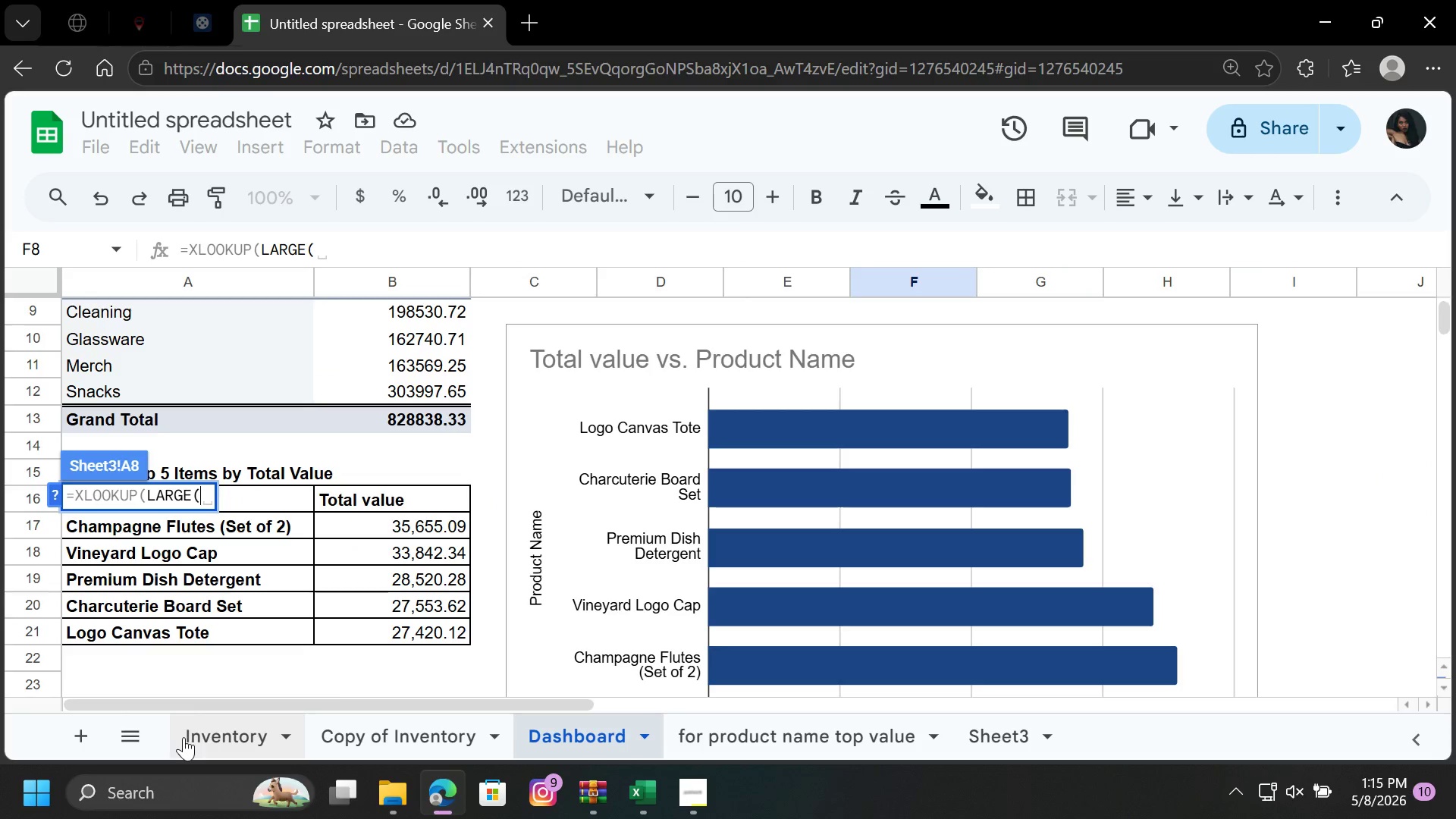 
left_click([218, 739])
 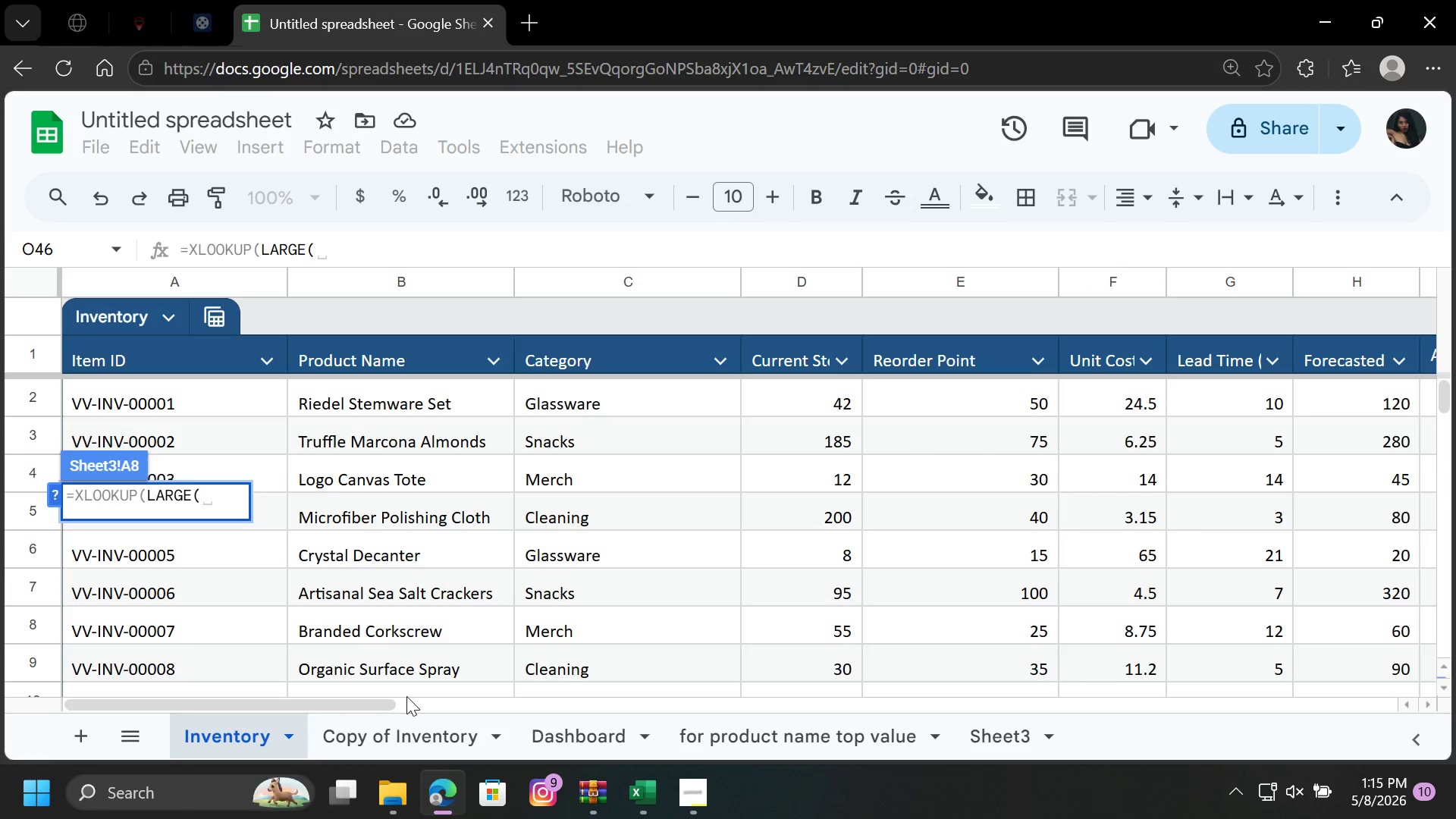 
left_click_drag(start_coordinate=[354, 706], to_coordinate=[782, 726])
 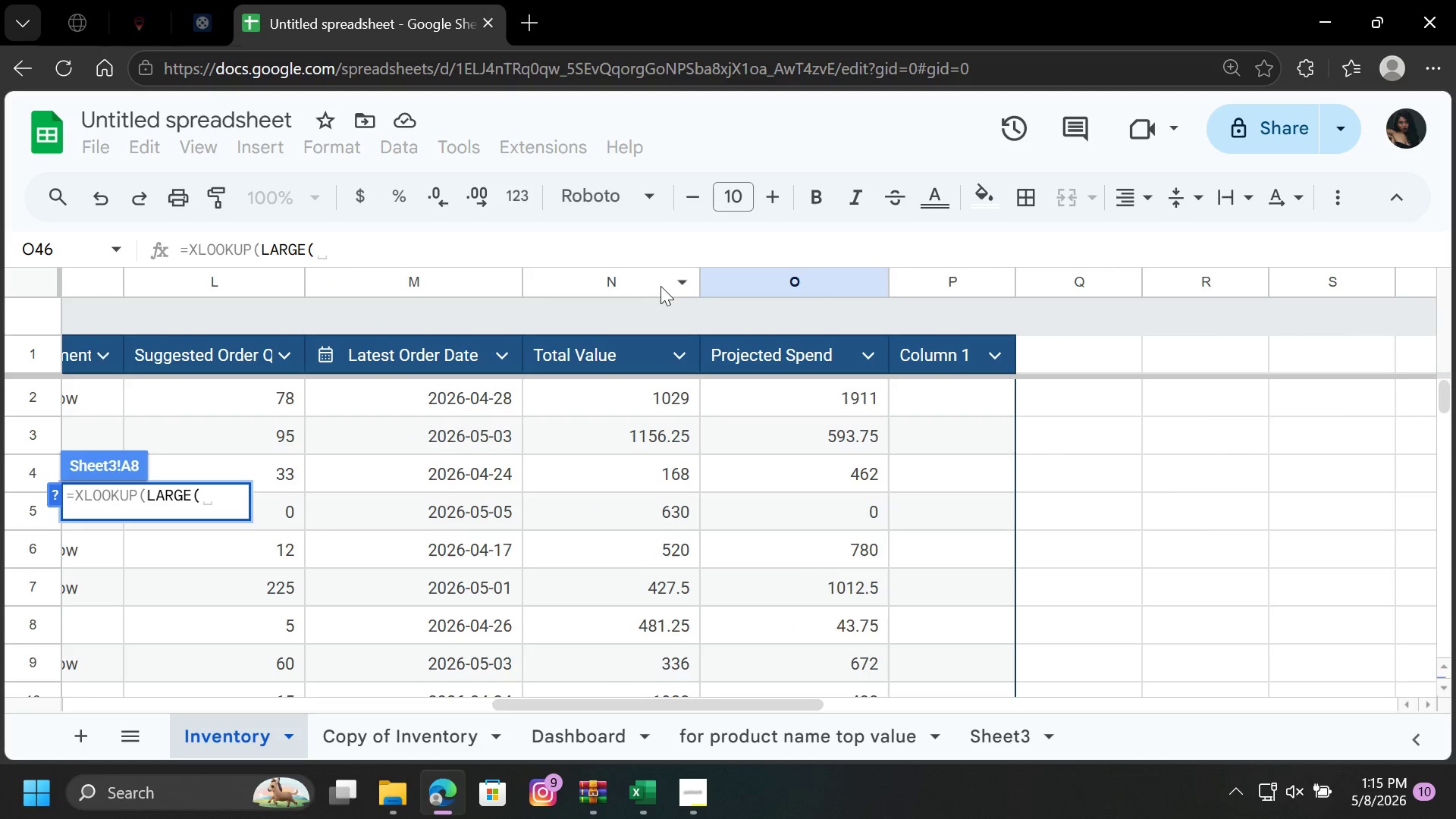 
left_click([654, 279])
 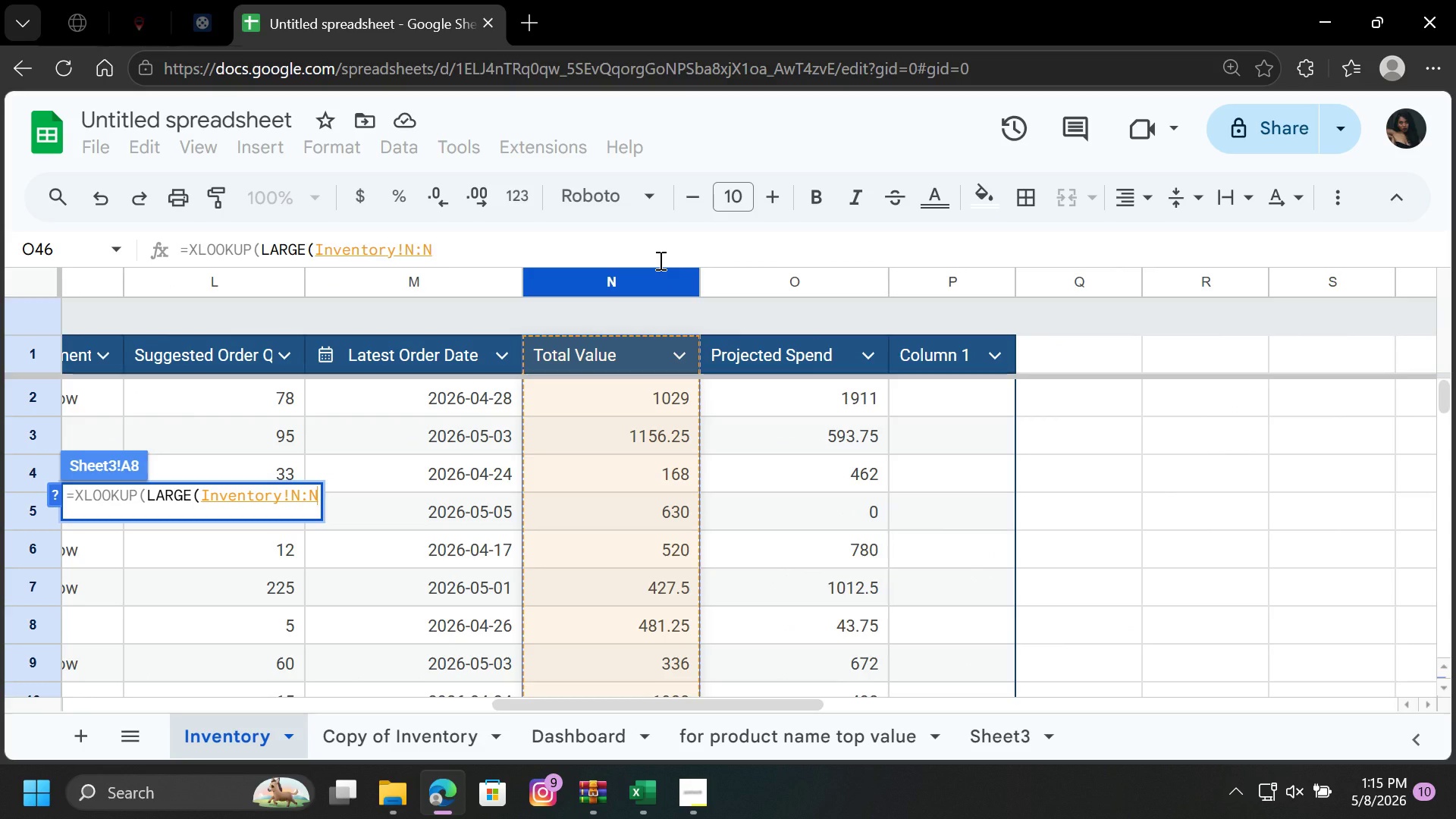 
key(Comma)
 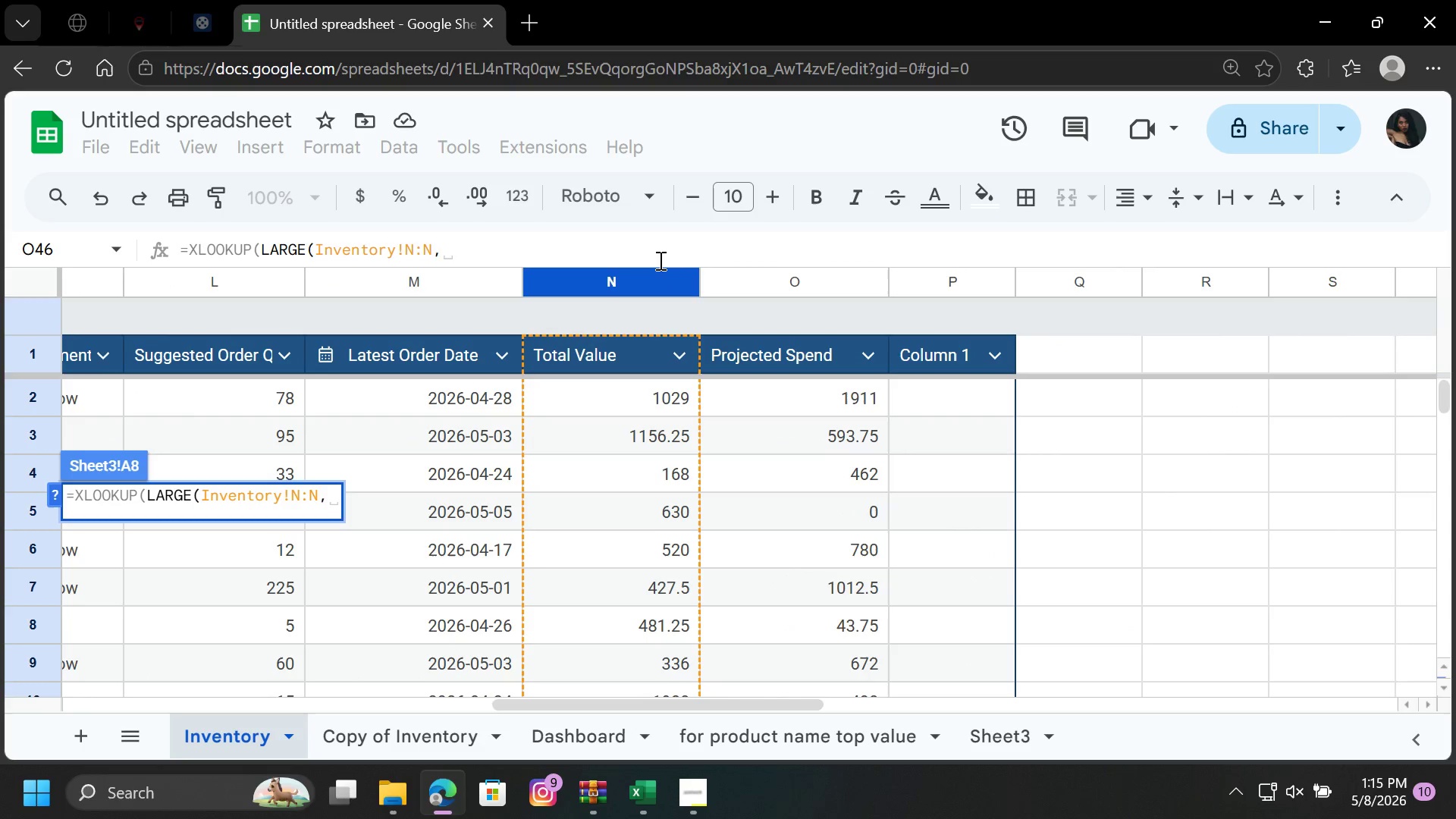 
key(1)
 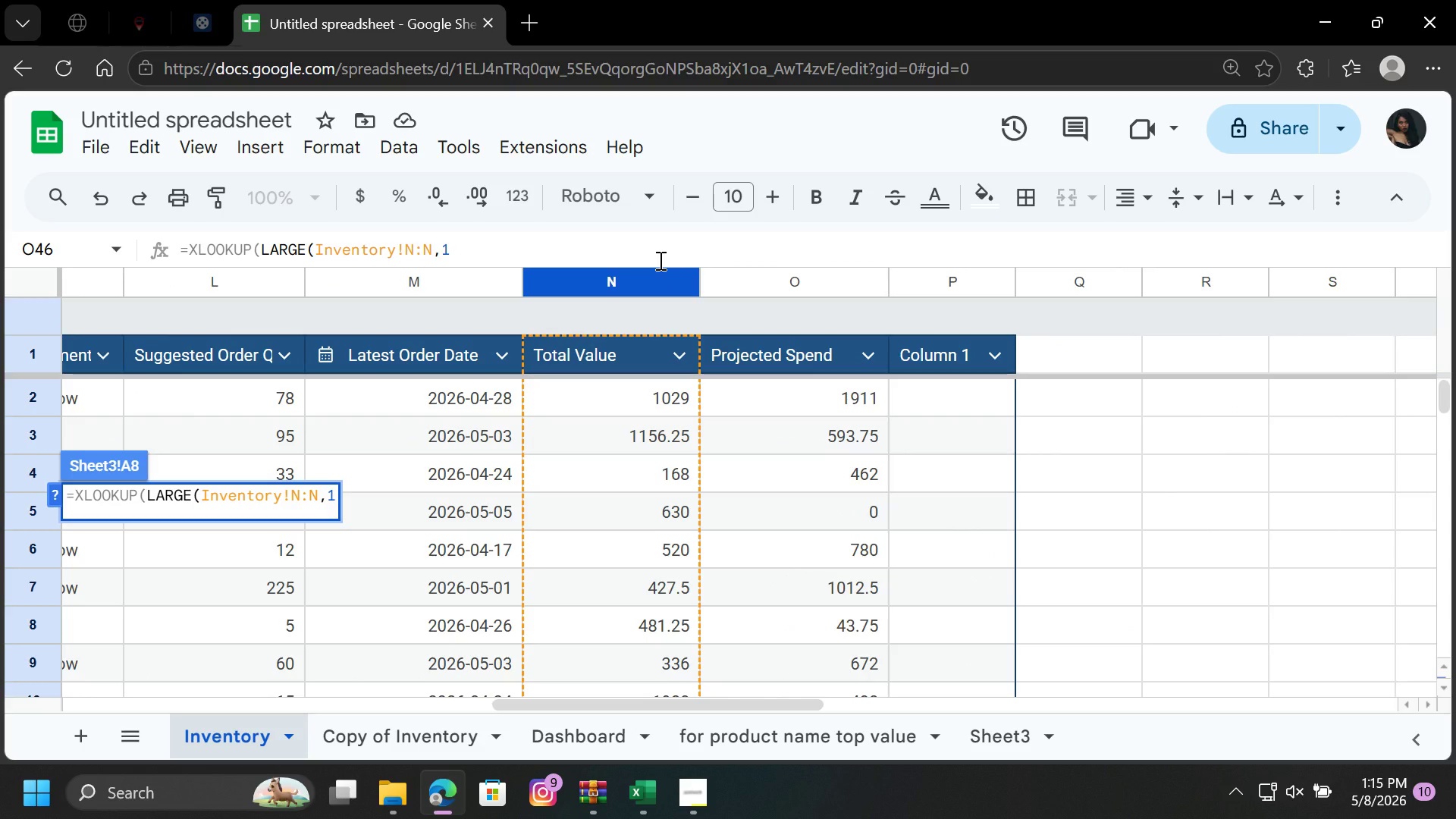 
key(Comma)
 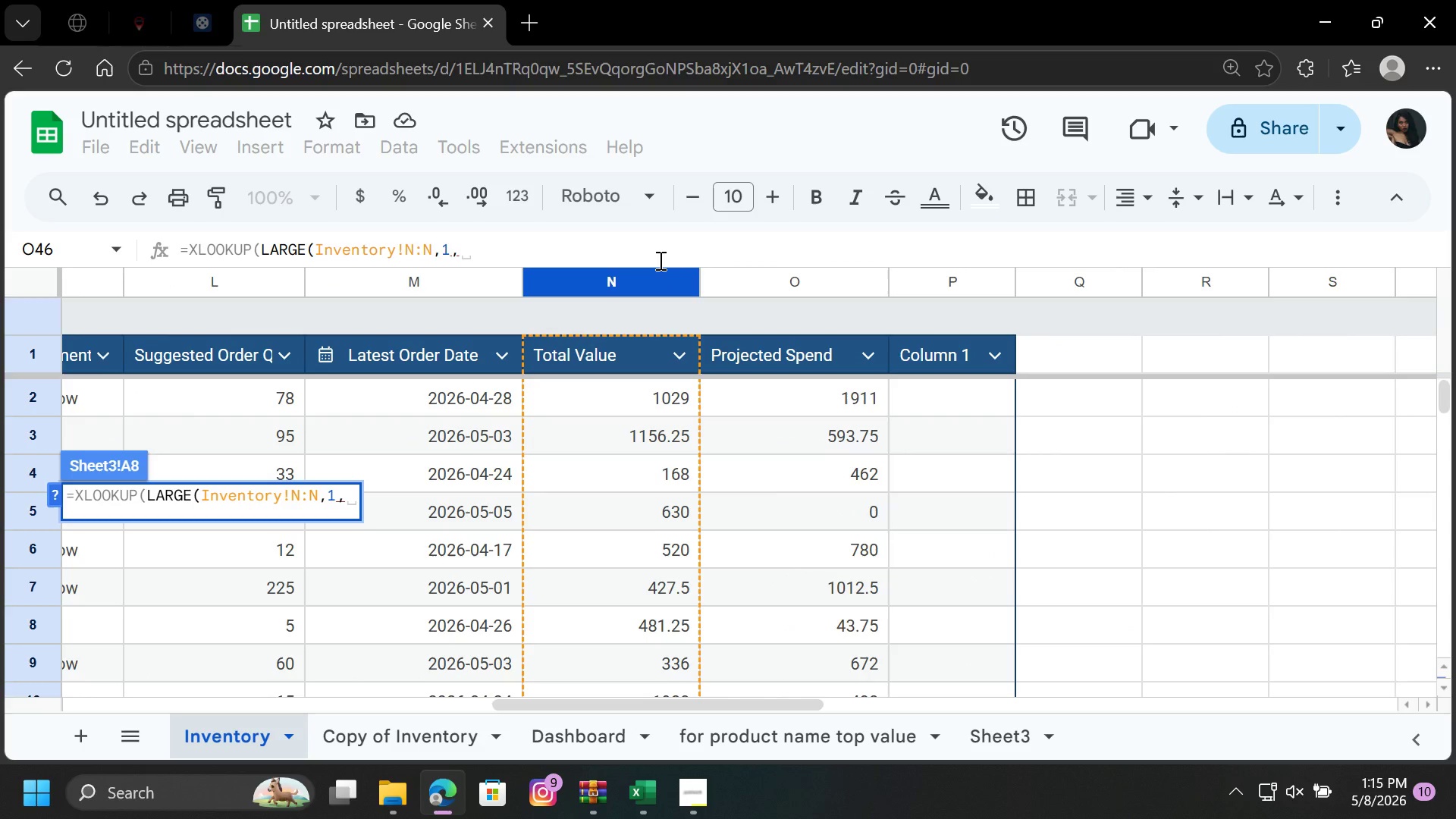 
key(Backspace)
 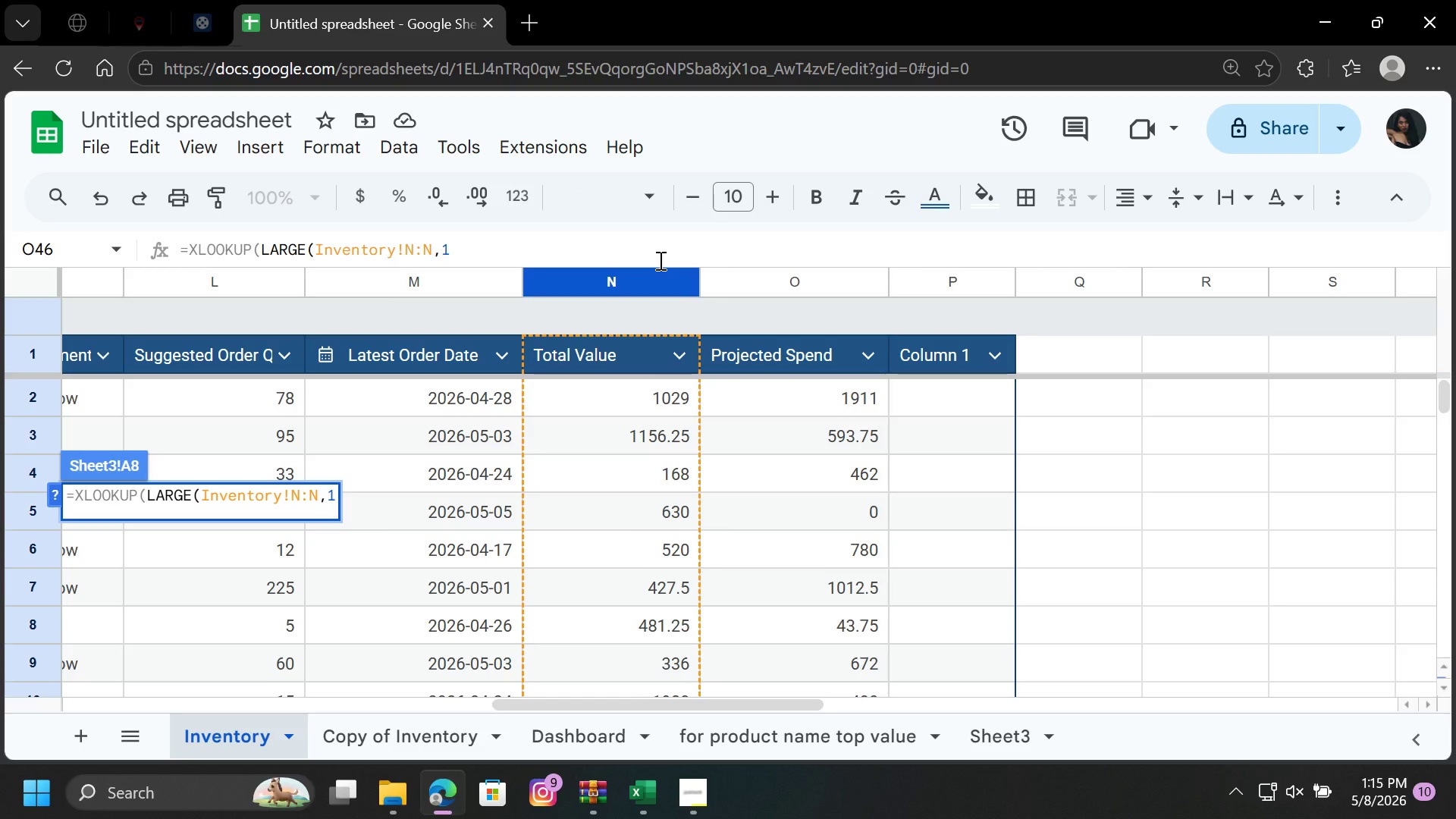 
key(Shift+0)
 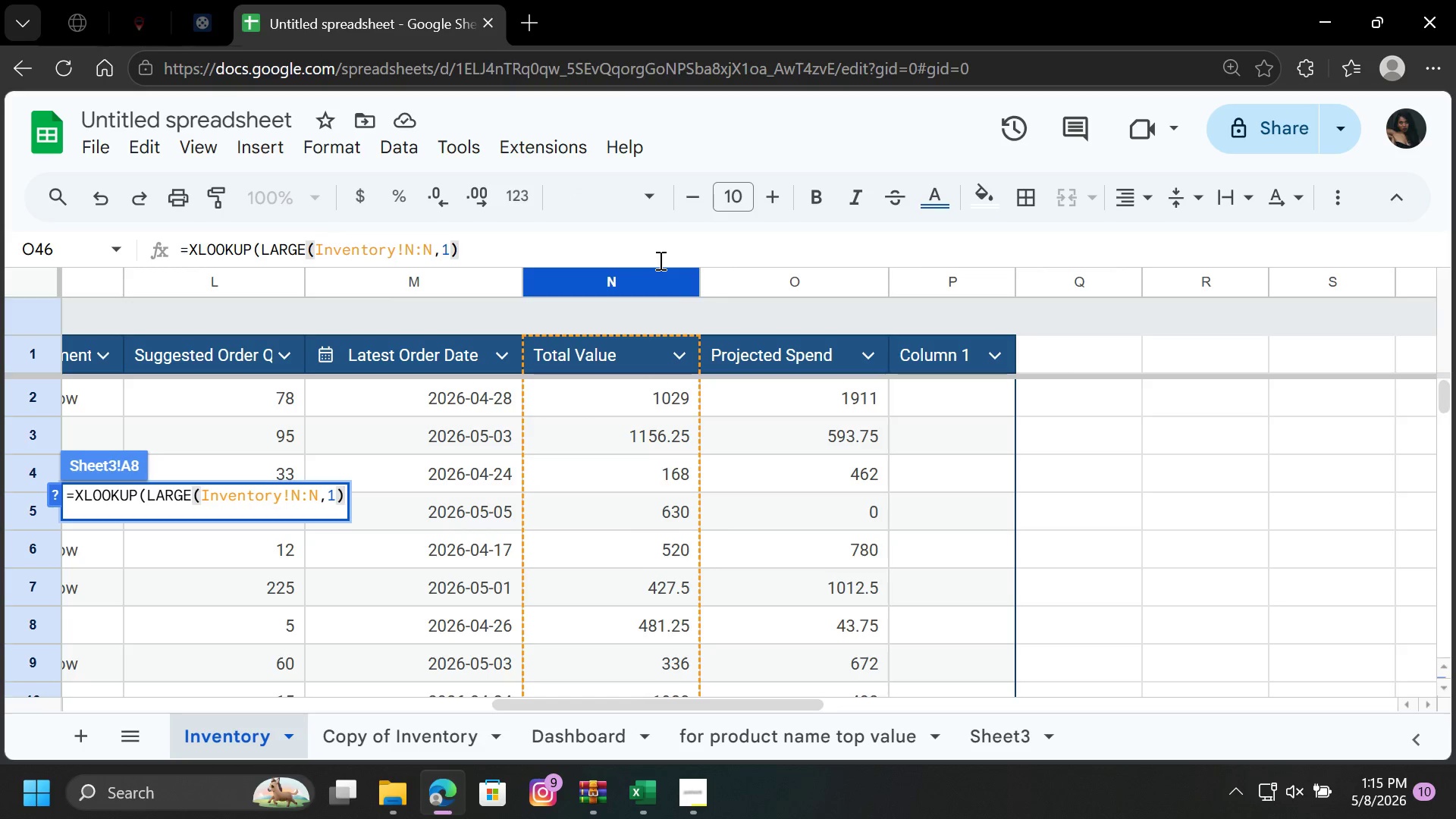 
key(Comma)
 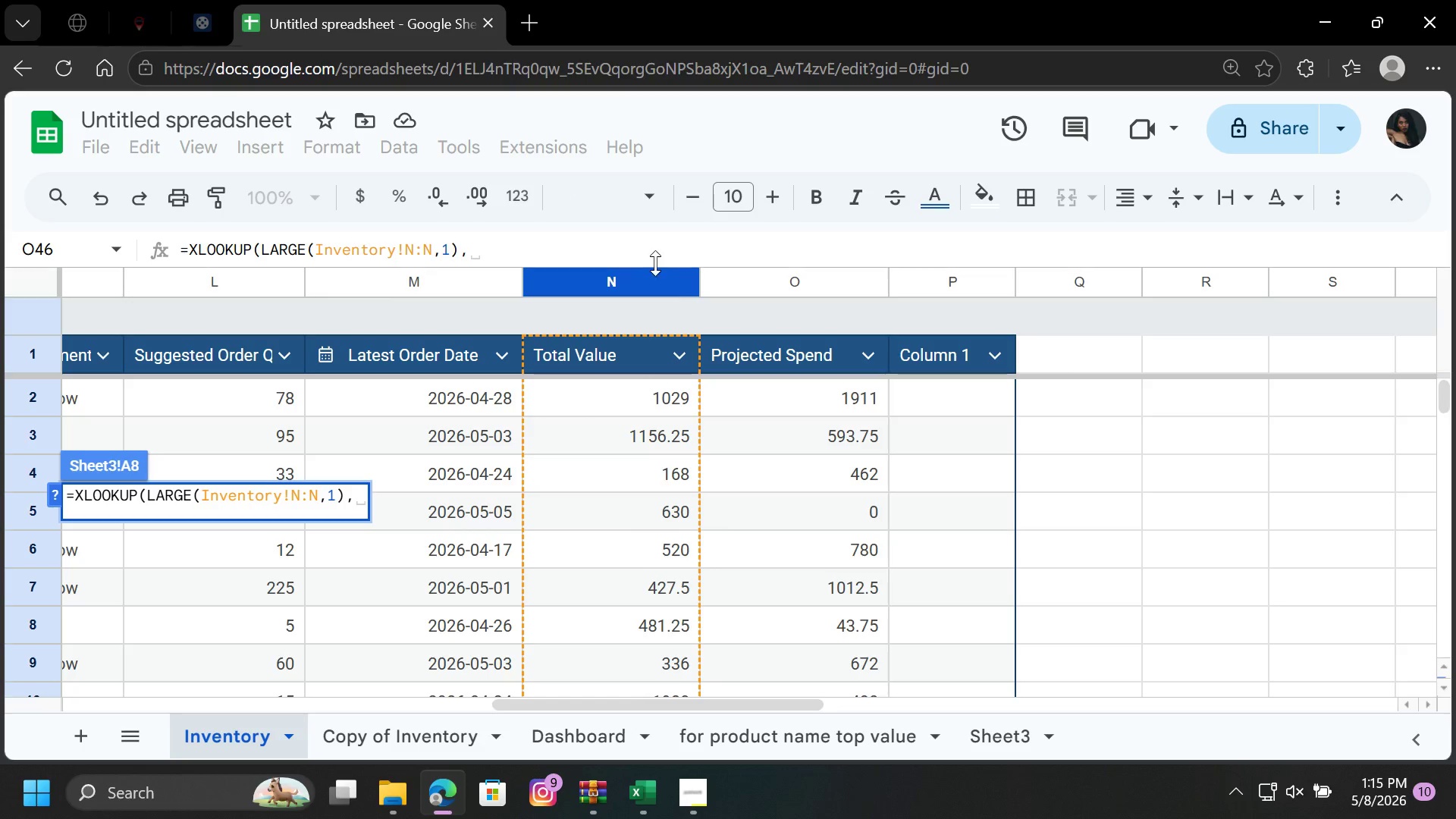 
left_click([636, 281])
 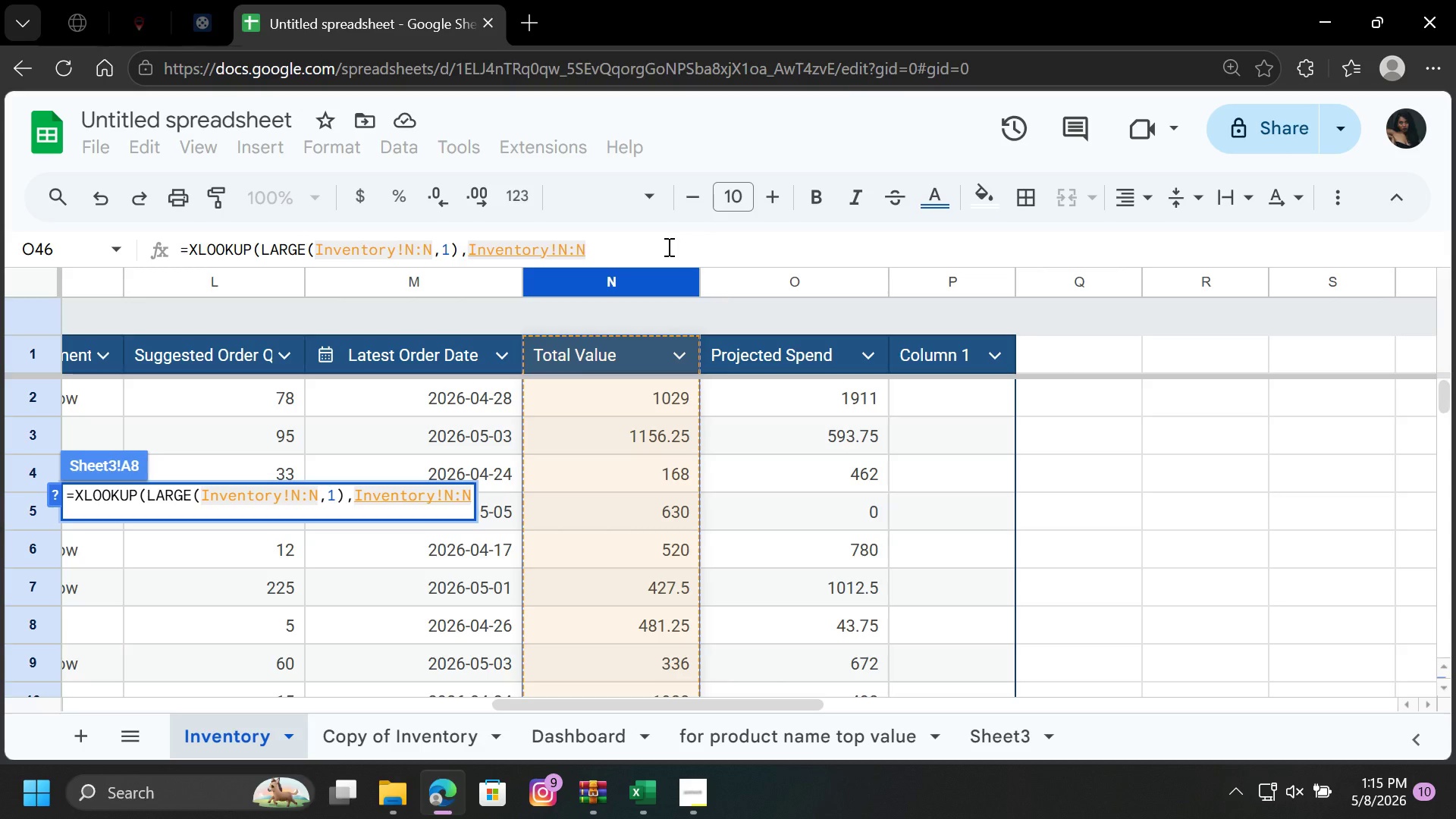 
wait(6.69)
 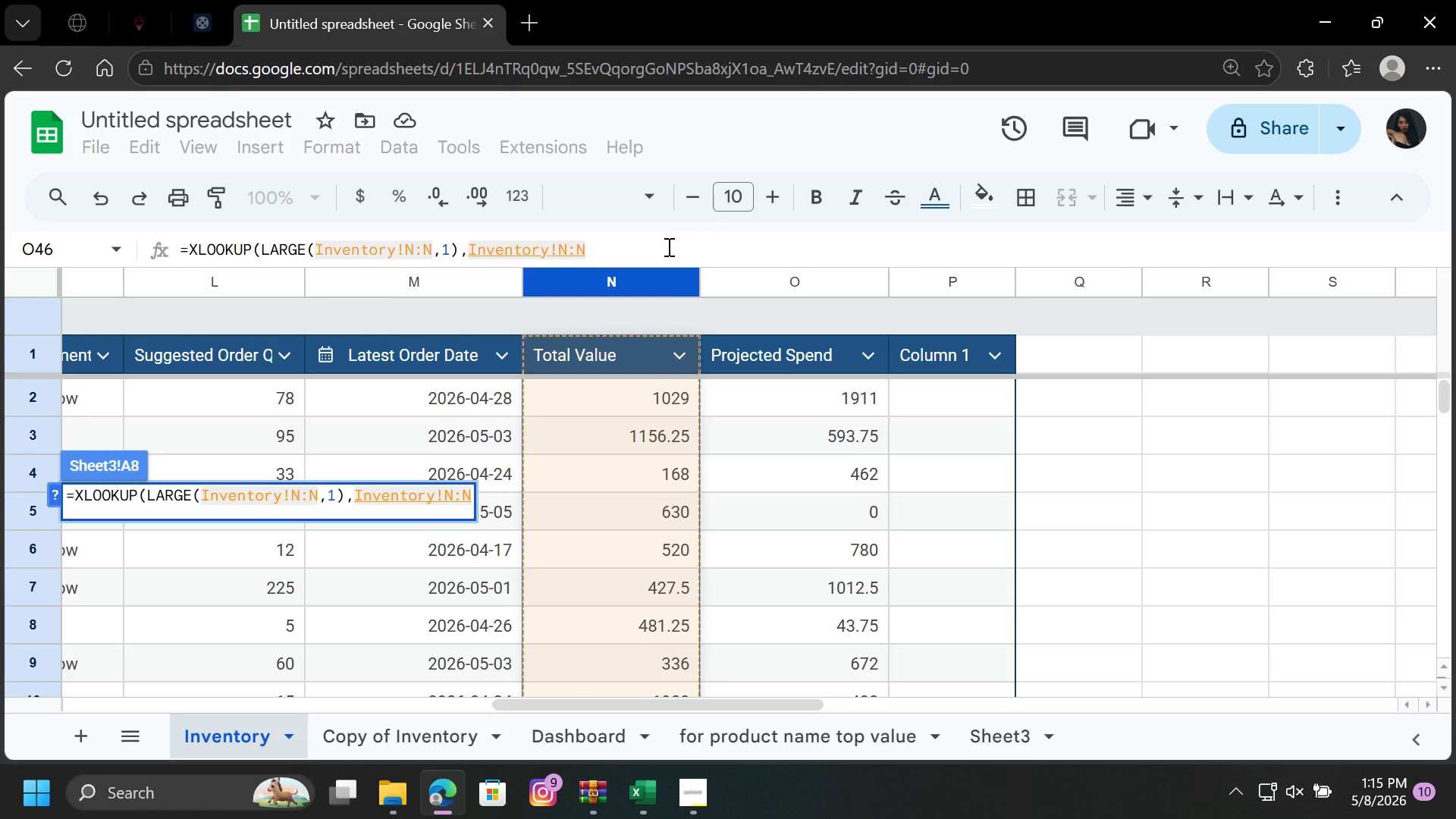 
key(Comma)
 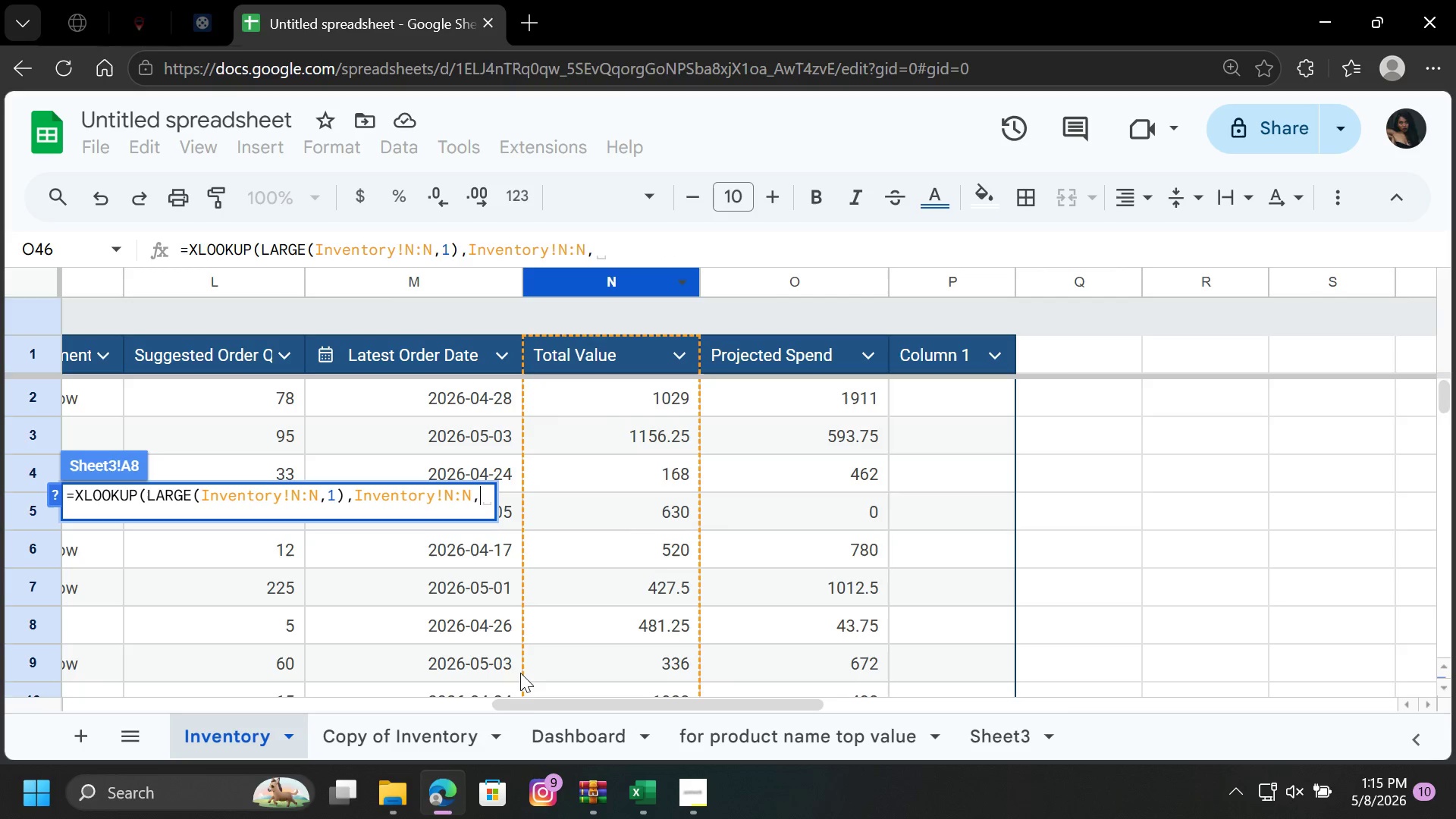 
left_click_drag(start_coordinate=[533, 702], to_coordinate=[80, 747])
 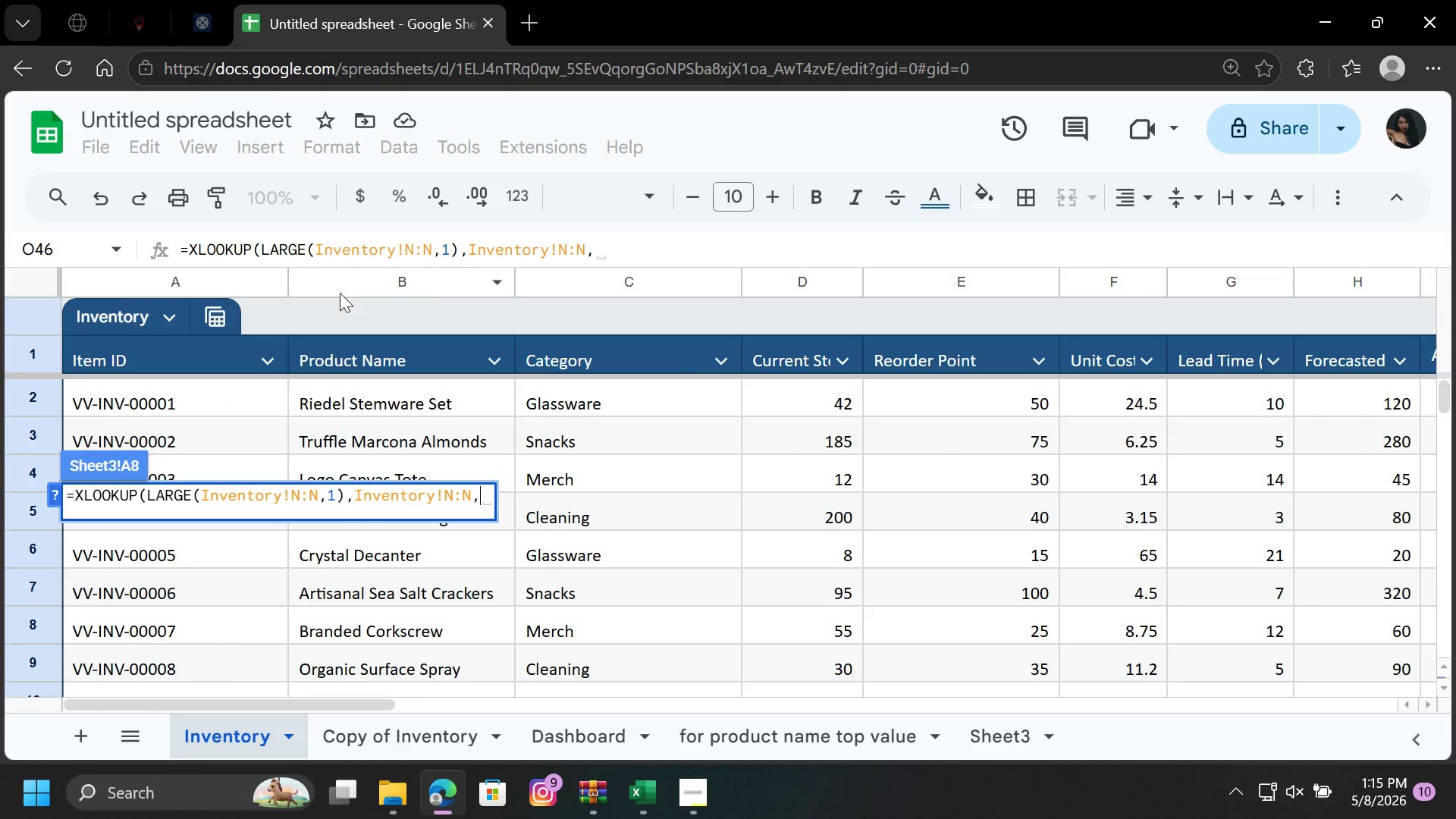 
left_click([340, 286])
 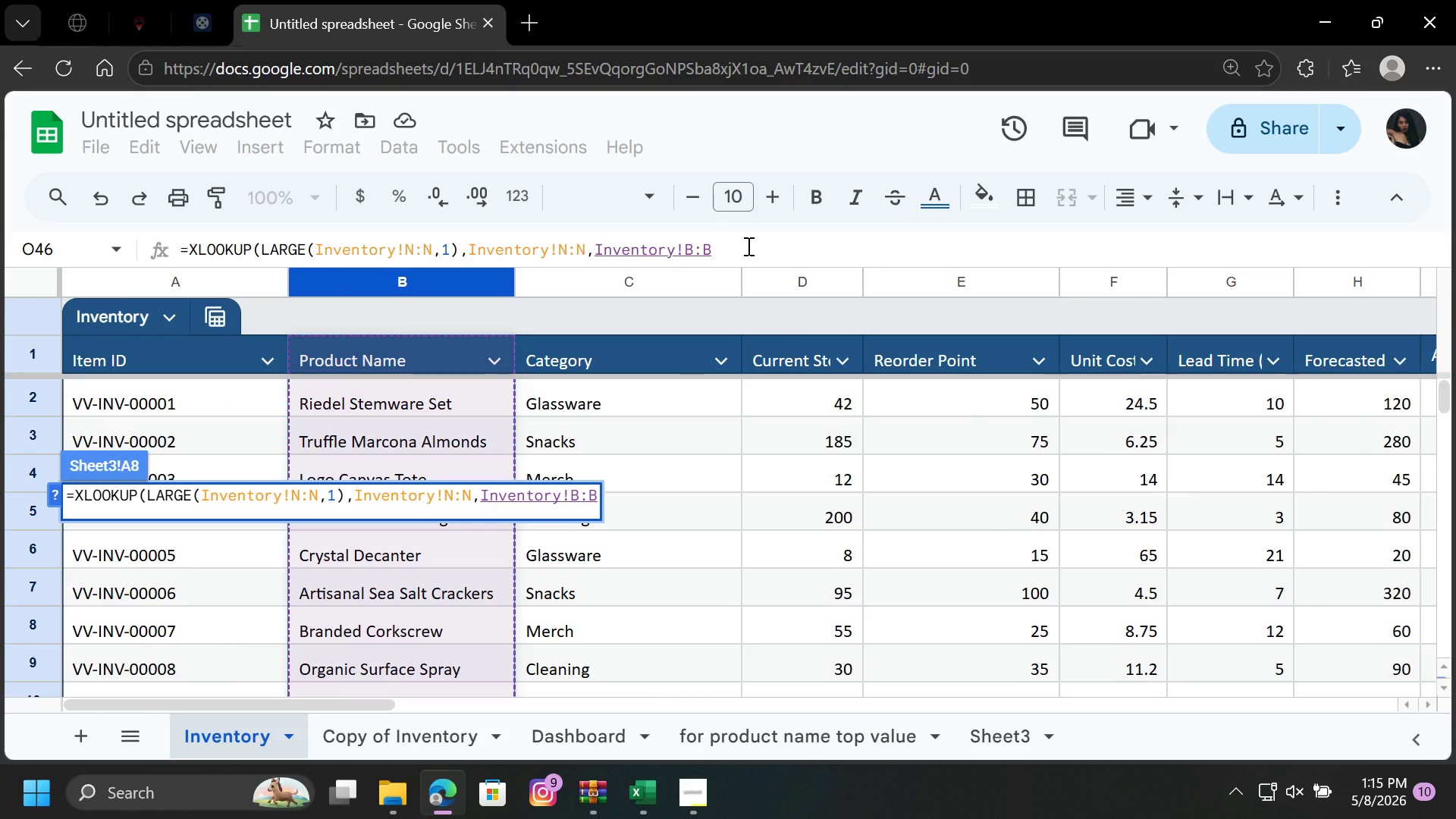 
key(Shift+0)
 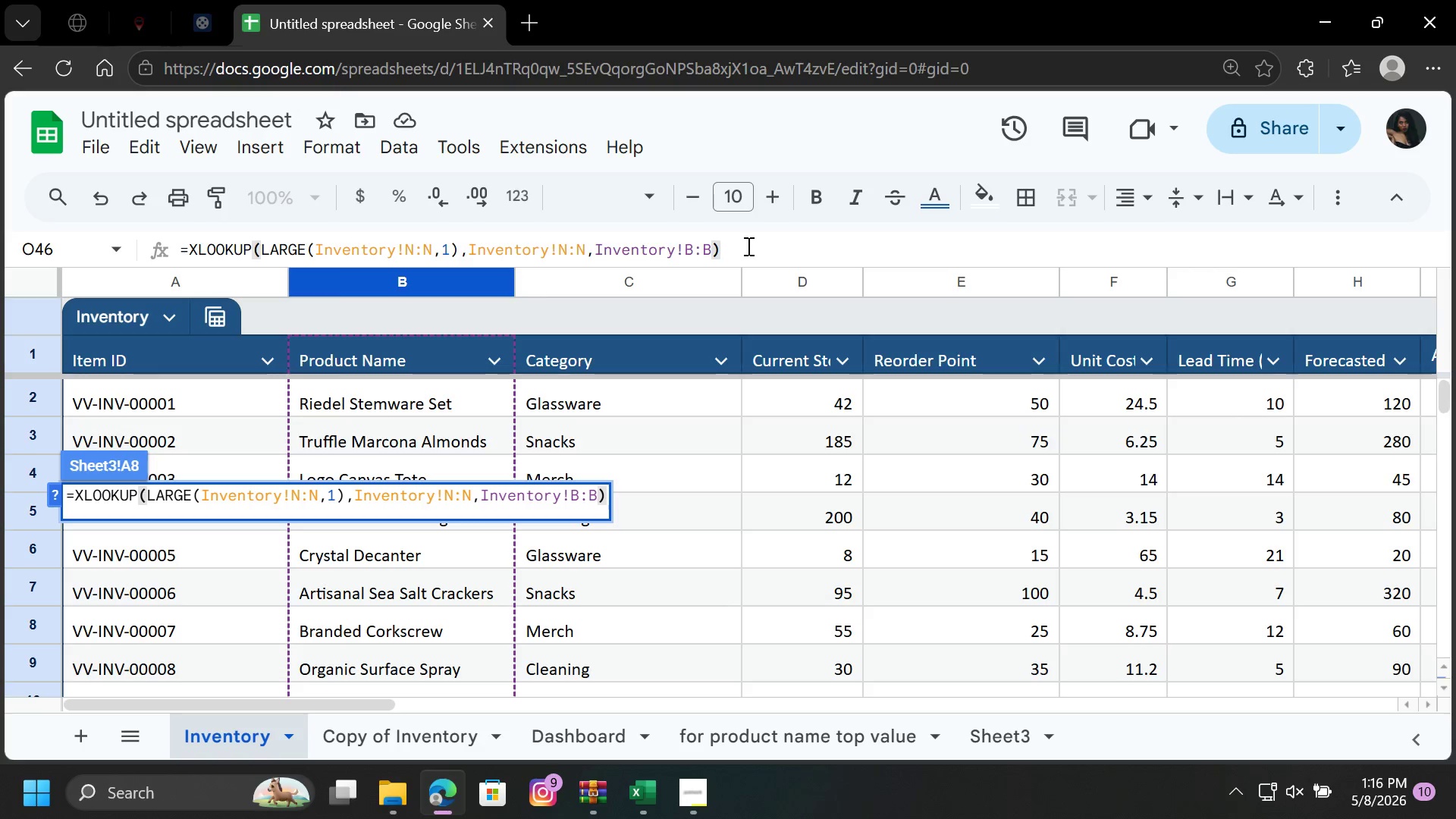 
key(Enter)
 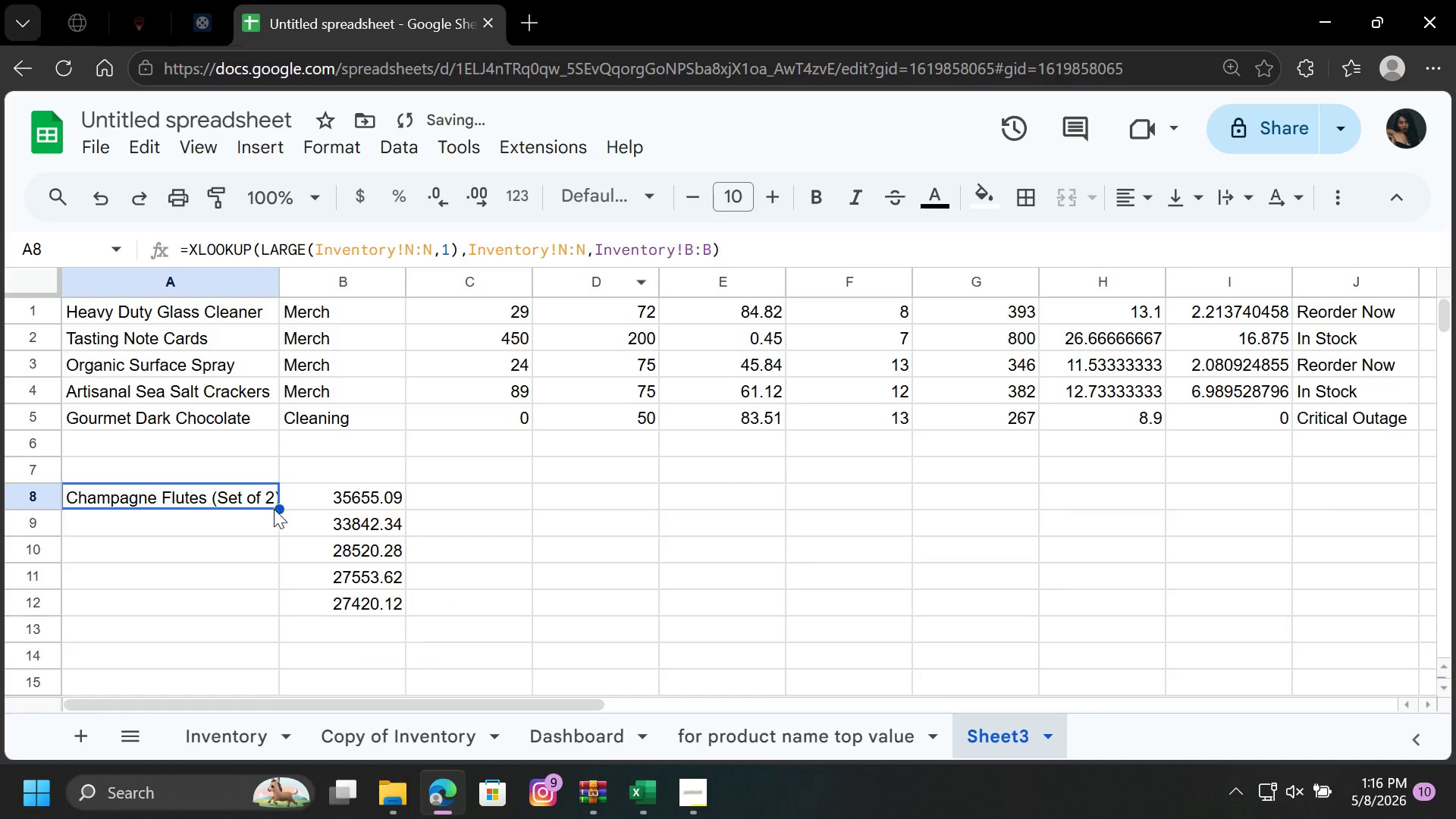 
left_click_drag(start_coordinate=[271, 512], to_coordinate=[273, 609])
 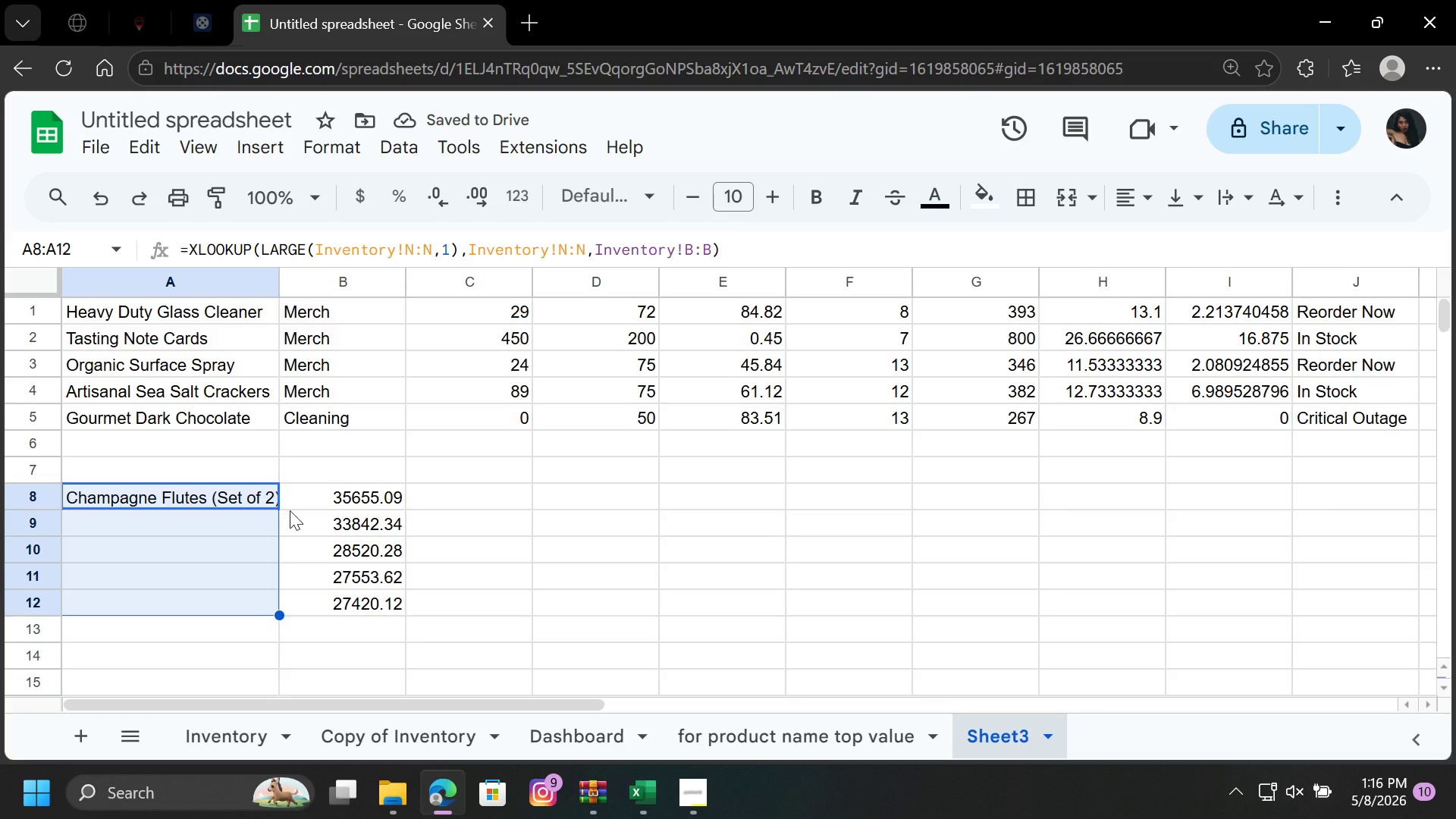 
left_click([294, 506])
 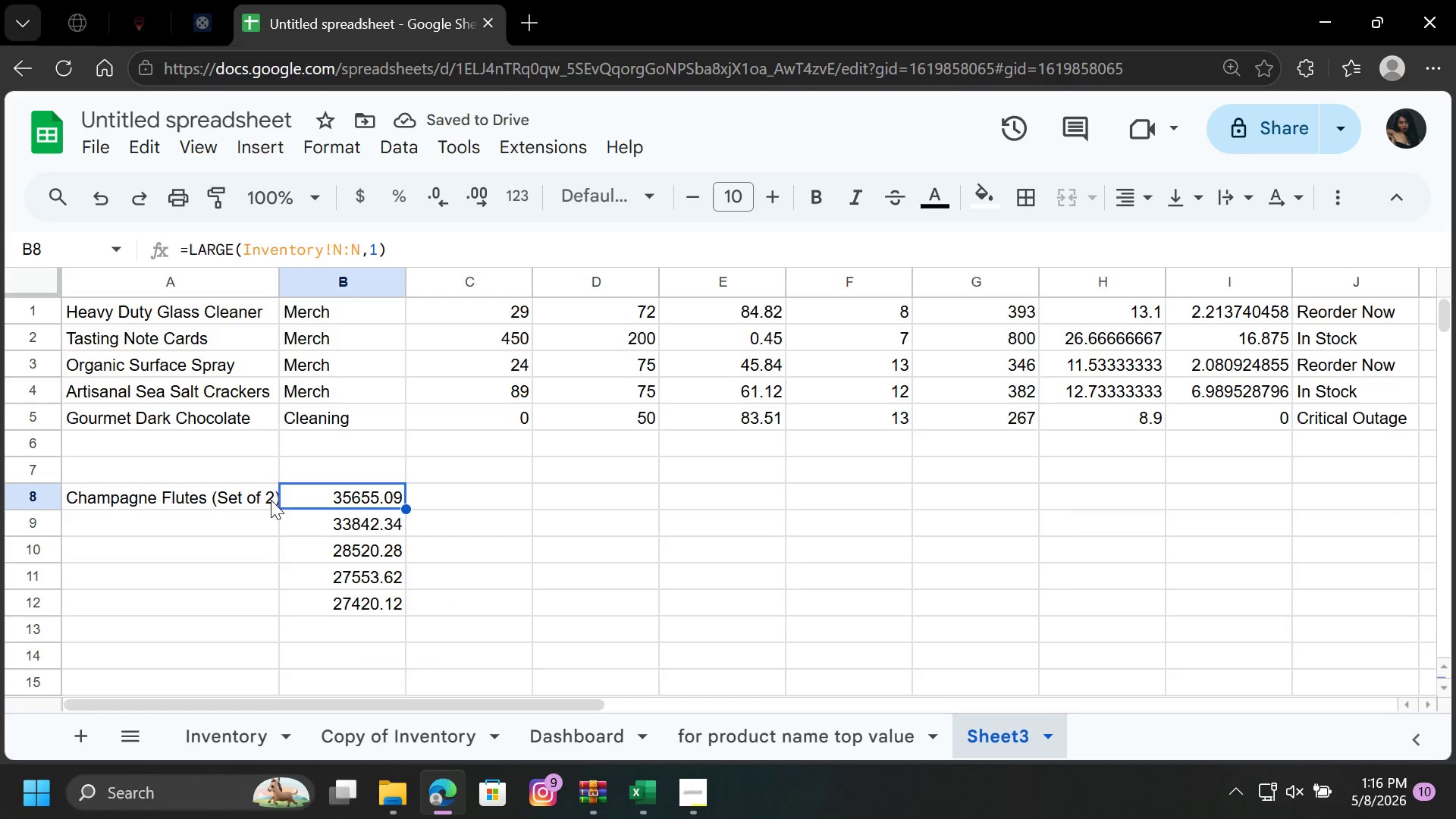 
left_click([268, 499])
 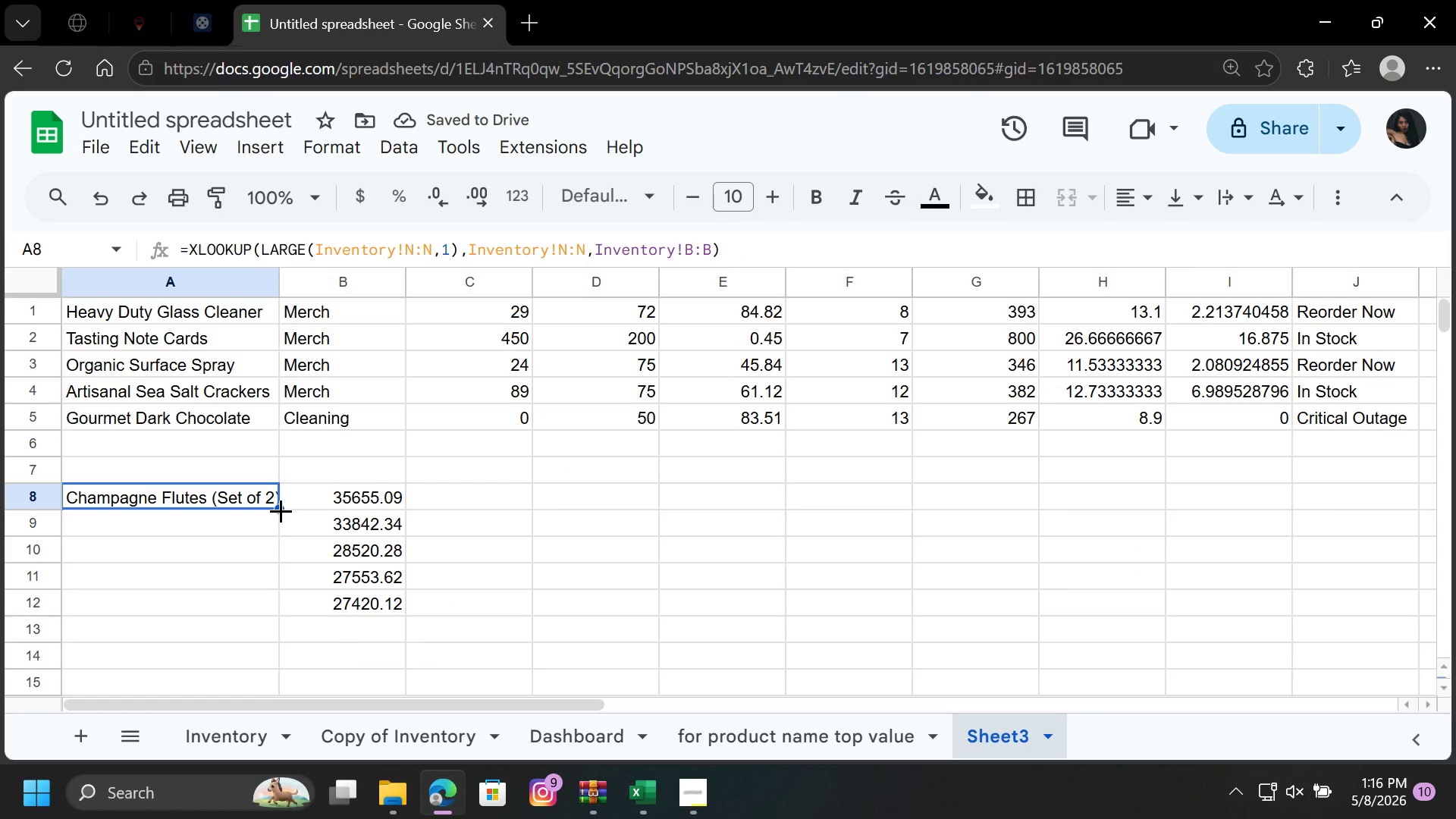 
left_click_drag(start_coordinate=[281, 510], to_coordinate=[280, 613])
 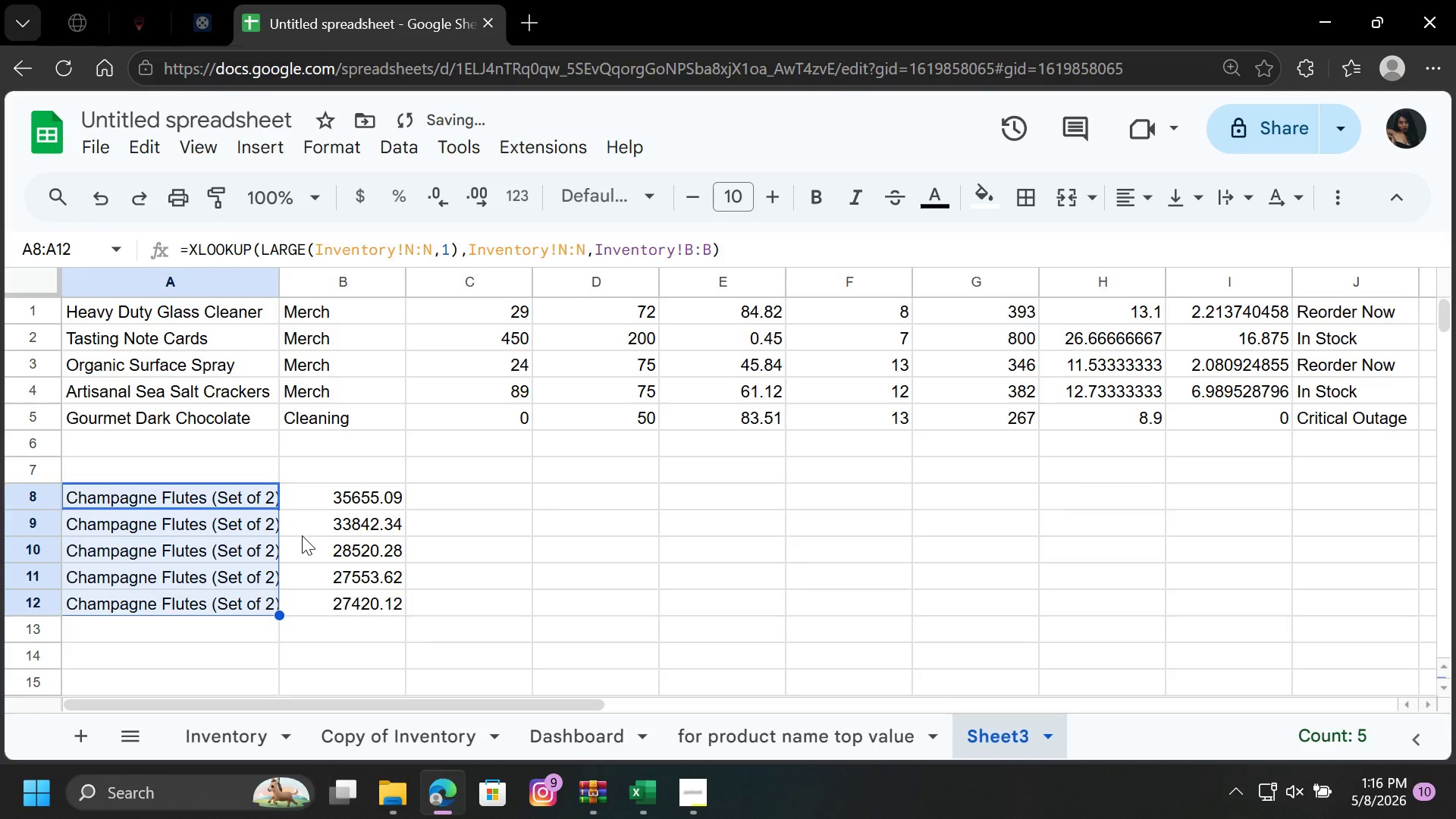 
left_click([302, 533])
 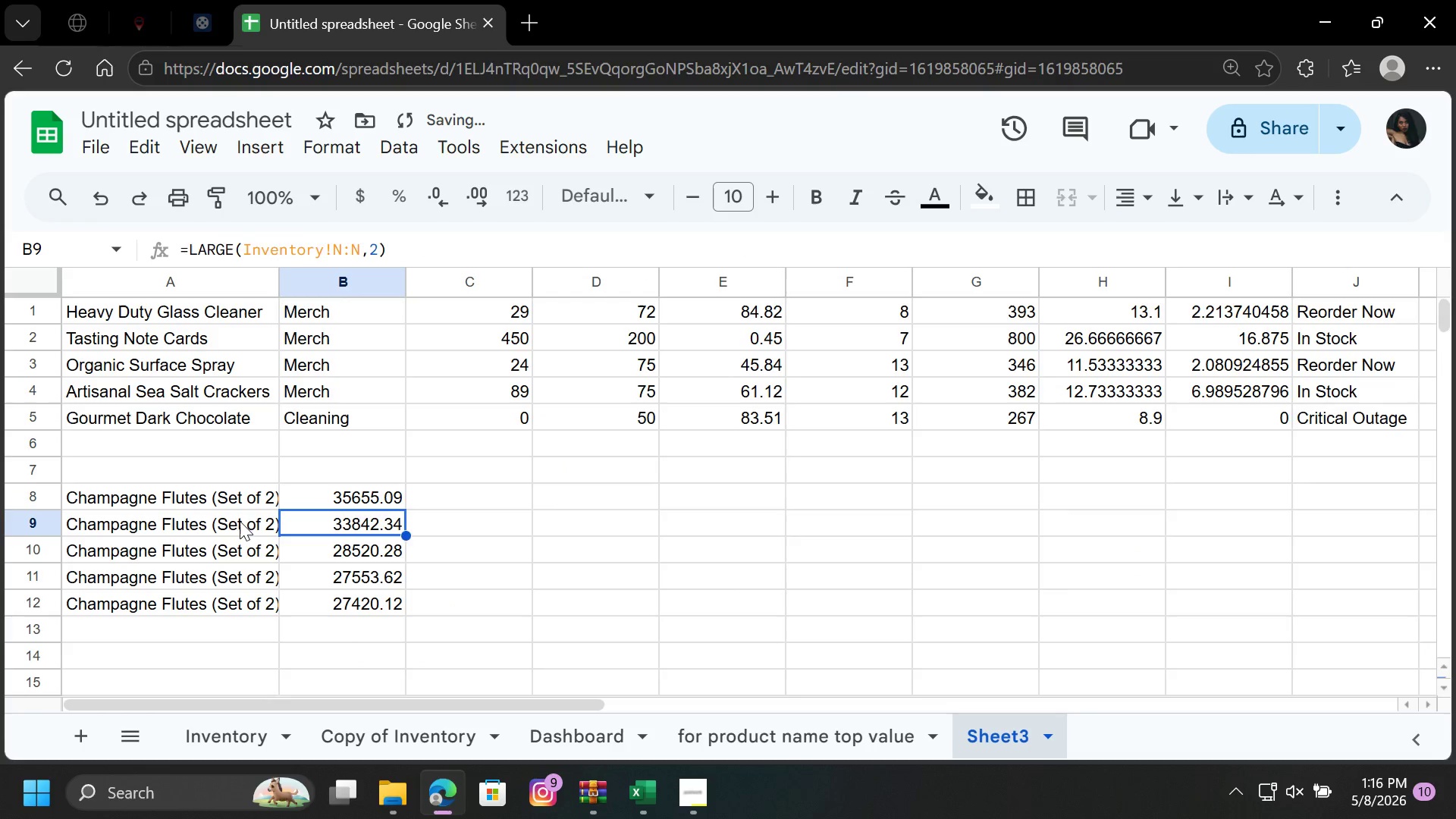 
left_click([239, 521])
 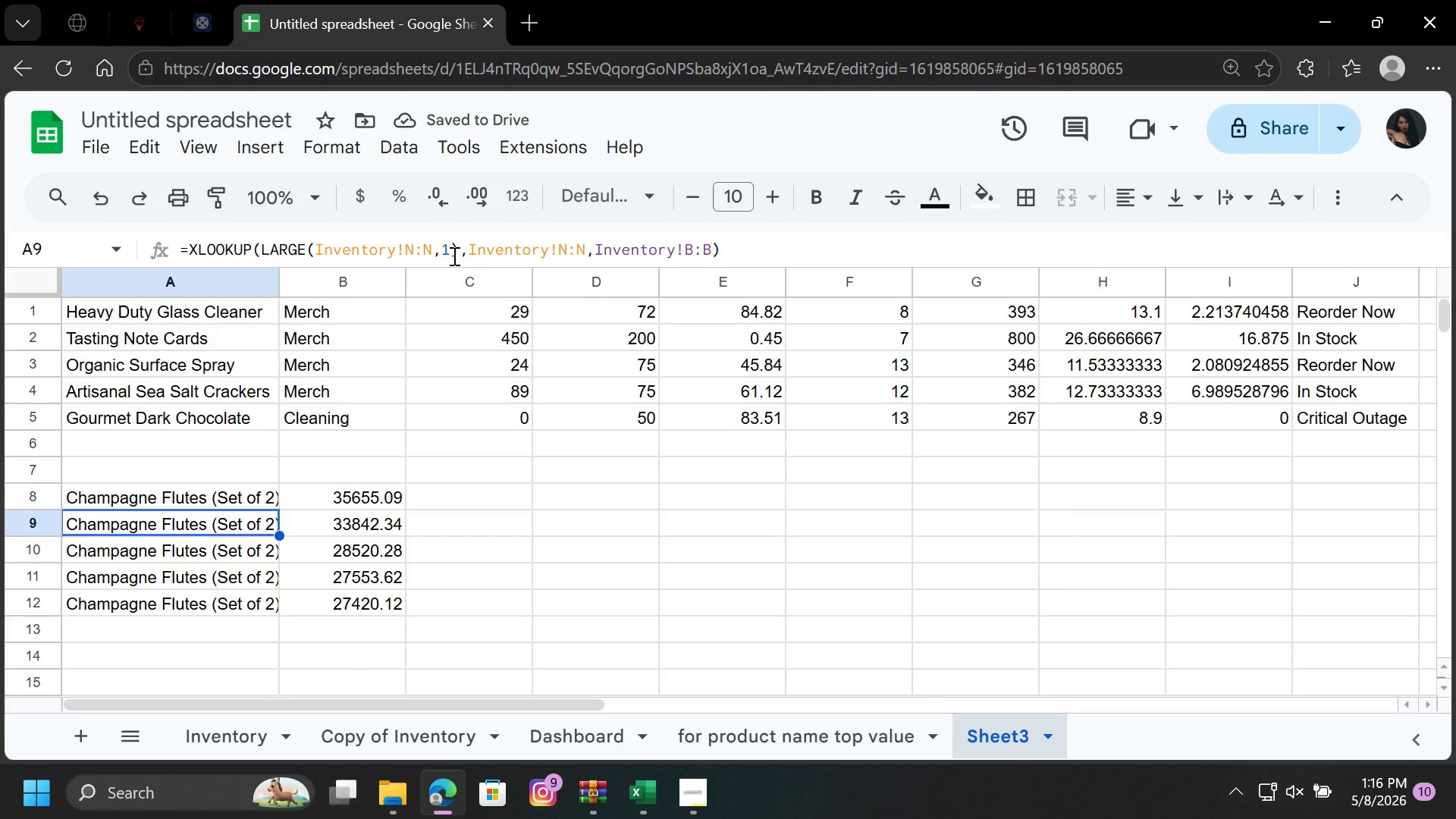 
left_click([453, 252])
 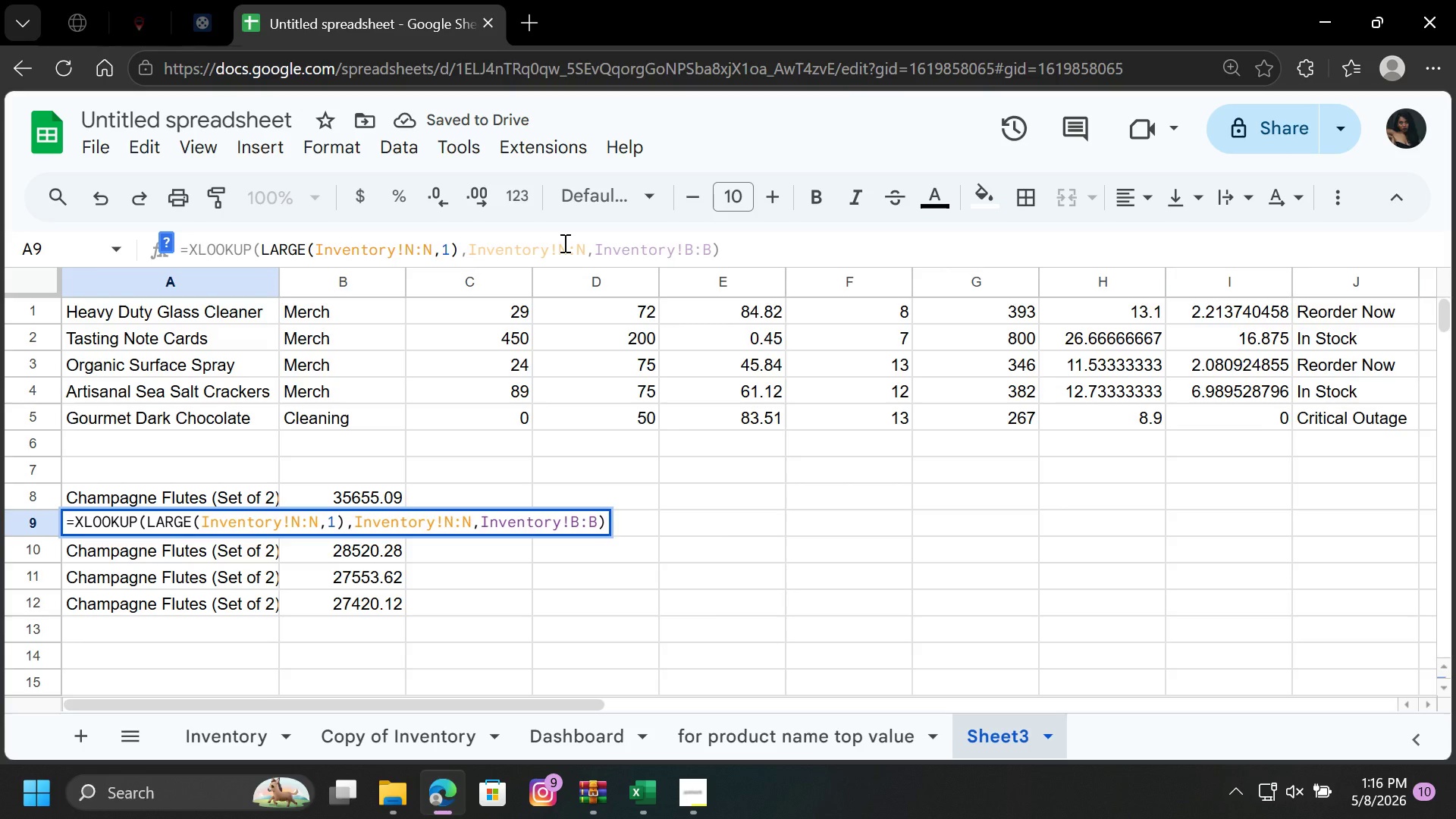 
key(Backspace)
 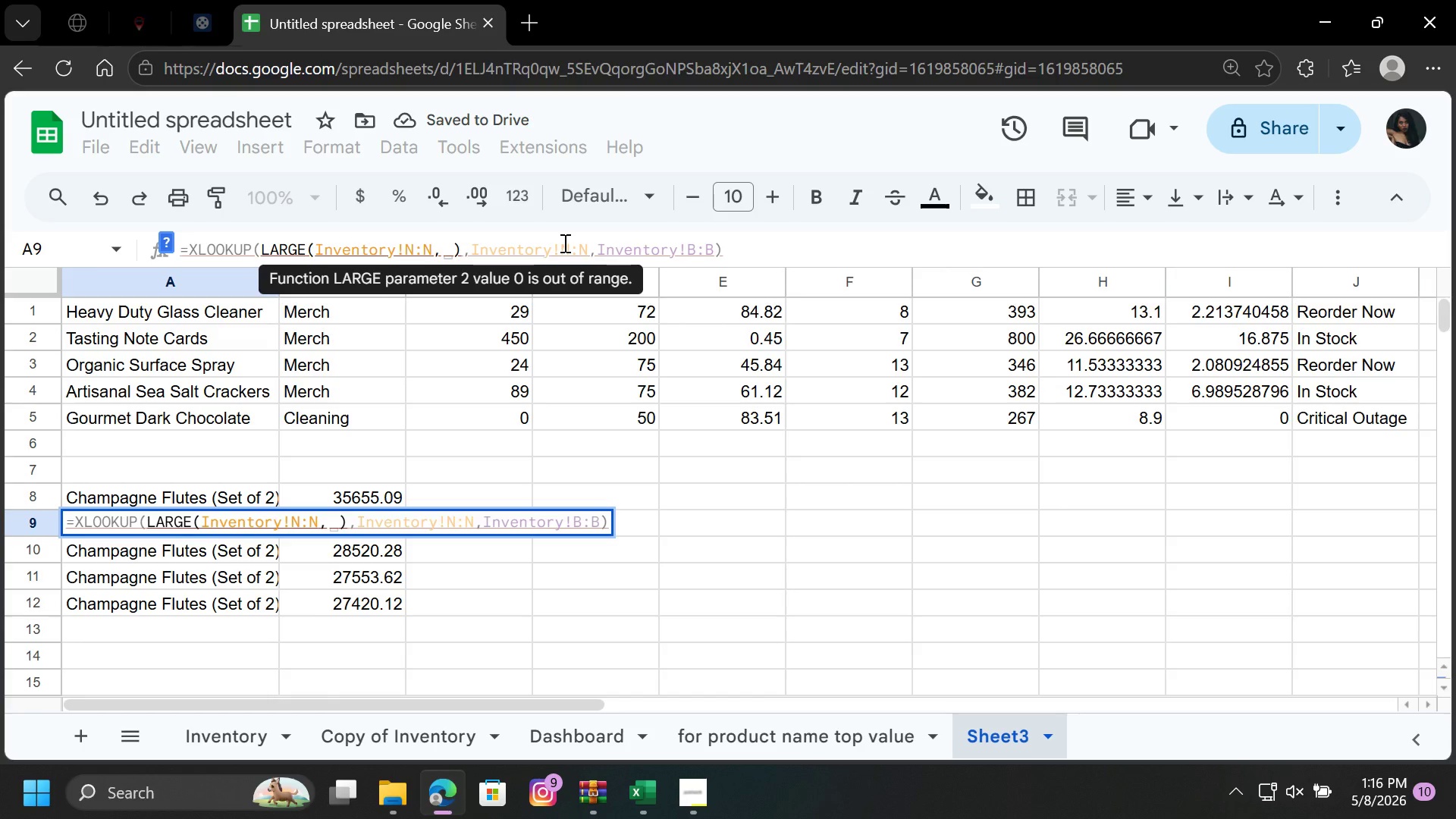 
key(2)
 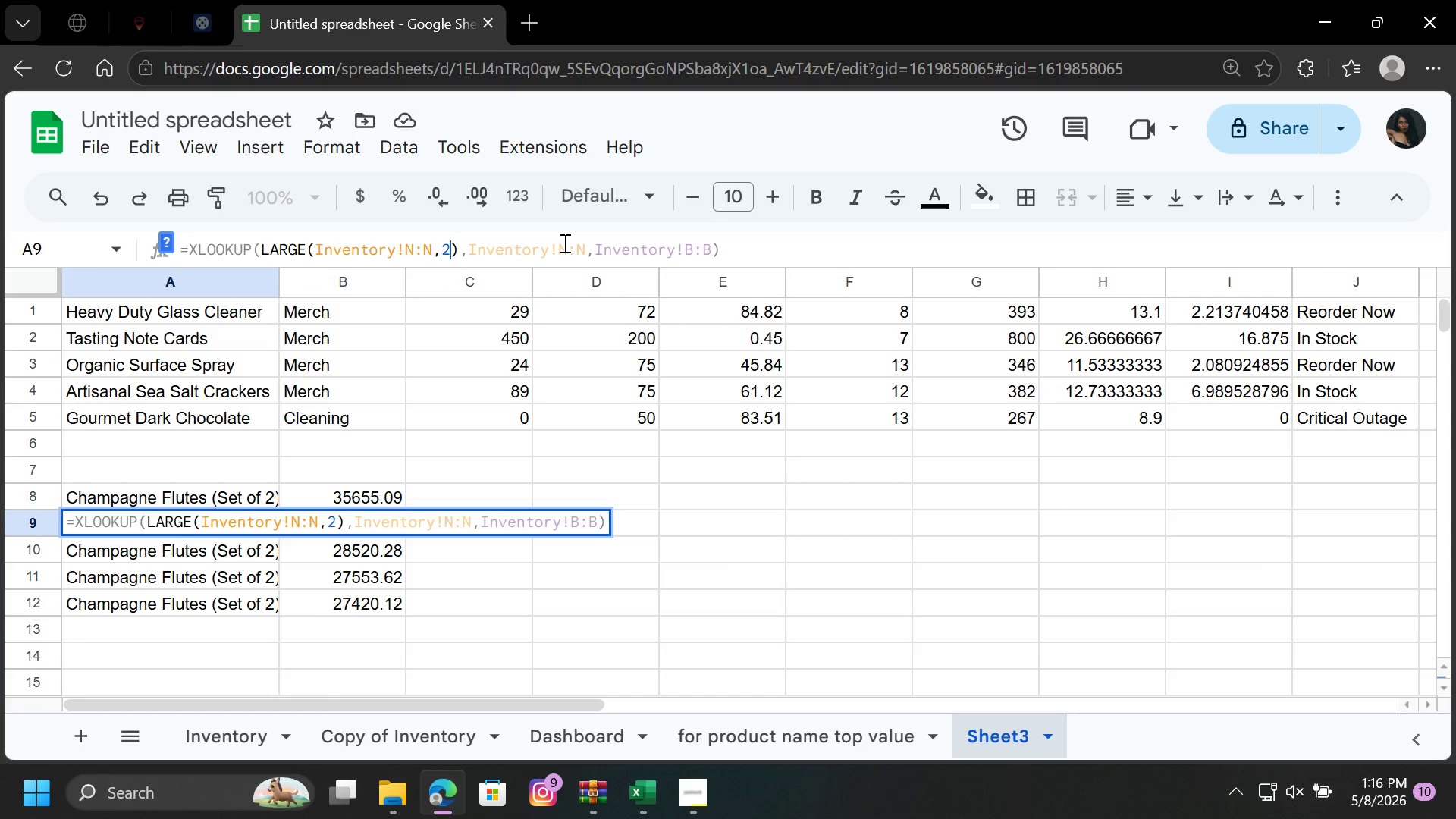 
key(Enter)
 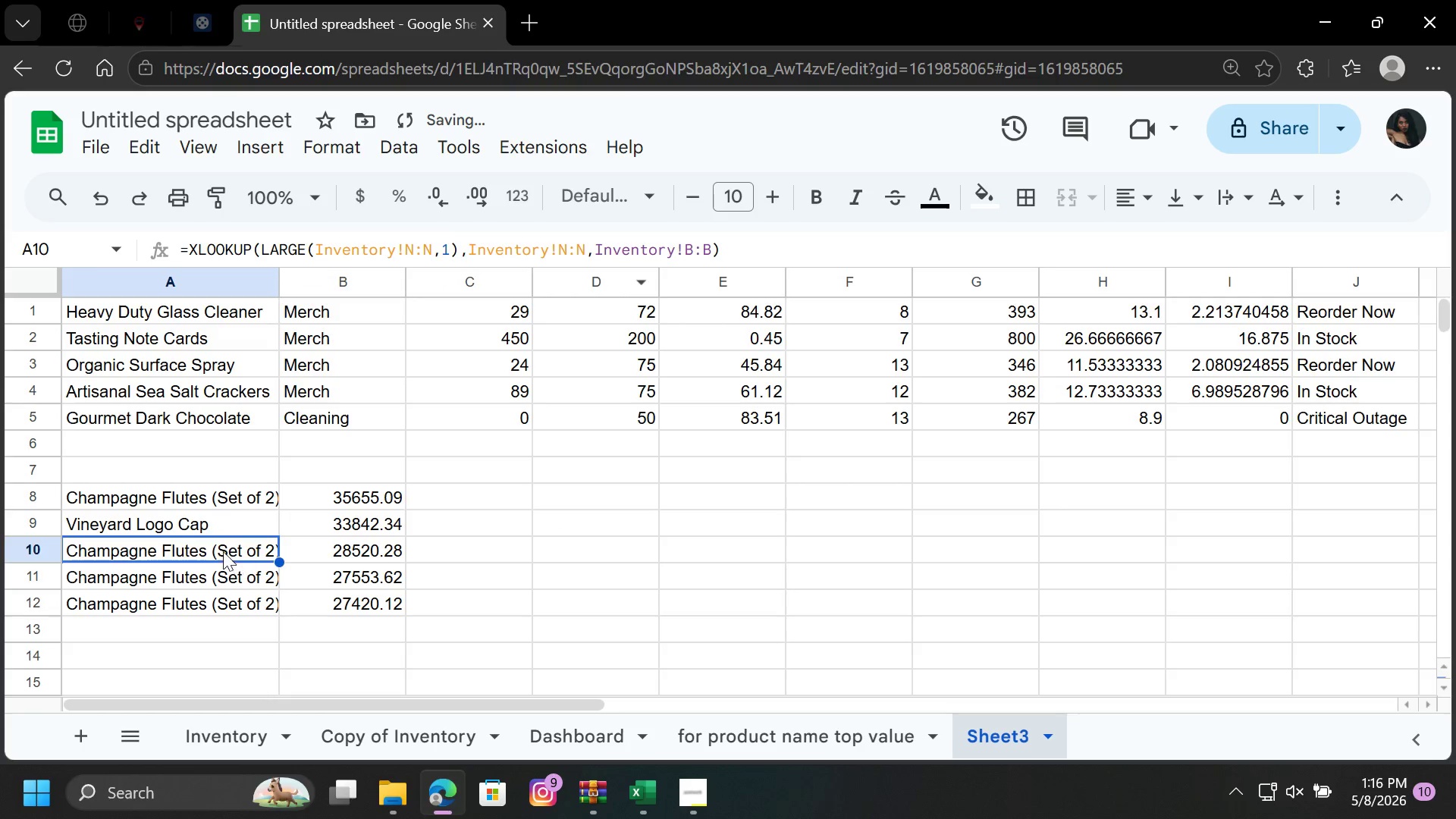 
left_click([219, 550])
 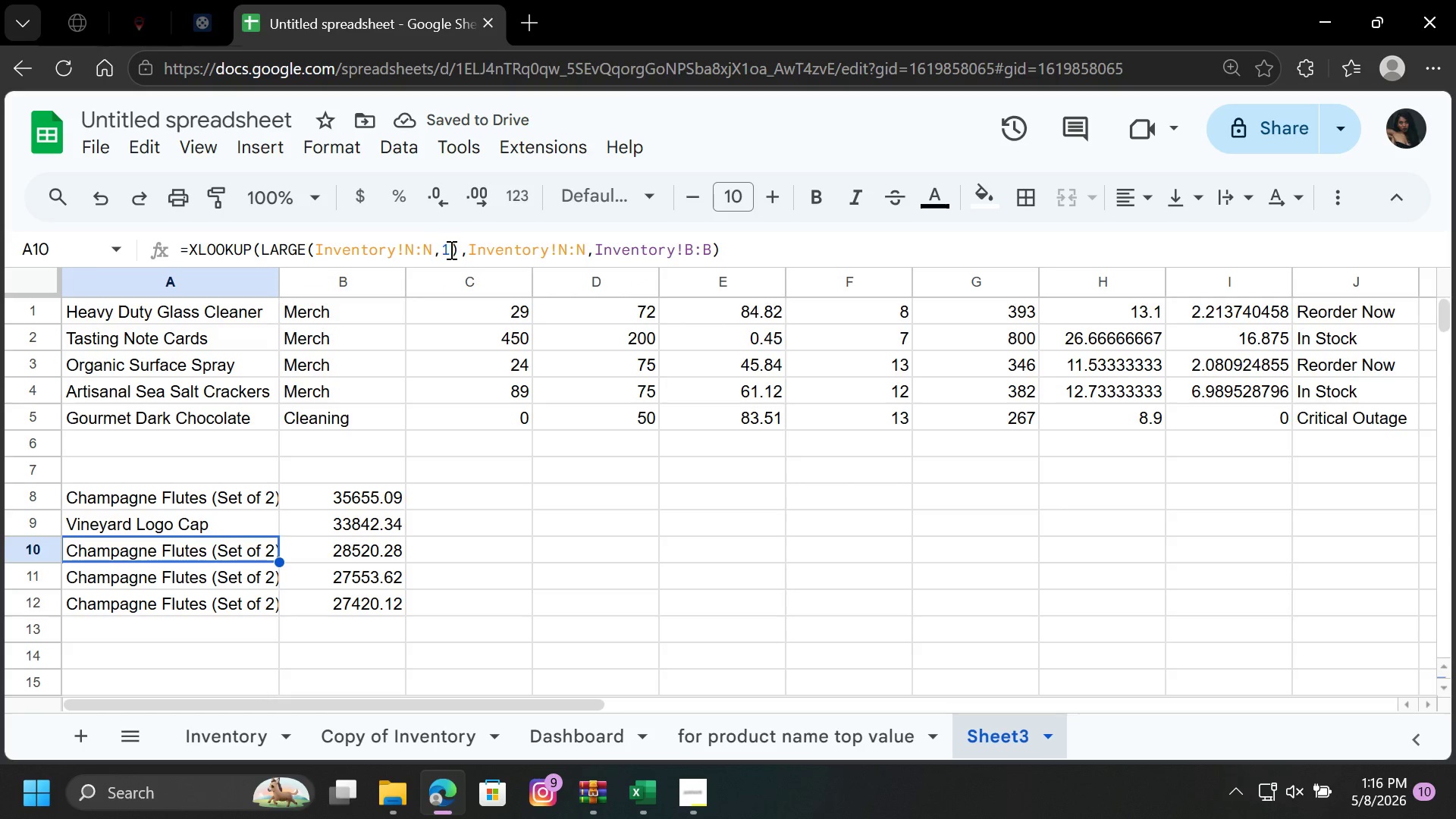 
left_click([451, 249])
 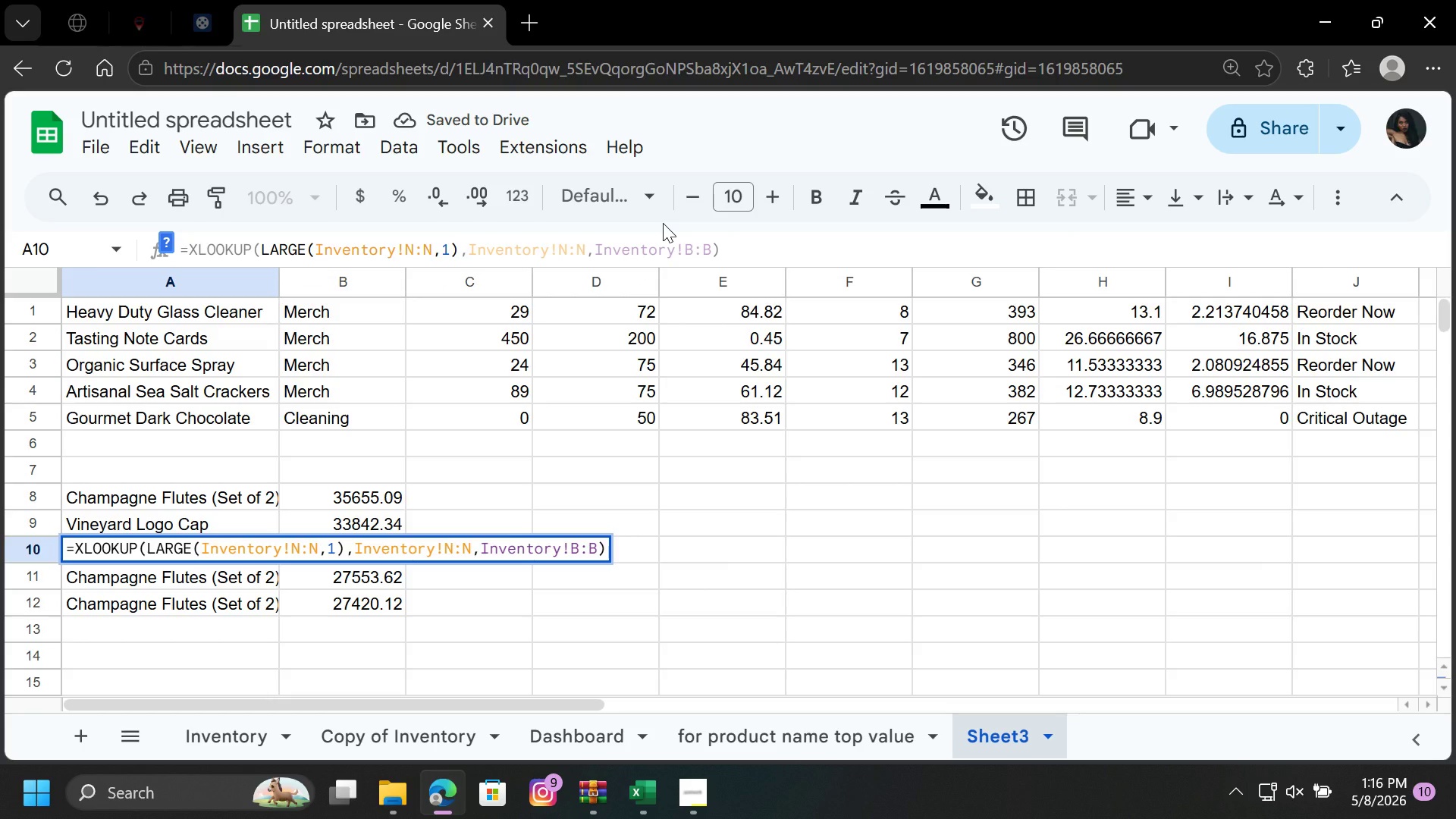 
key(Backspace)
 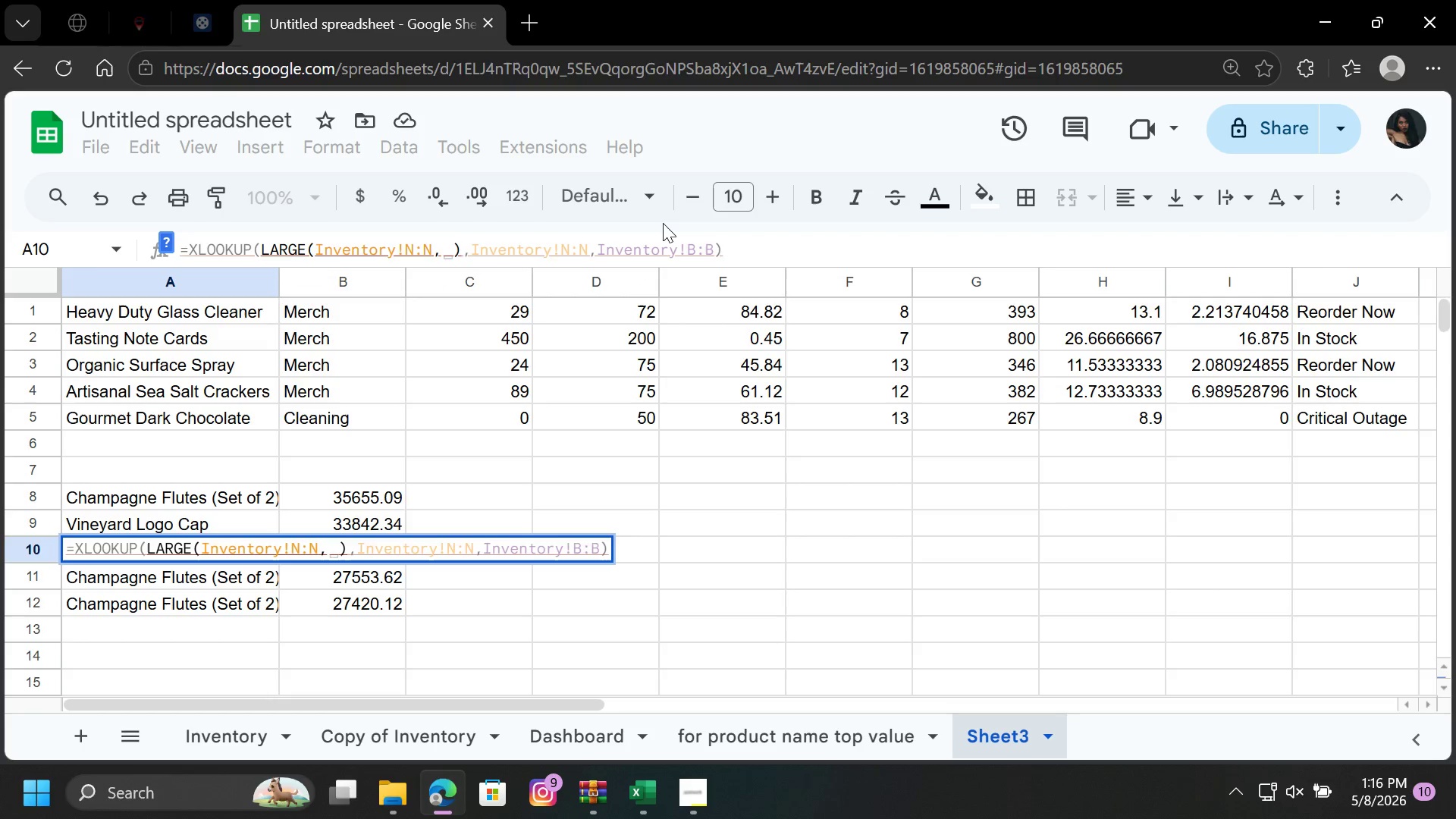 
key(2)
 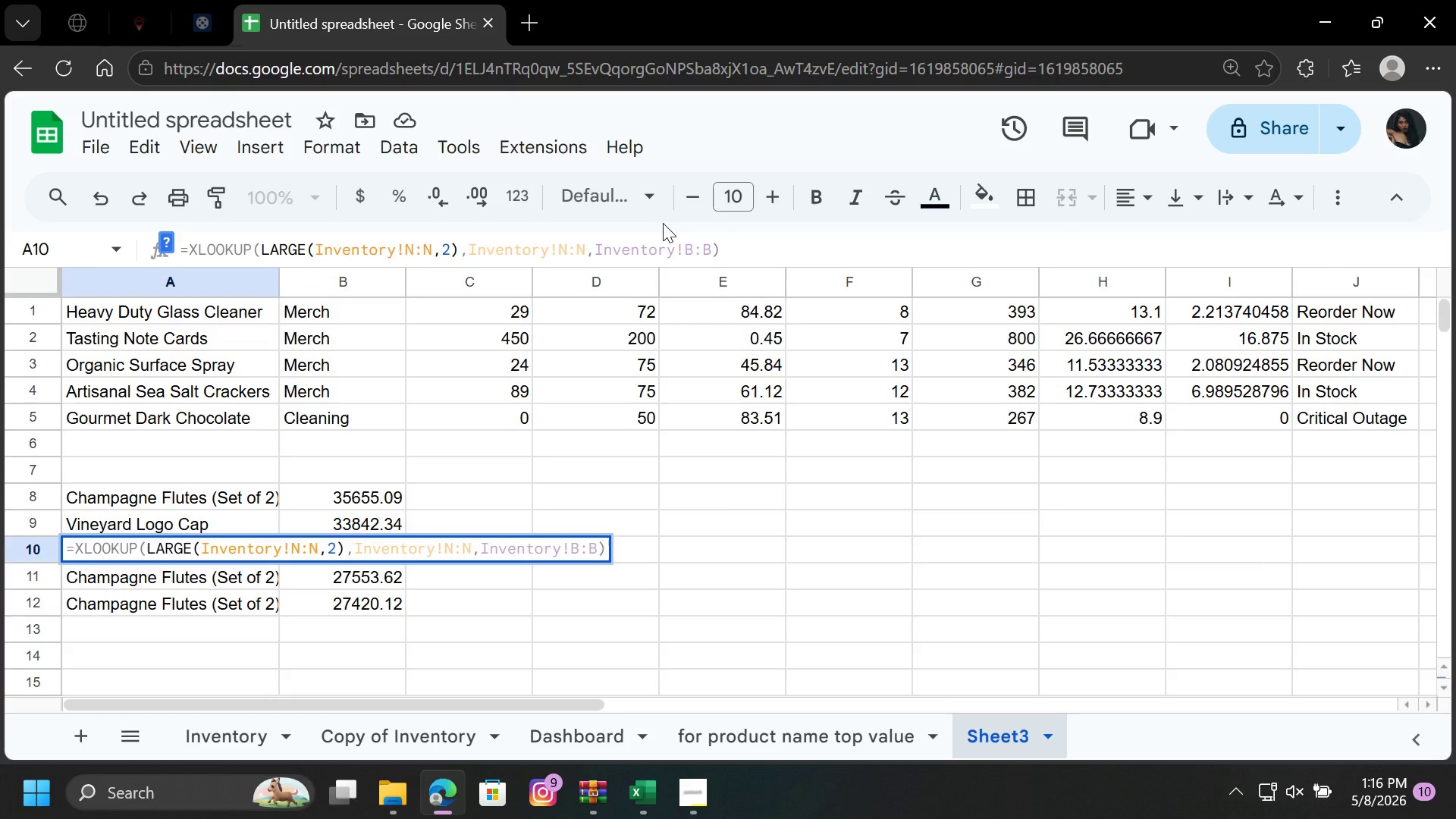 
key(Enter)
 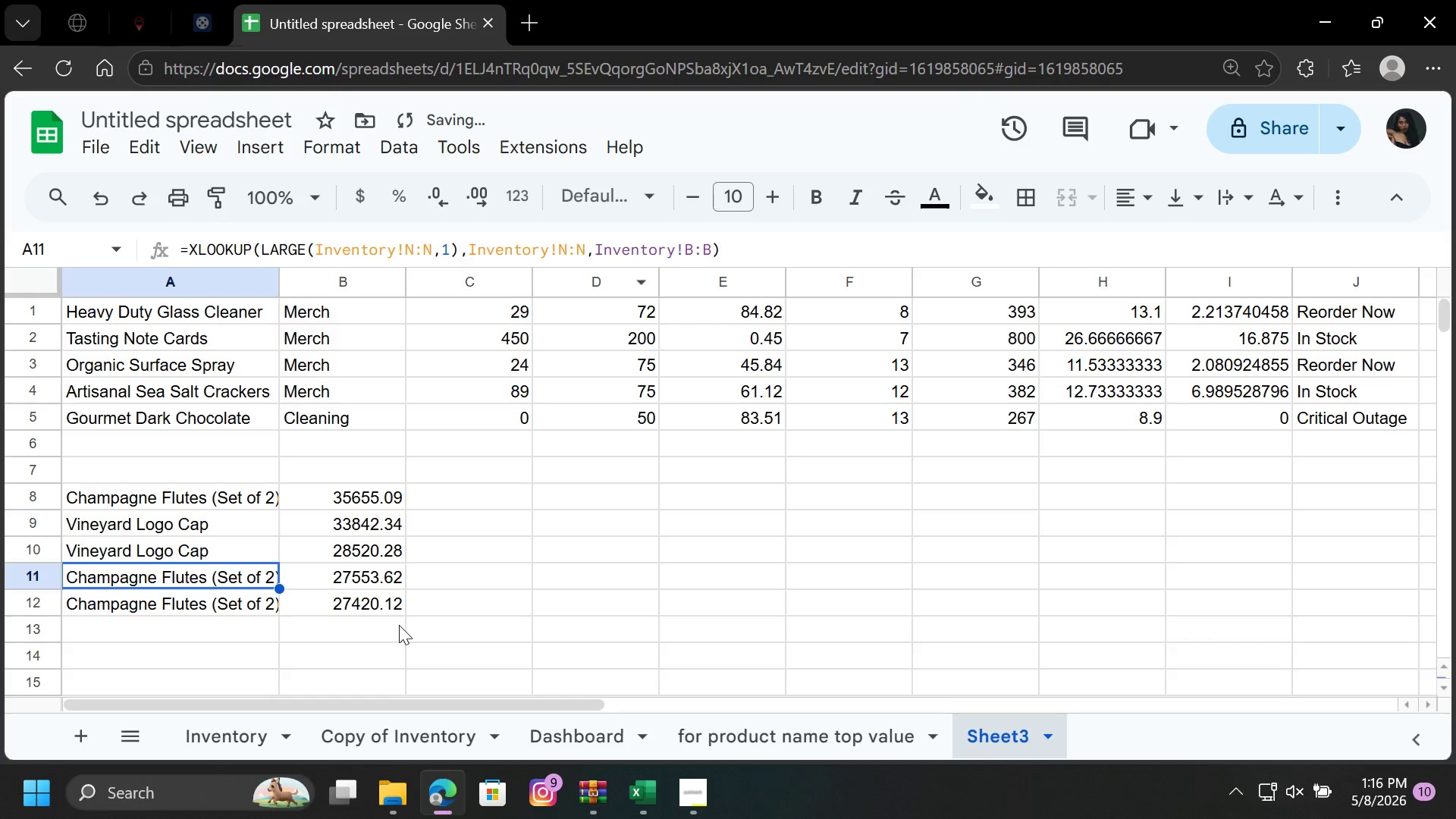 
left_click([253, 558])
 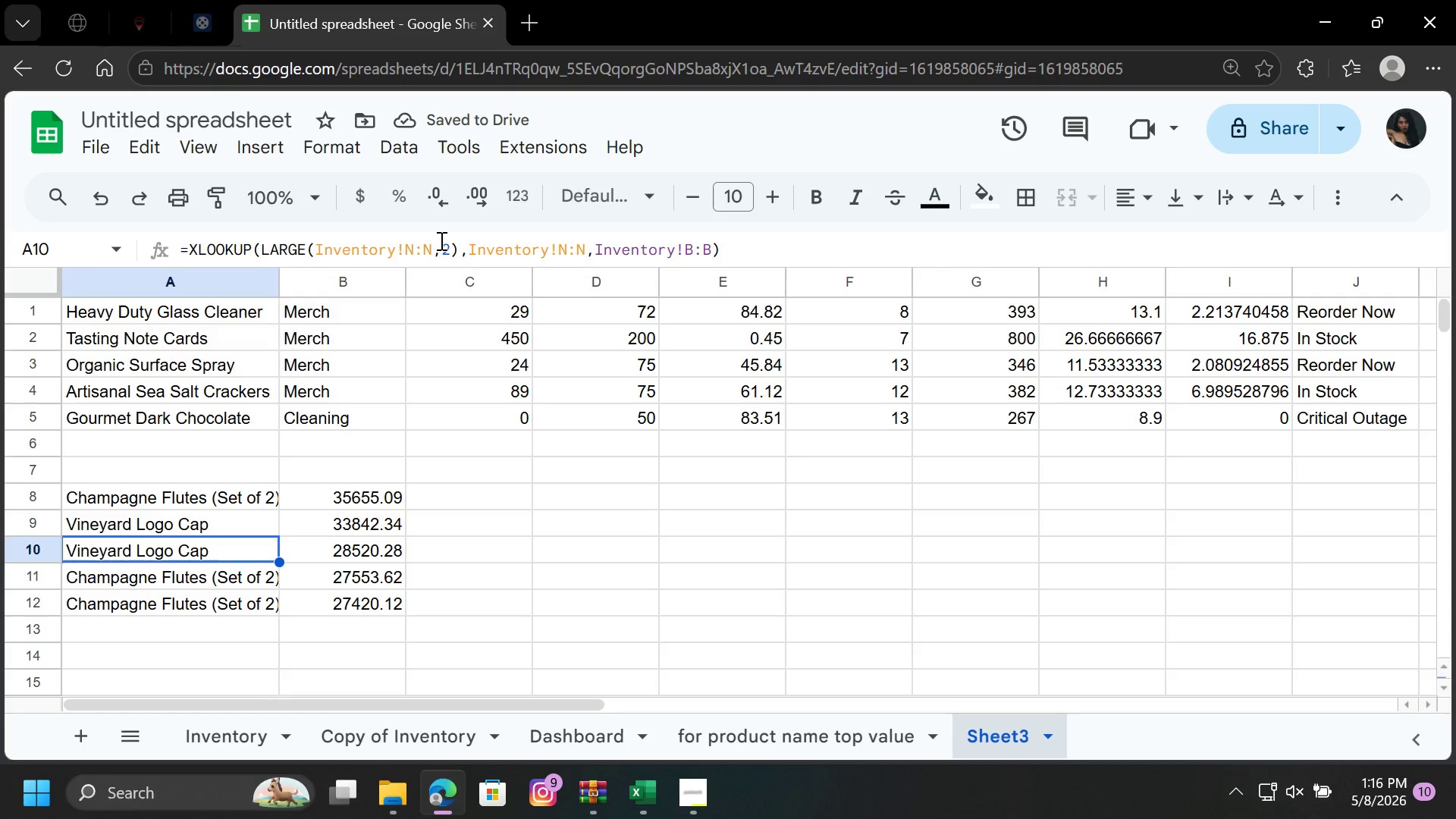 
left_click_drag(start_coordinate=[447, 249], to_coordinate=[451, 251])
 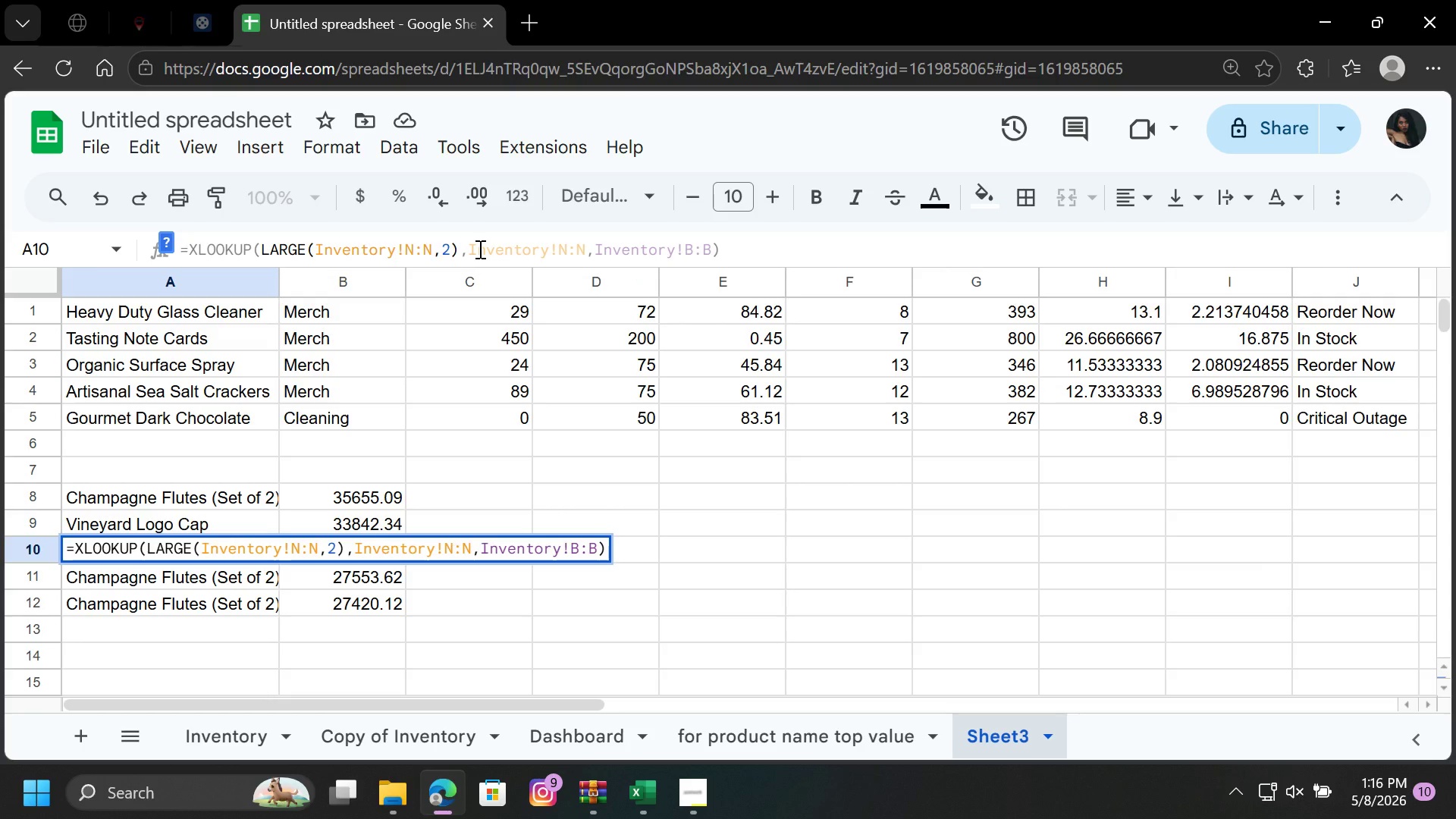 
key(Backspace)
 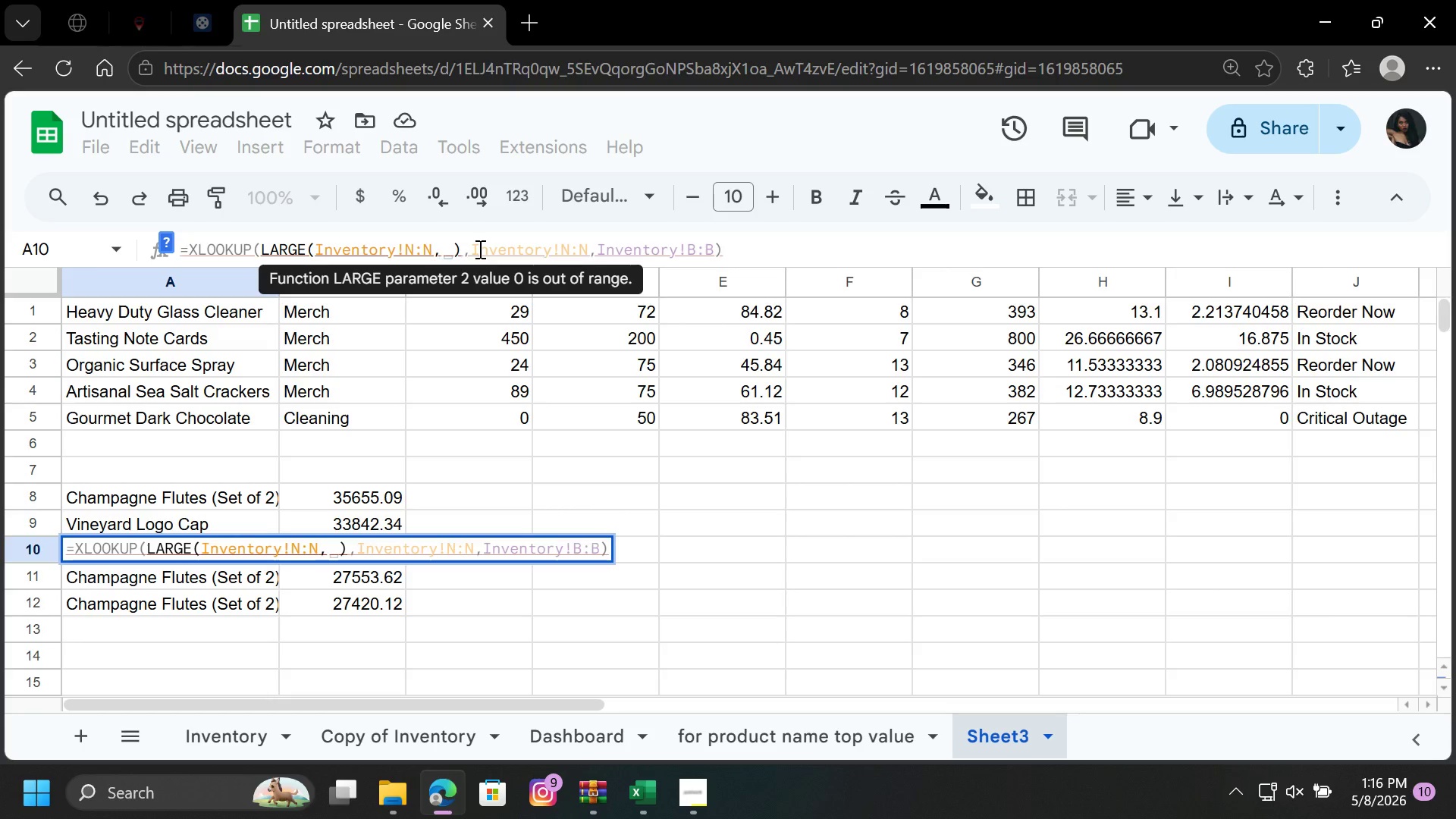 
key(3)
 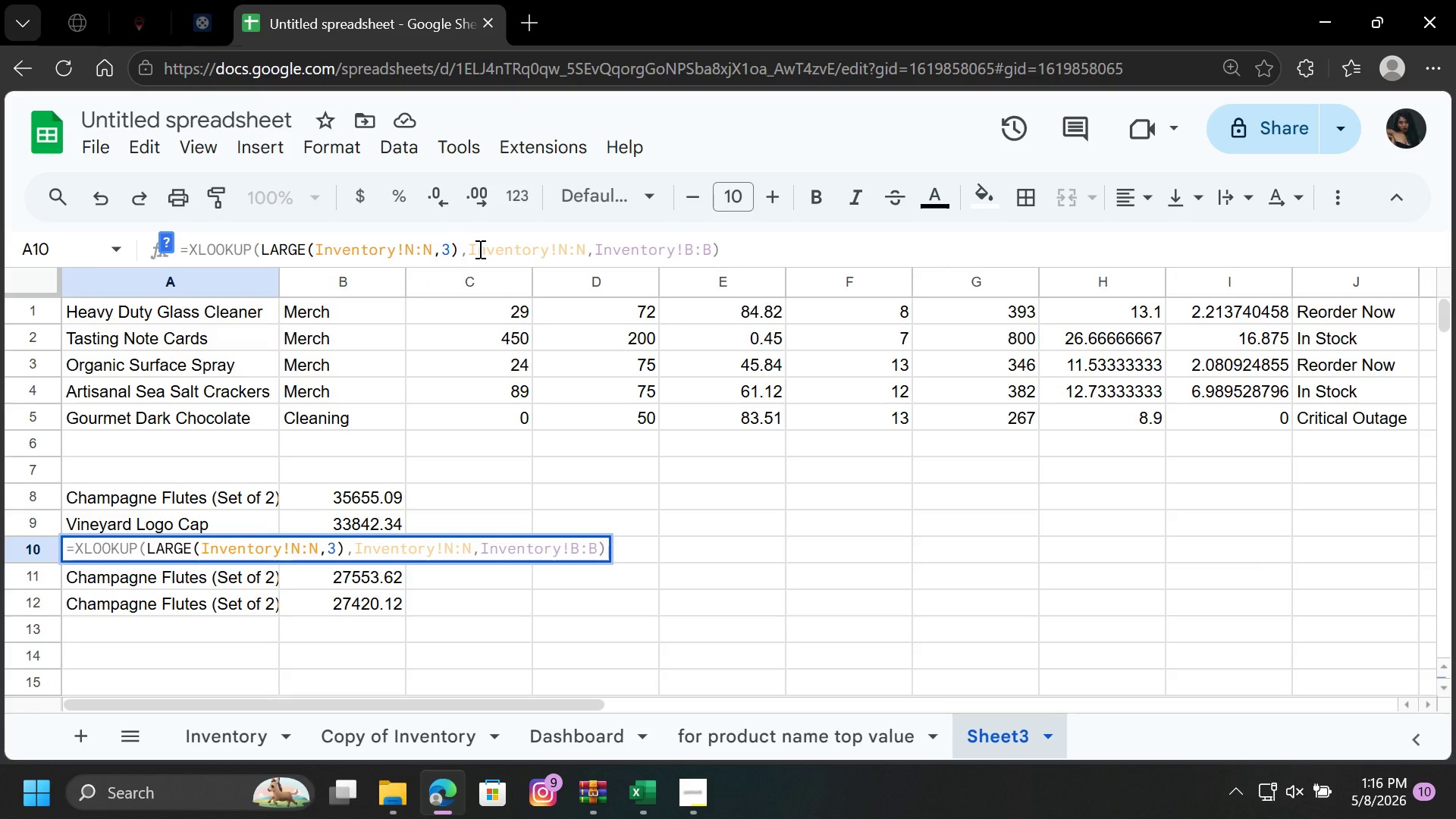 
key(Enter)
 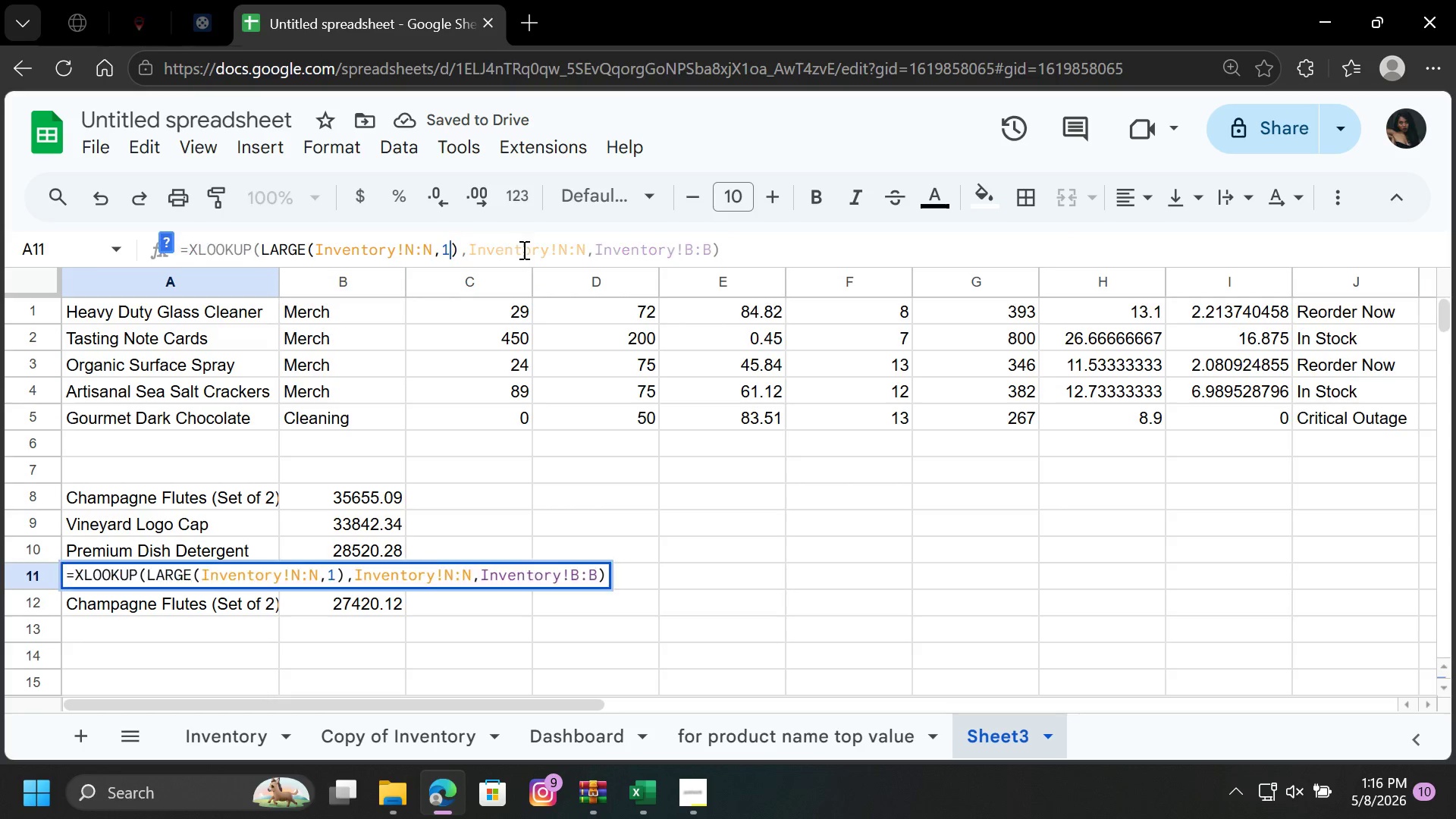 
key(Backspace)
 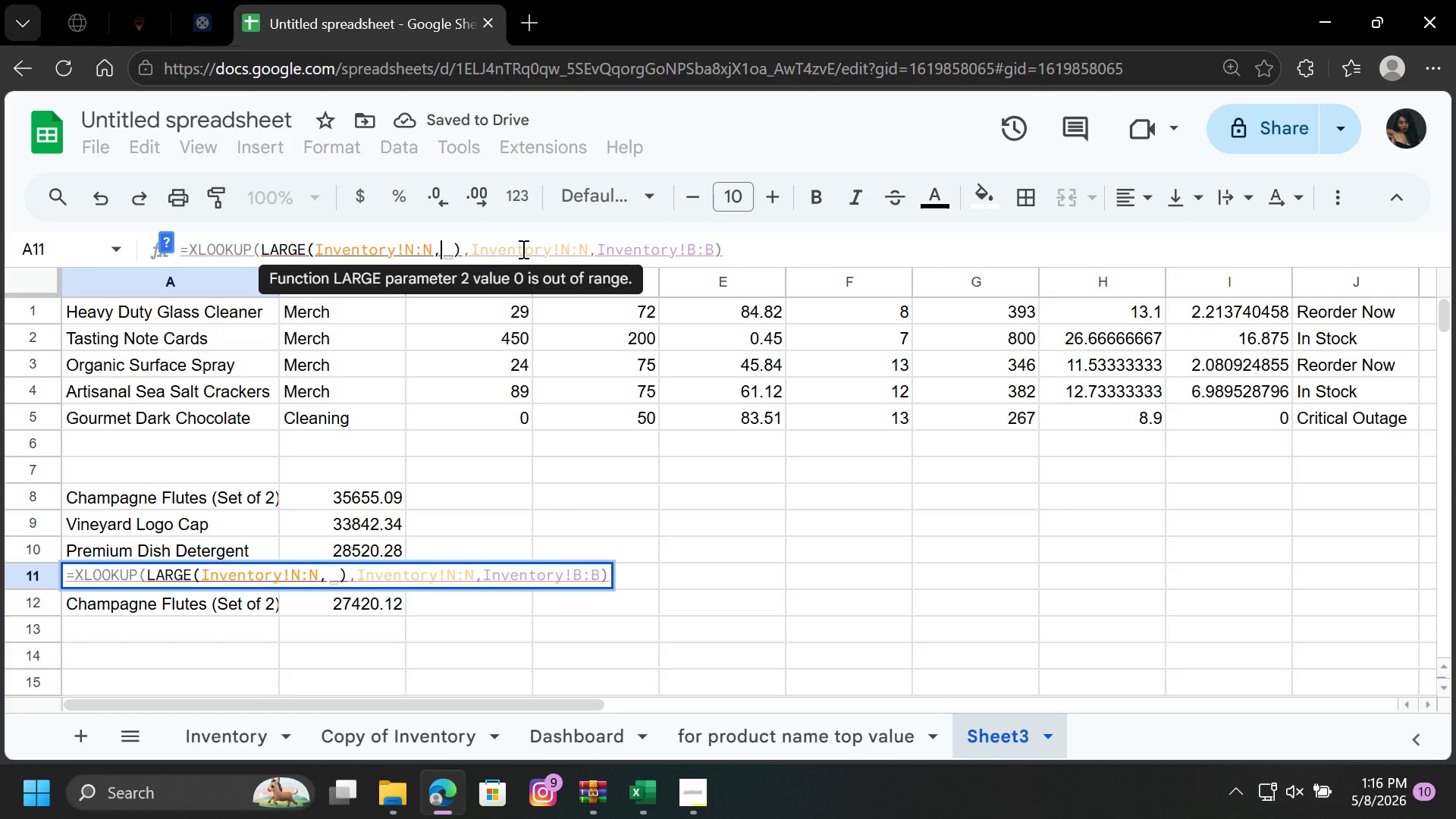 
key(4)
 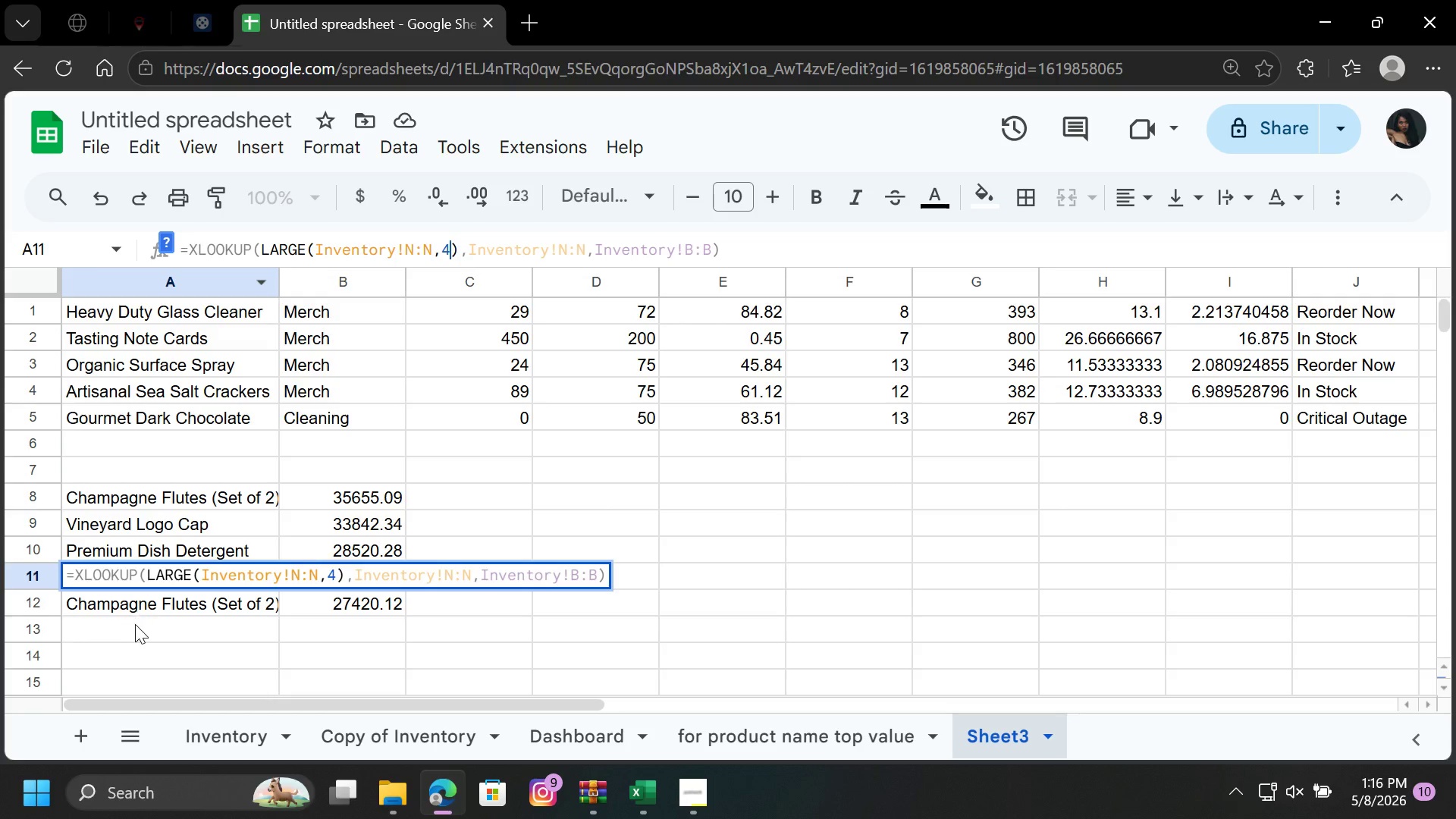 
double_click([169, 607])
 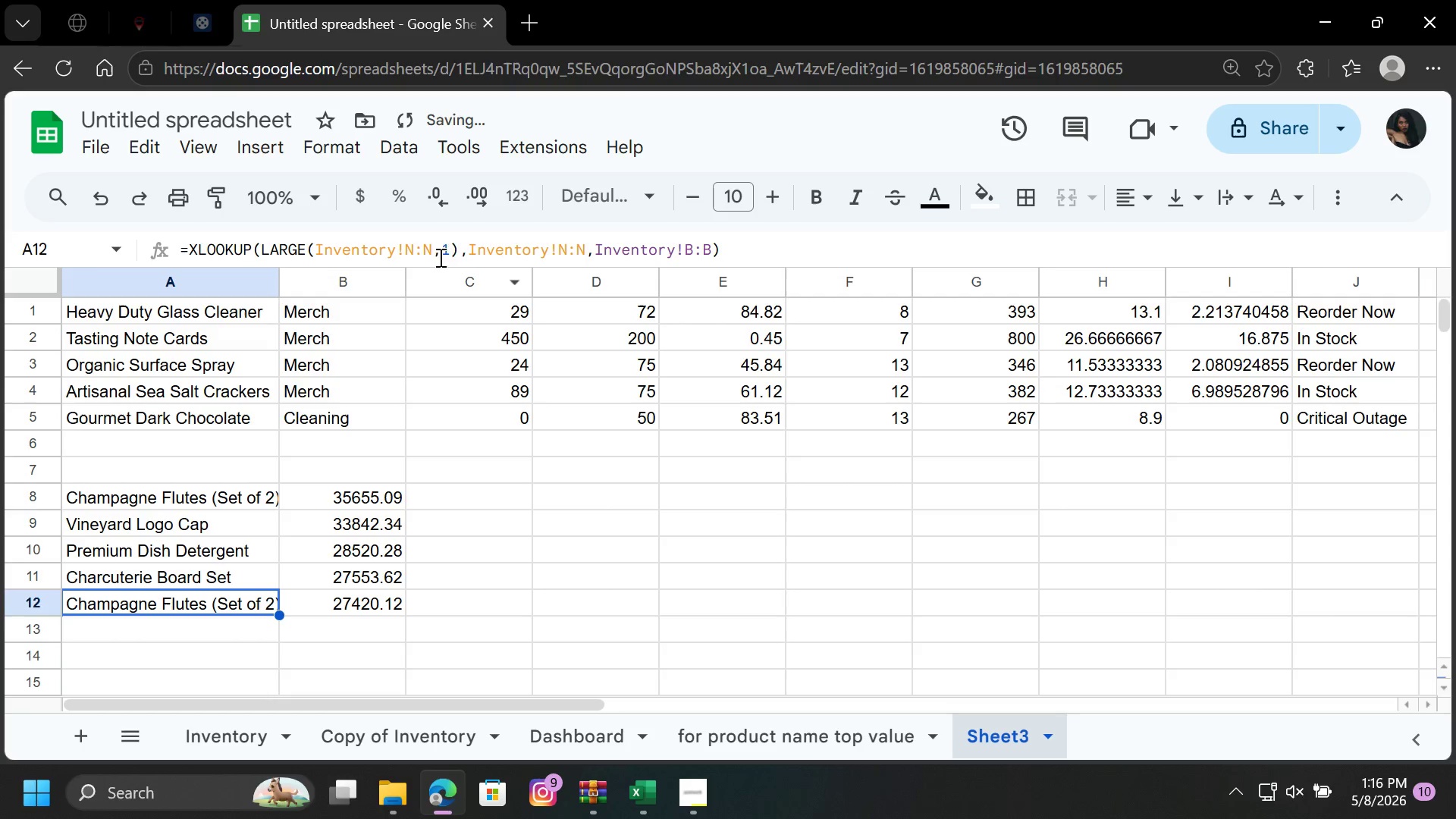 
left_click([449, 243])
 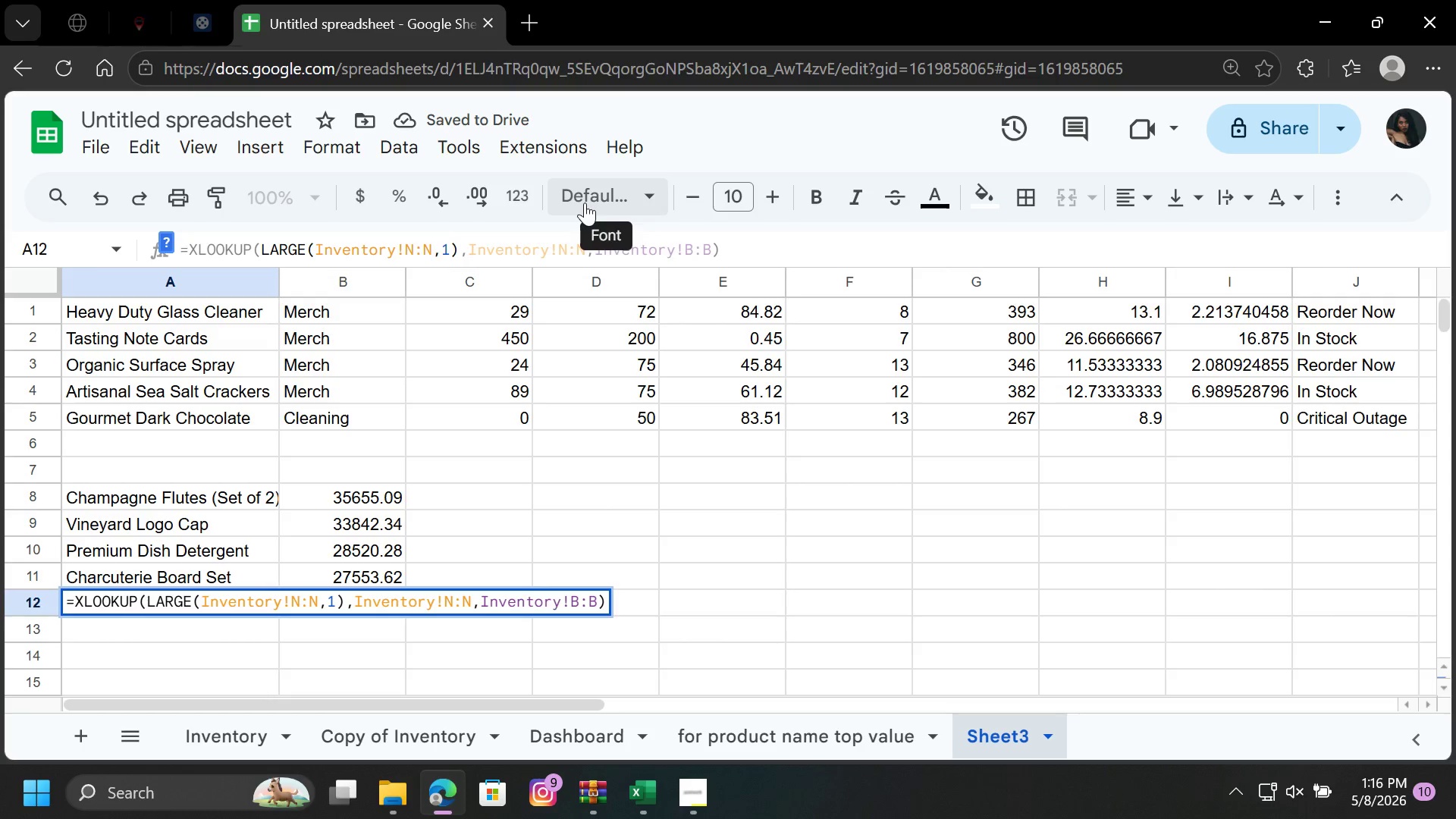 
key(Backspace)
 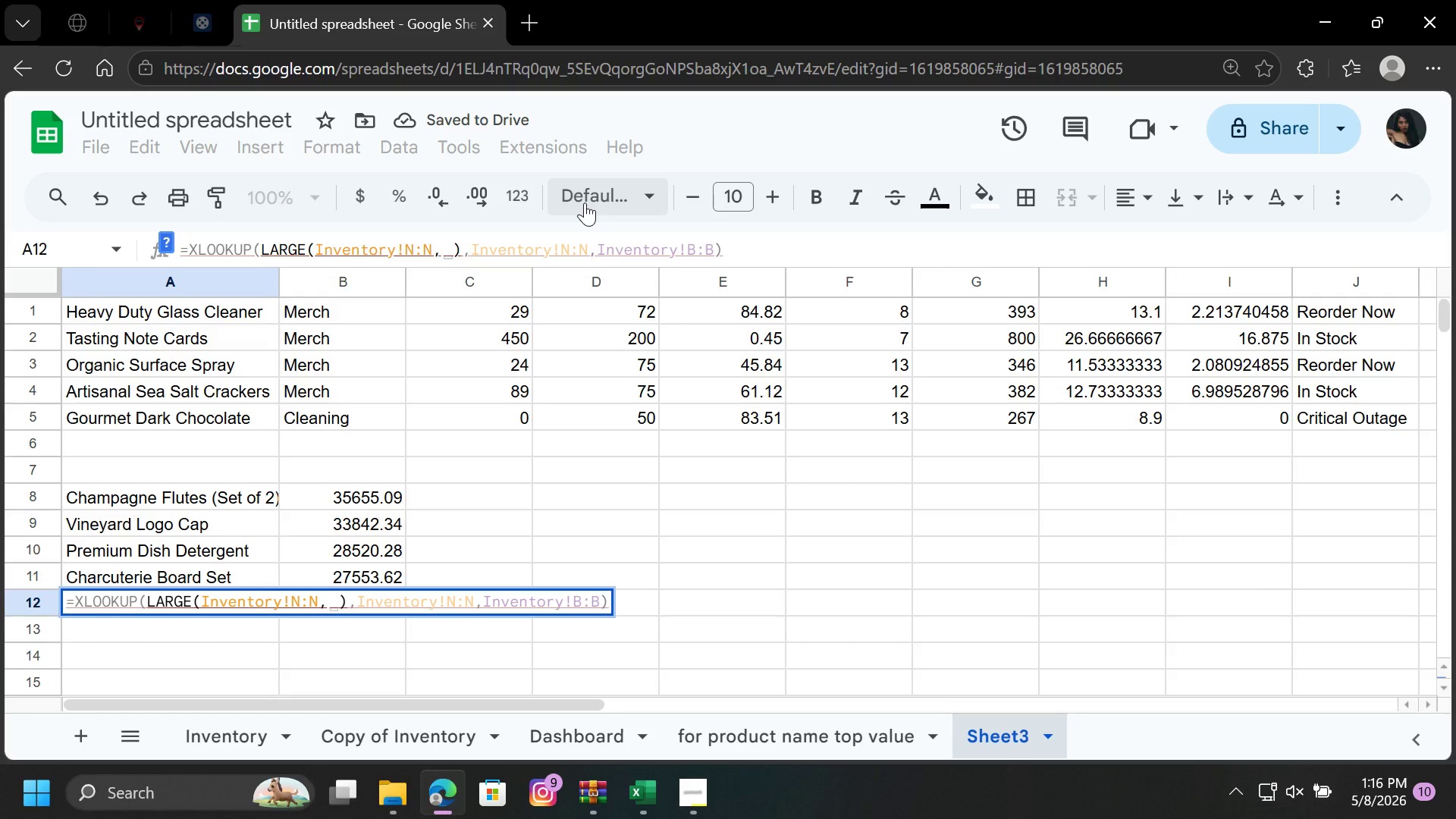 
key(5)
 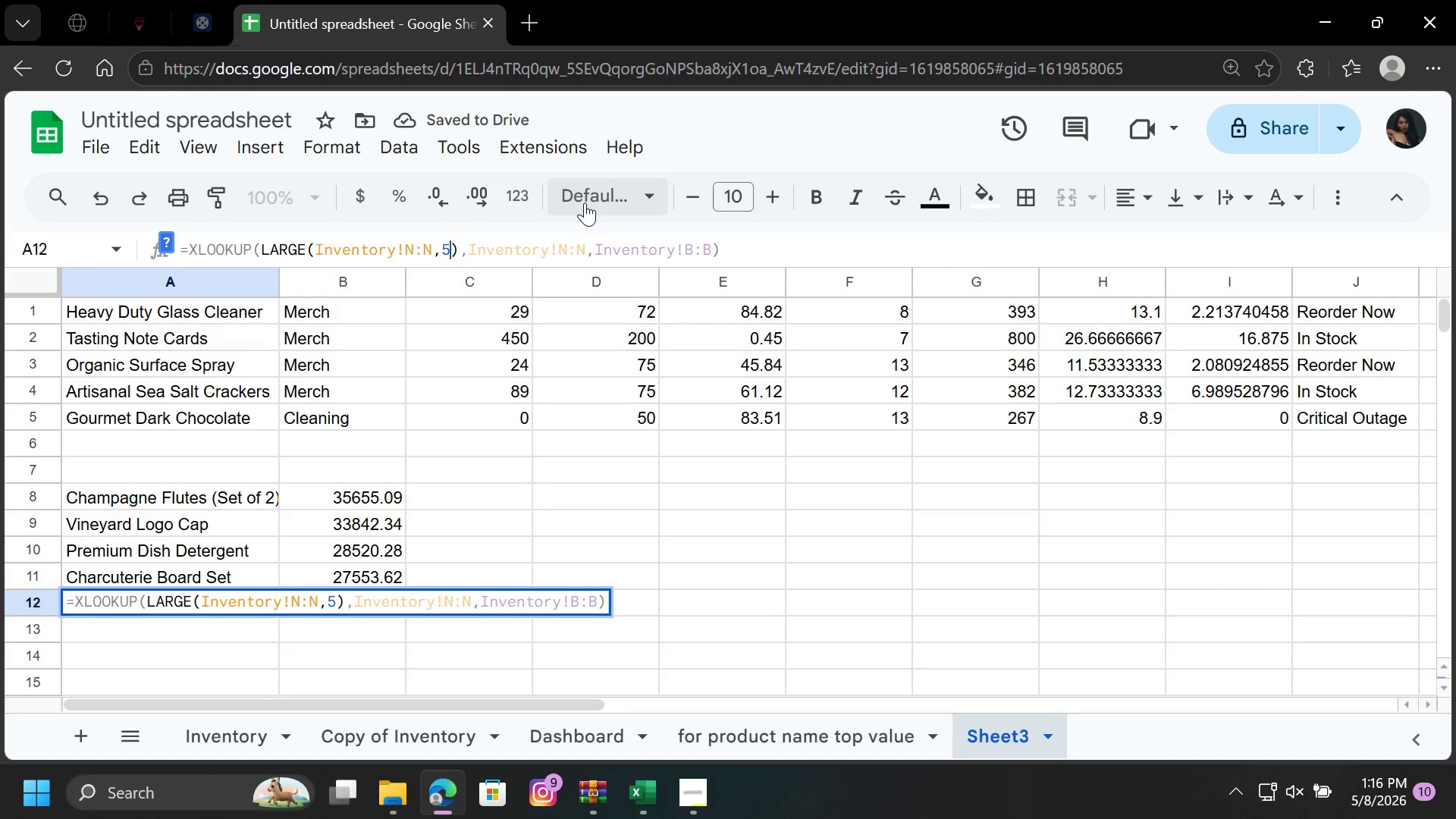 
key(Enter)
 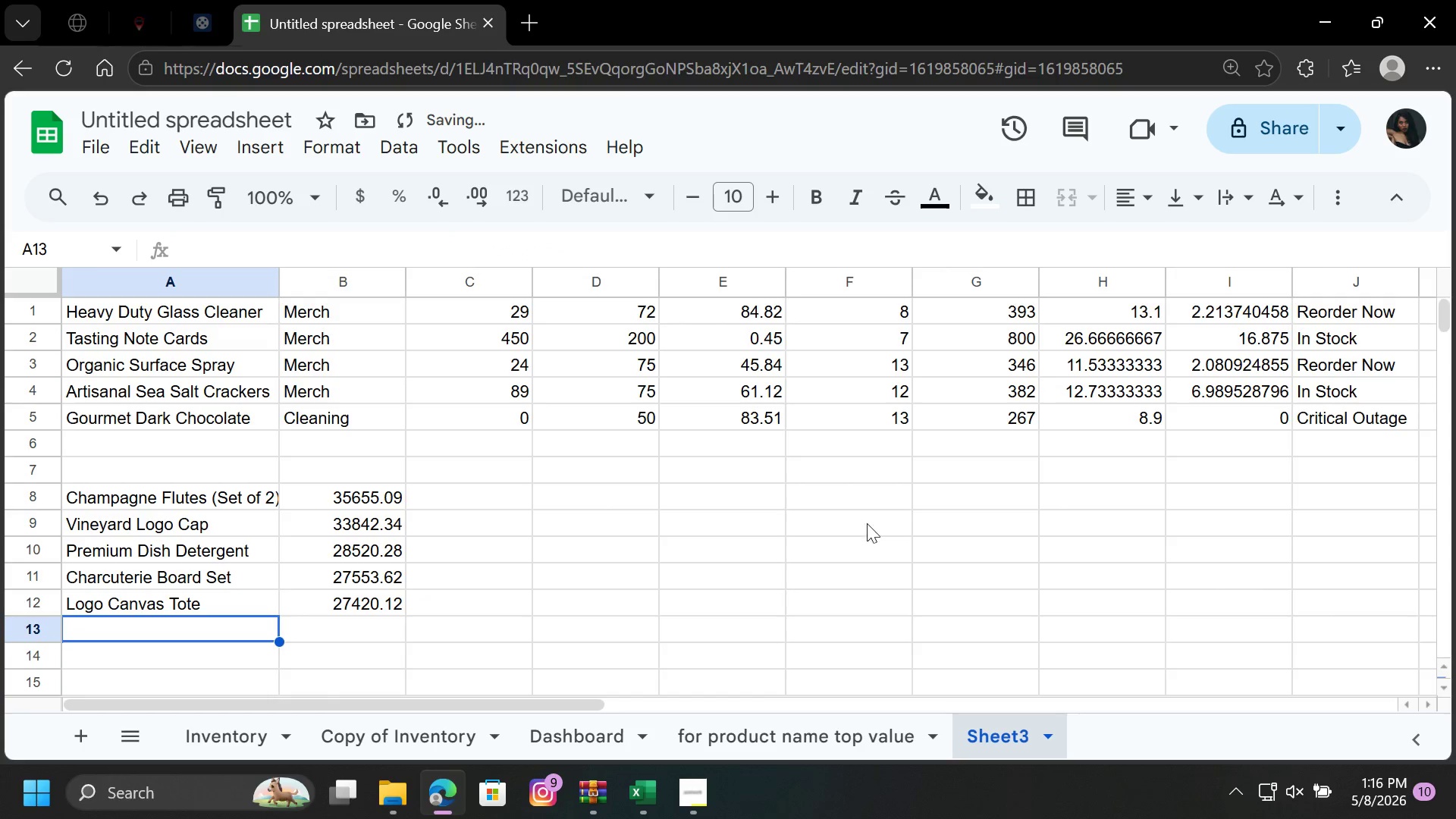 
left_click([467, 636])
 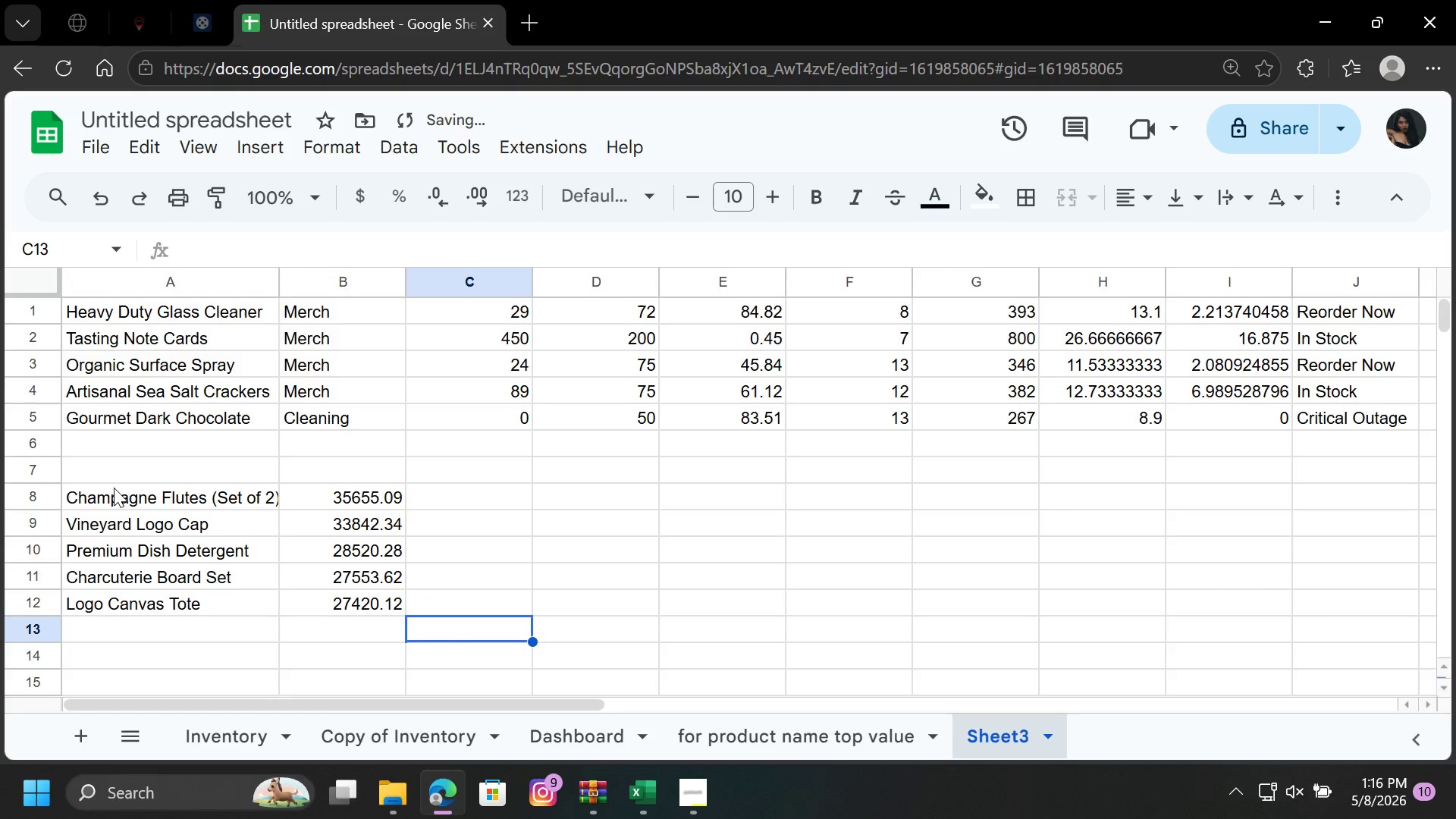 
left_click_drag(start_coordinate=[117, 492], to_coordinate=[352, 607])
 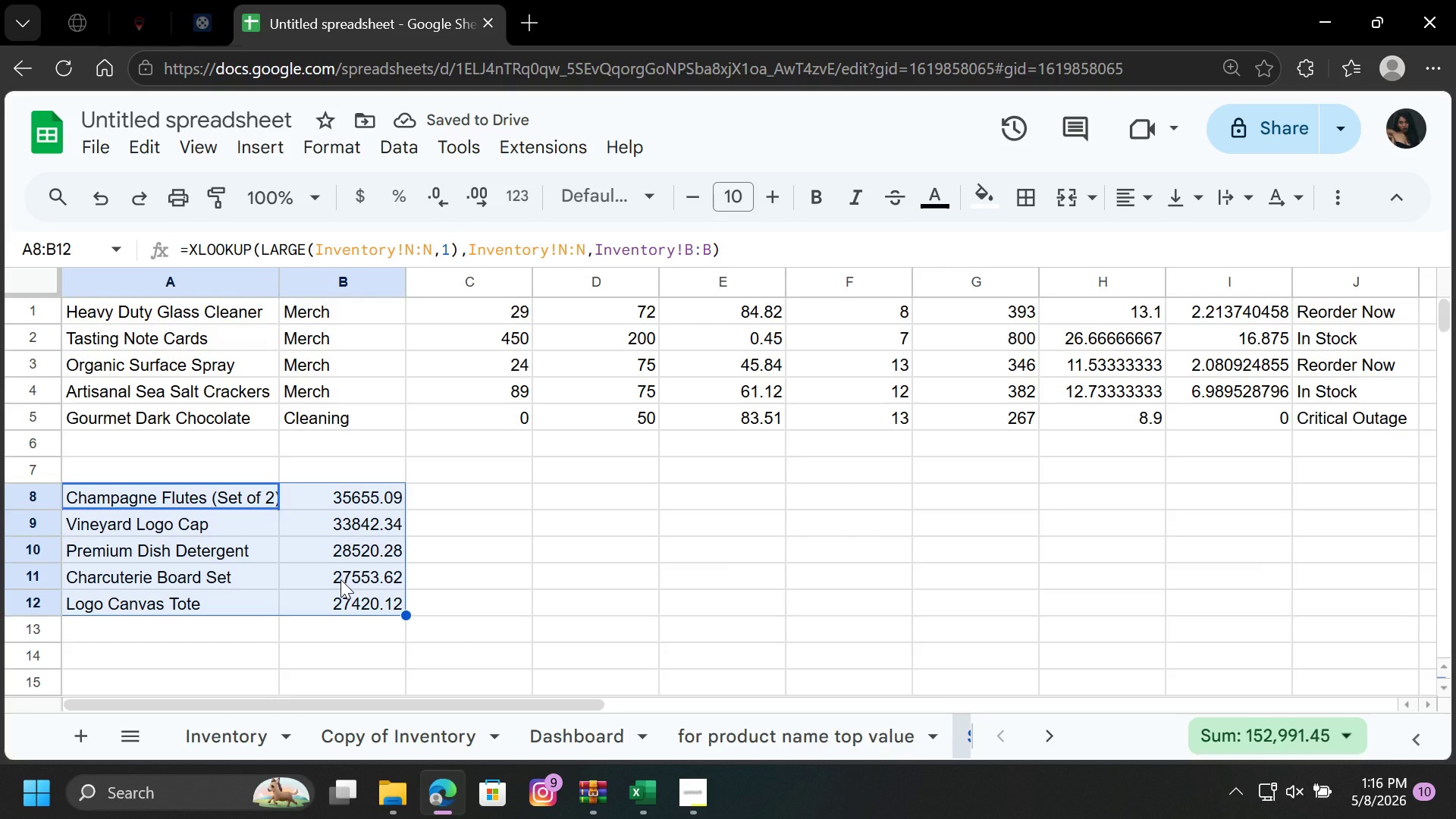 
key(Control+X)
 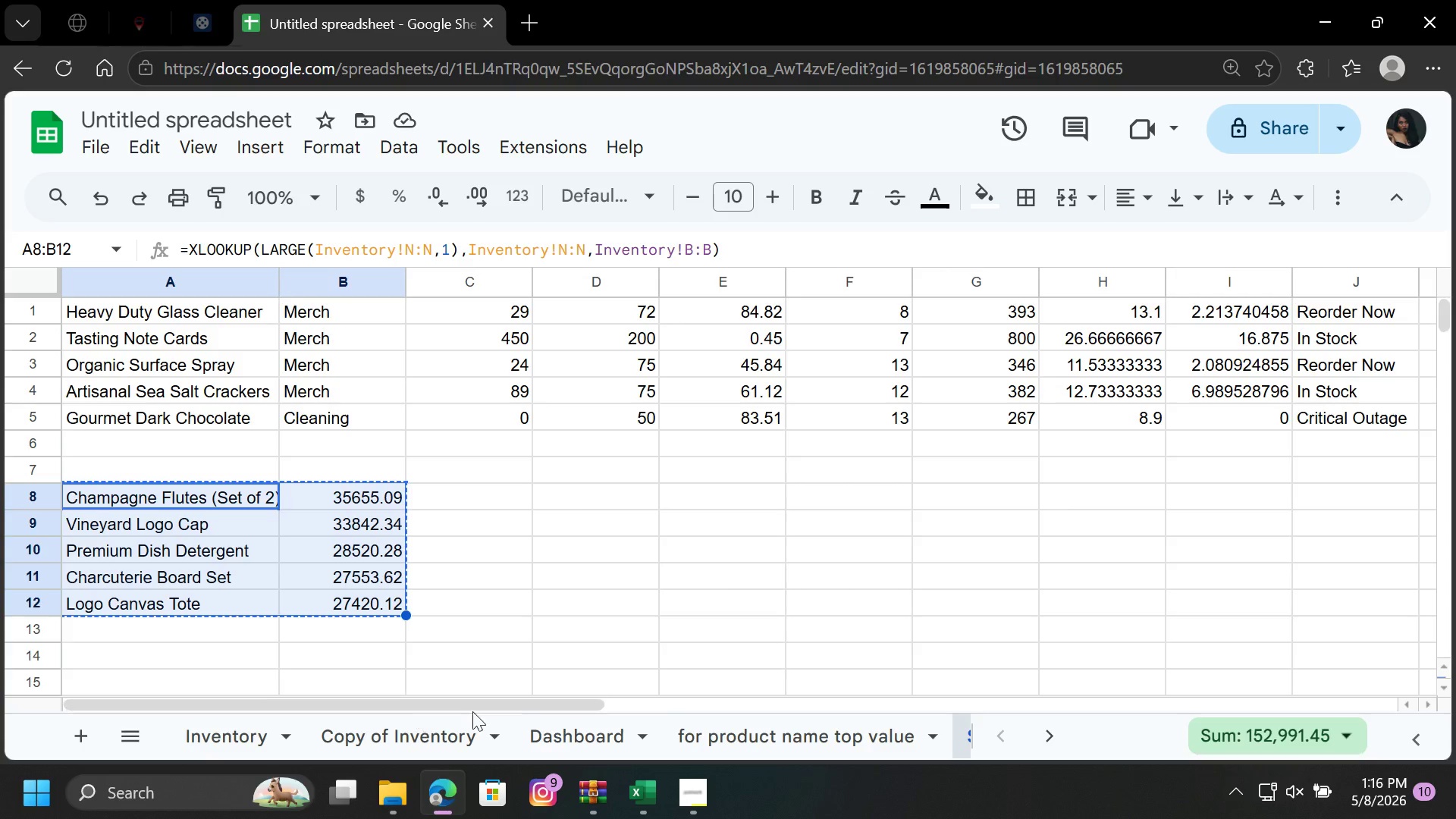 
left_click([591, 737])
 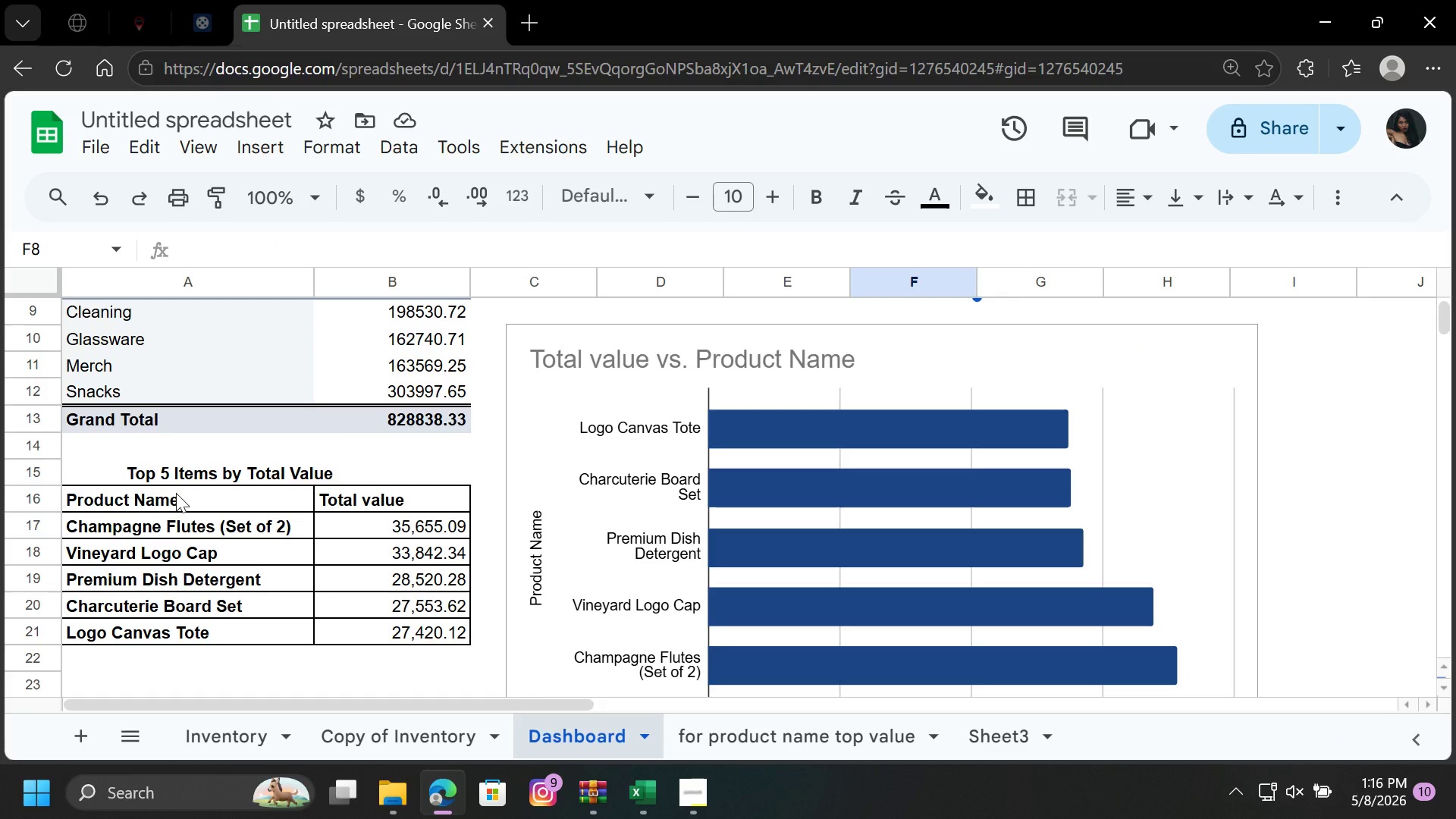 
left_click_drag(start_coordinate=[176, 493], to_coordinate=[355, 635])
 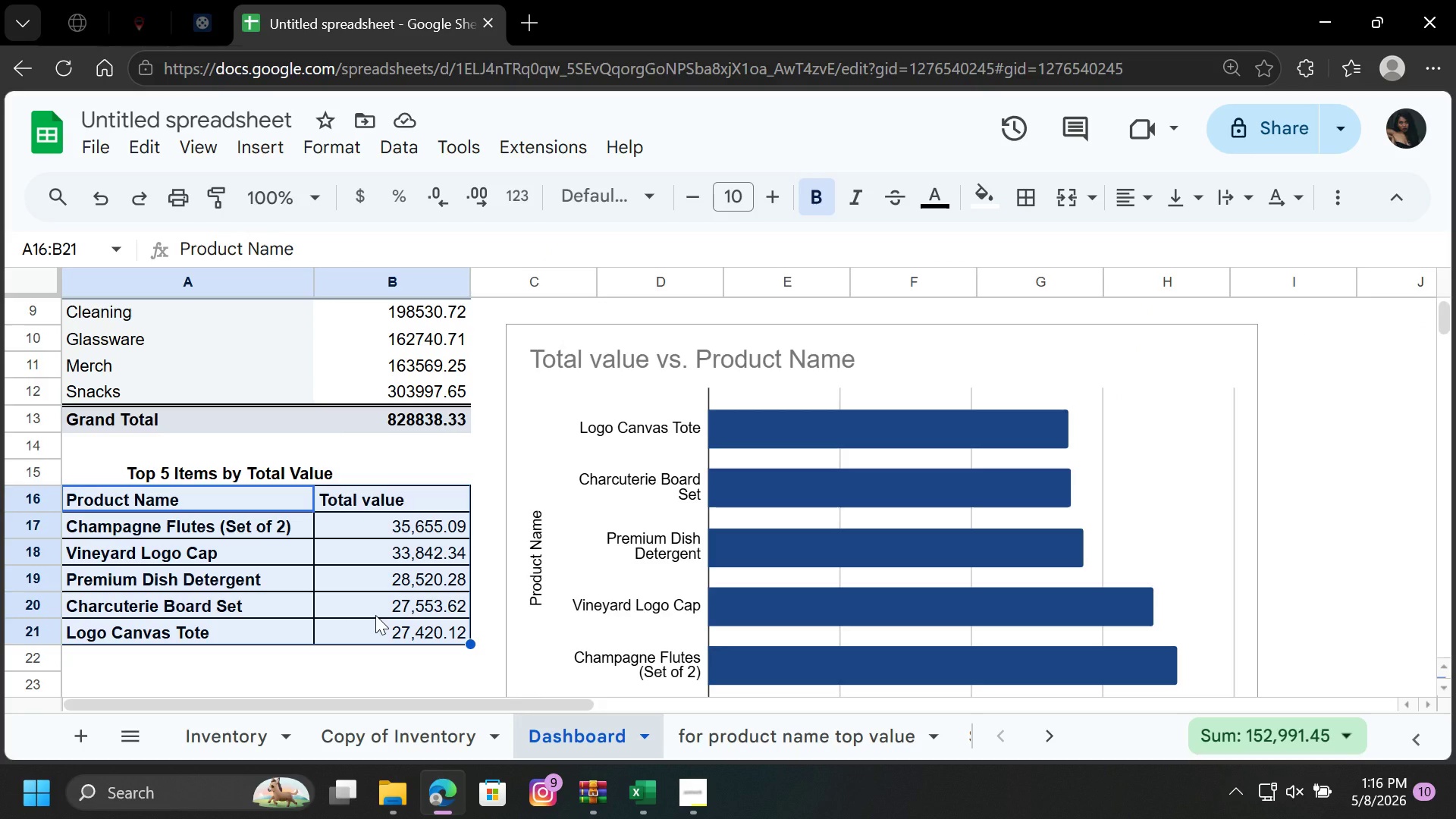 
key(Control+V)
 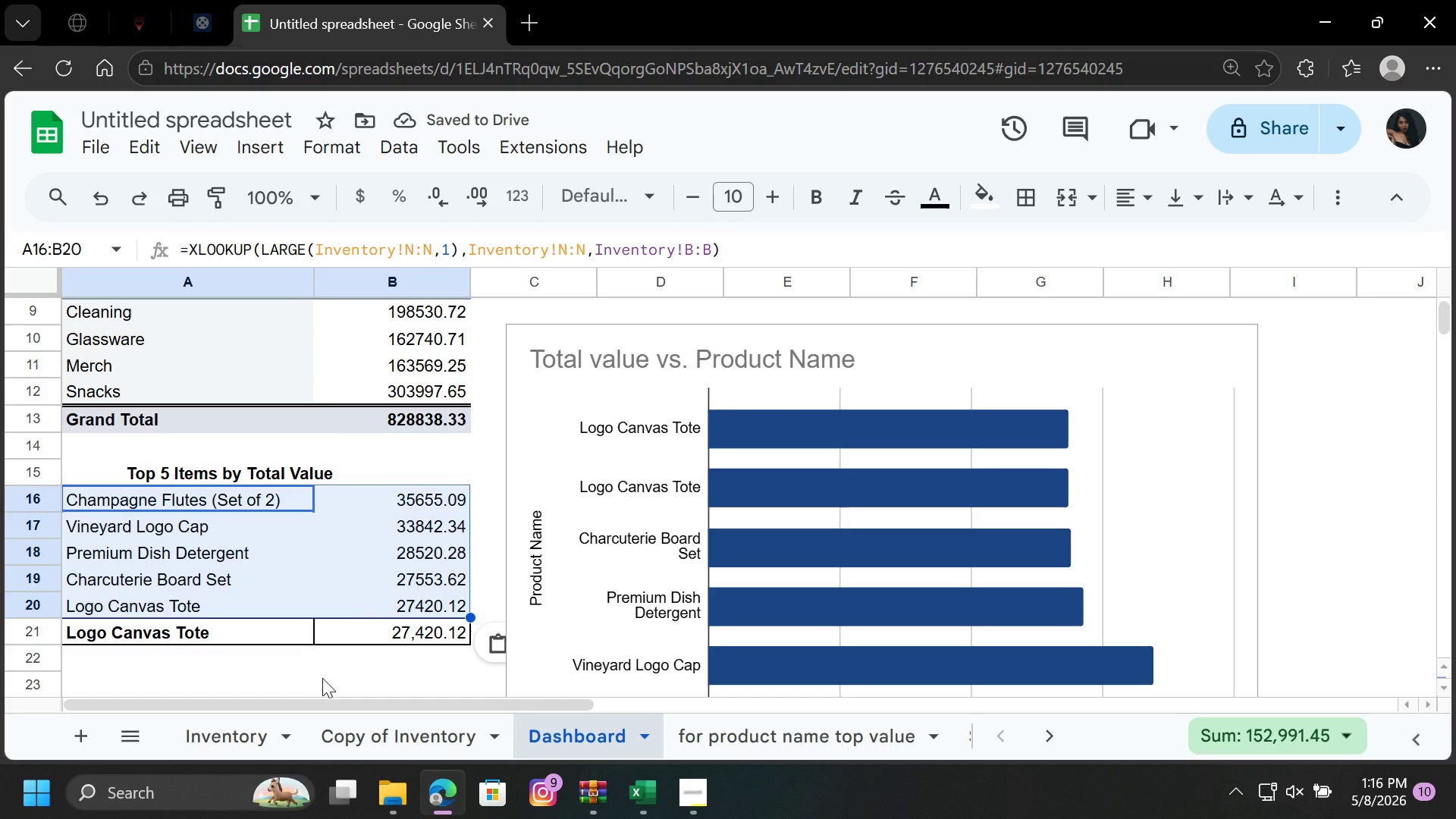 
left_click([195, 664])
 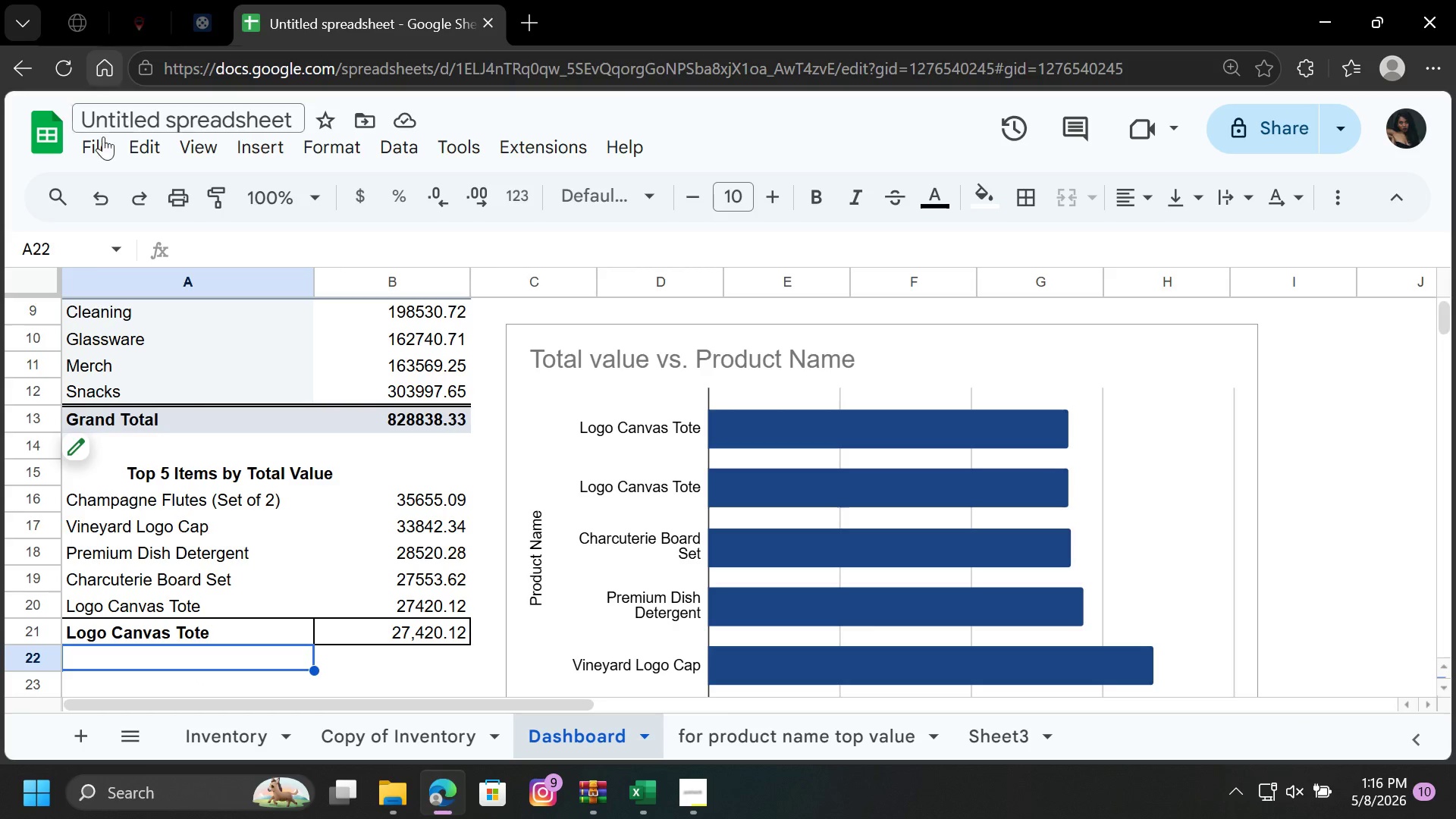 
left_click([97, 196])
 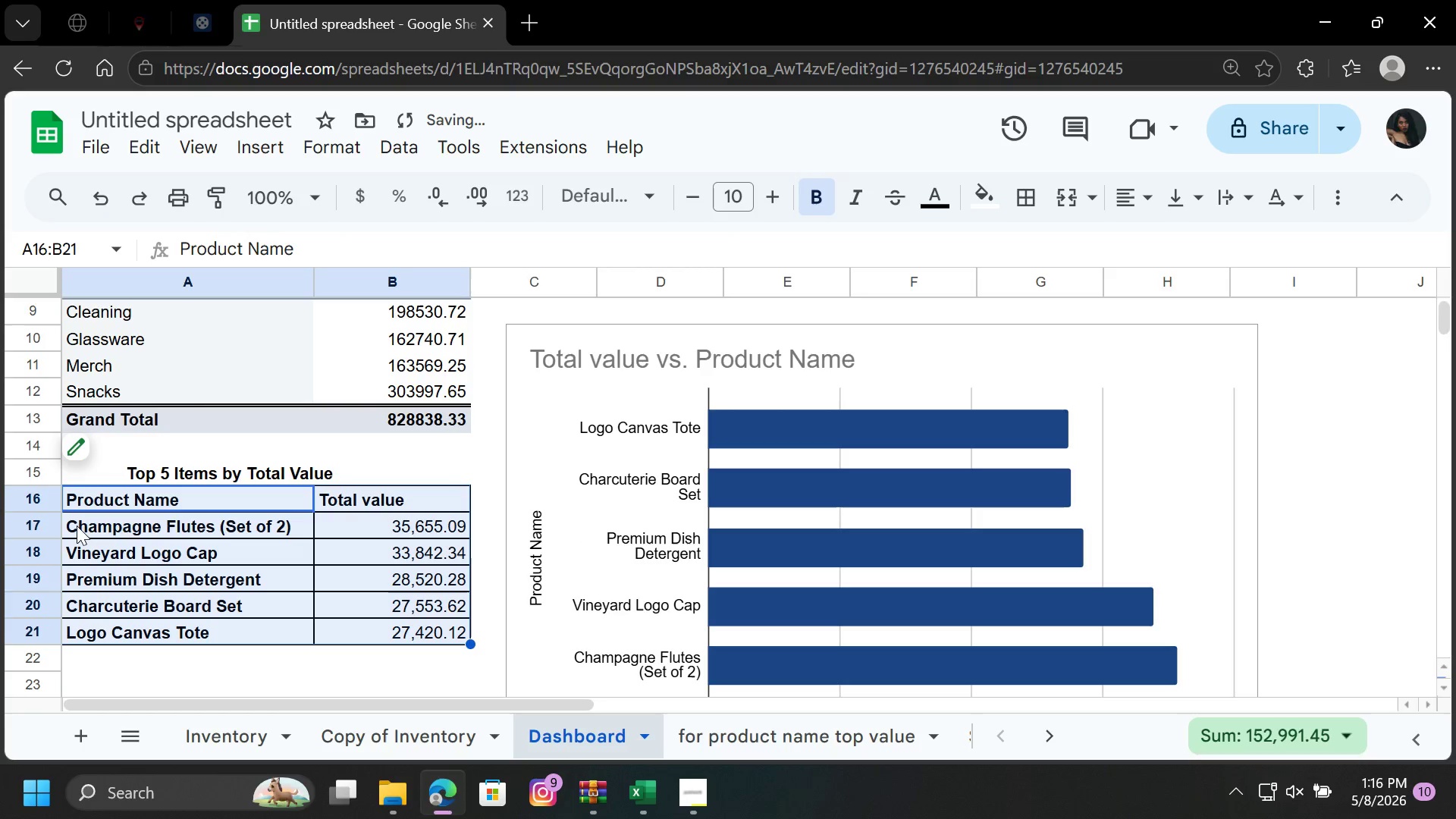 
left_click_drag(start_coordinate=[77, 527], to_coordinate=[428, 627])
 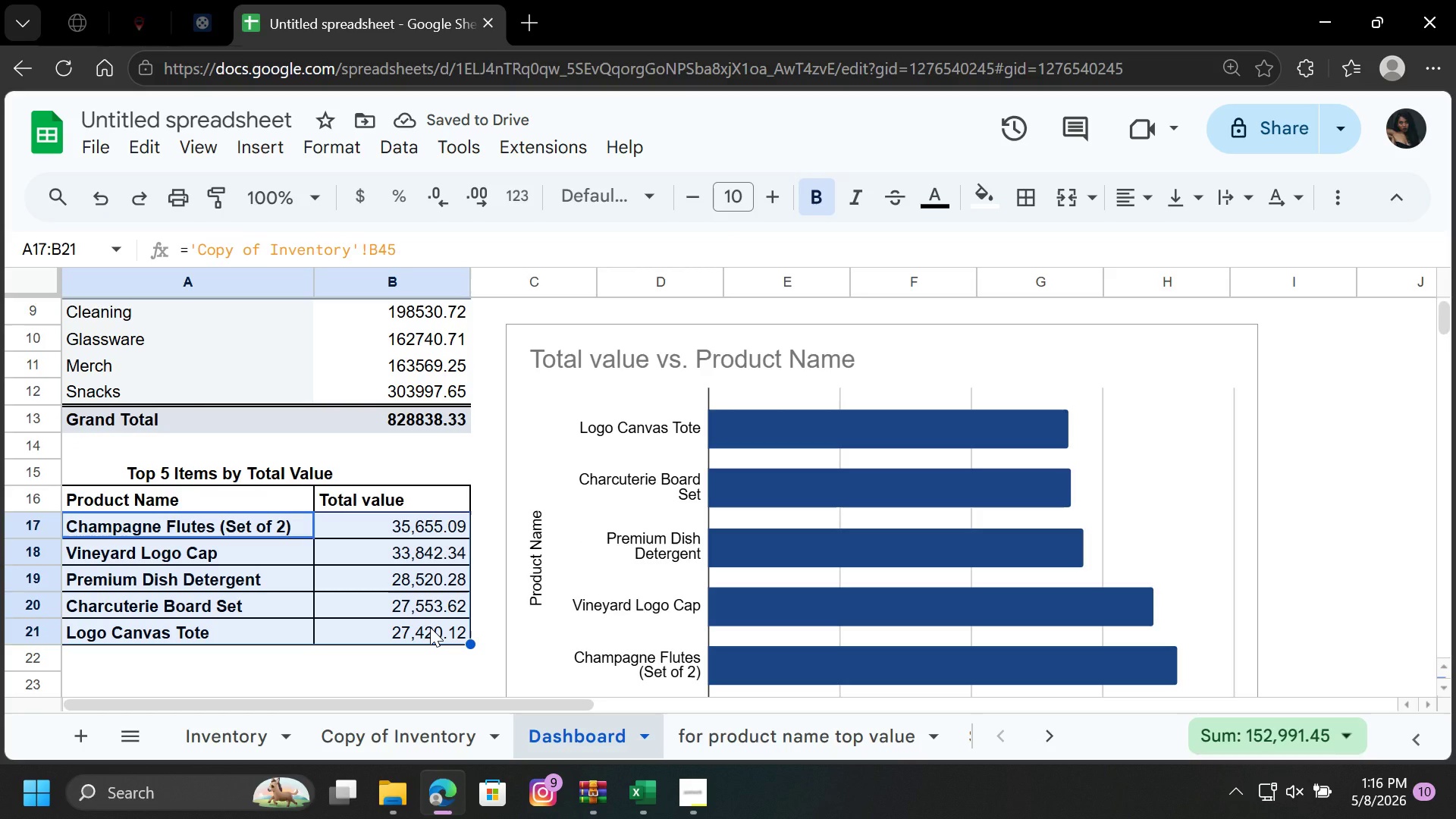 
key(Control+V)
 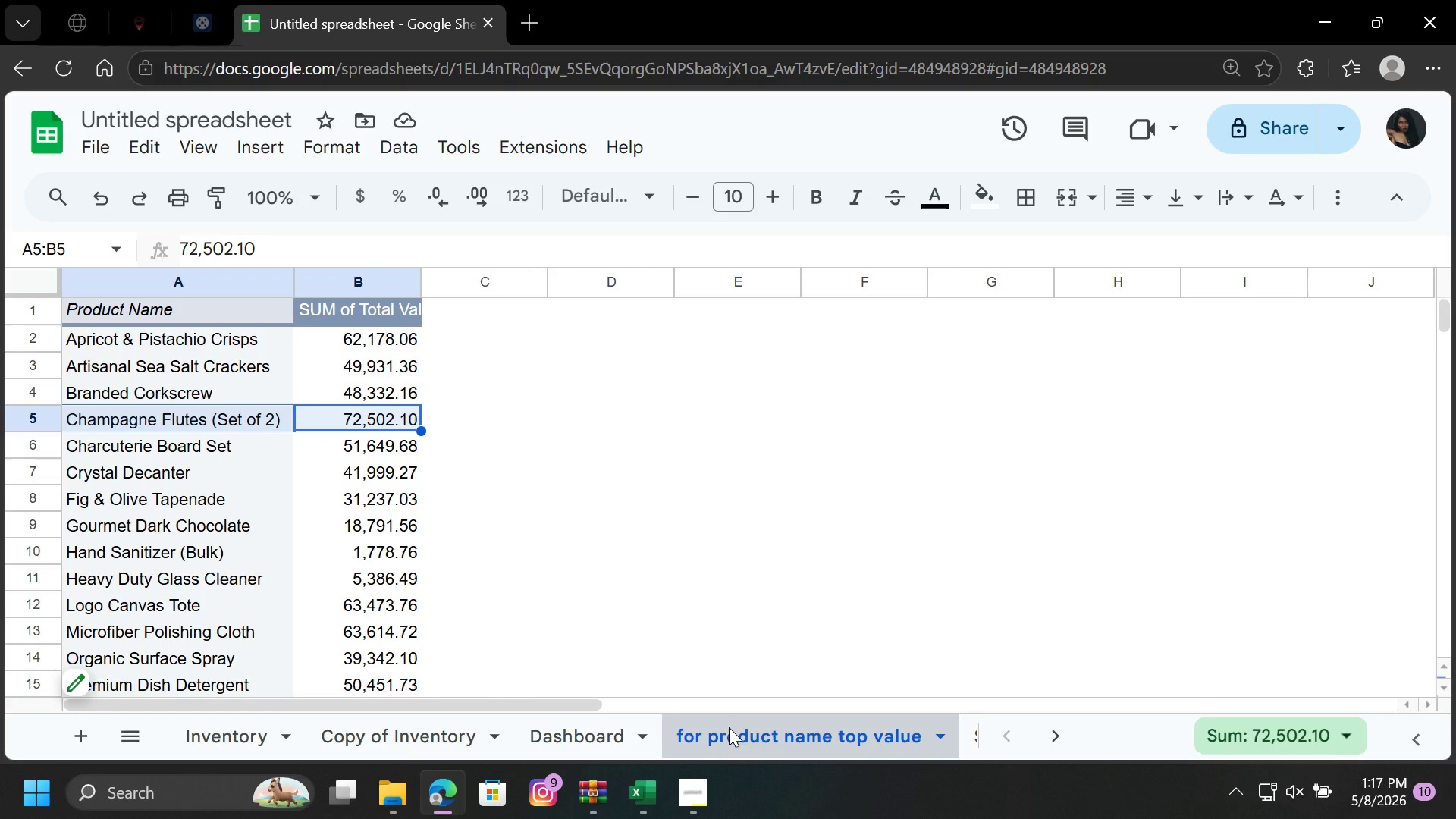 
wait(5.16)
 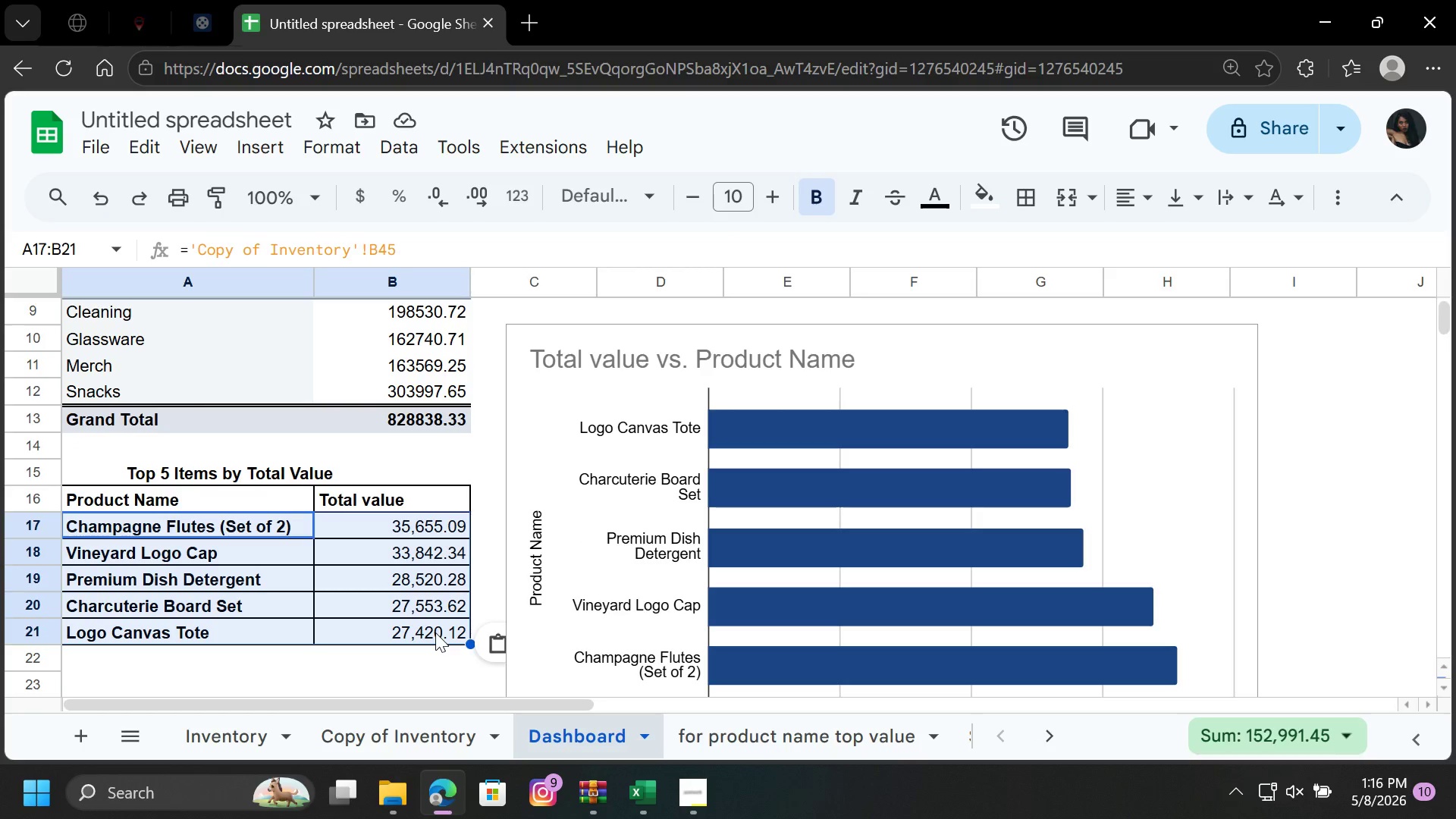 
left_click([722, 306])
 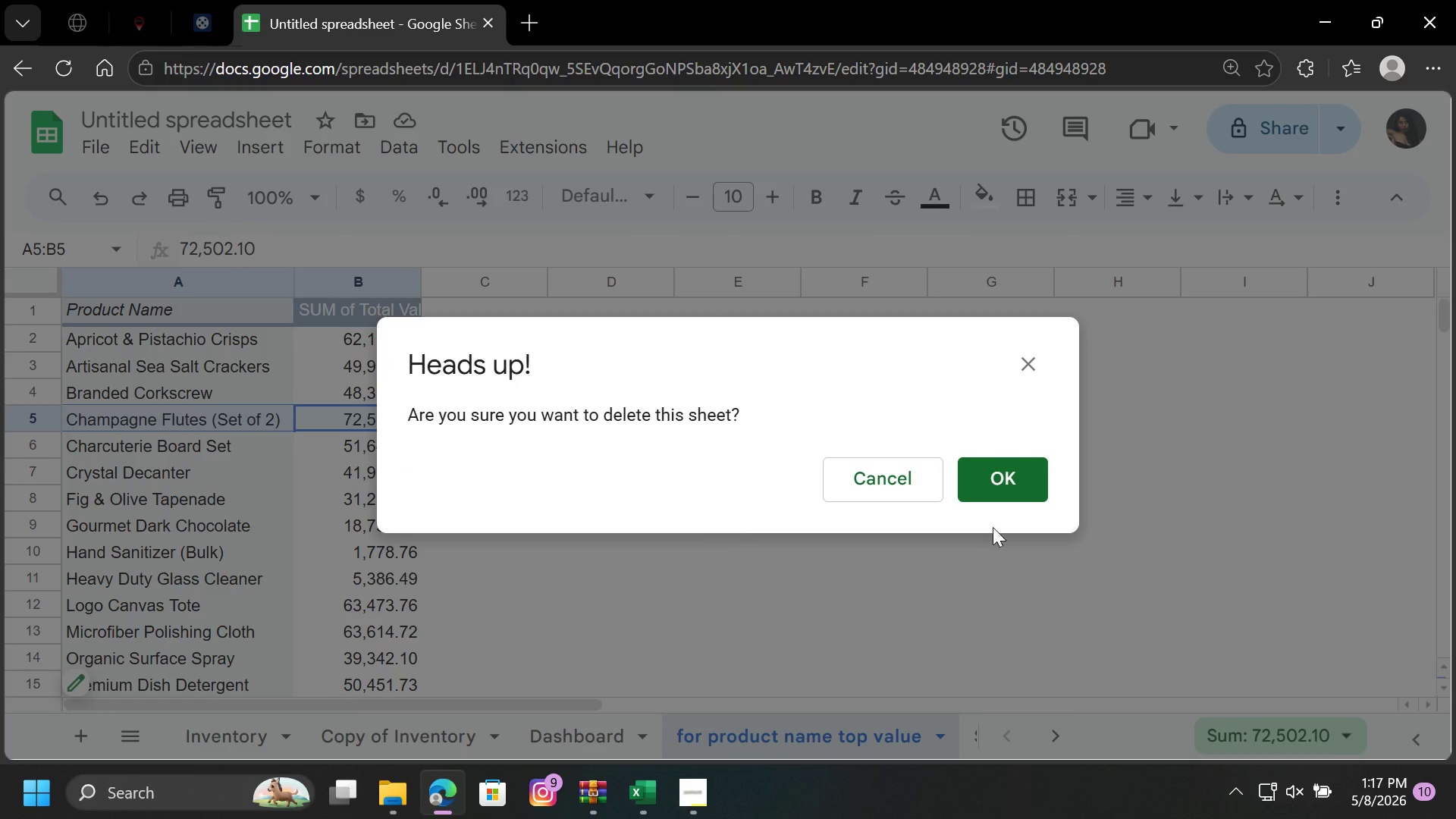 
left_click([1003, 475])
 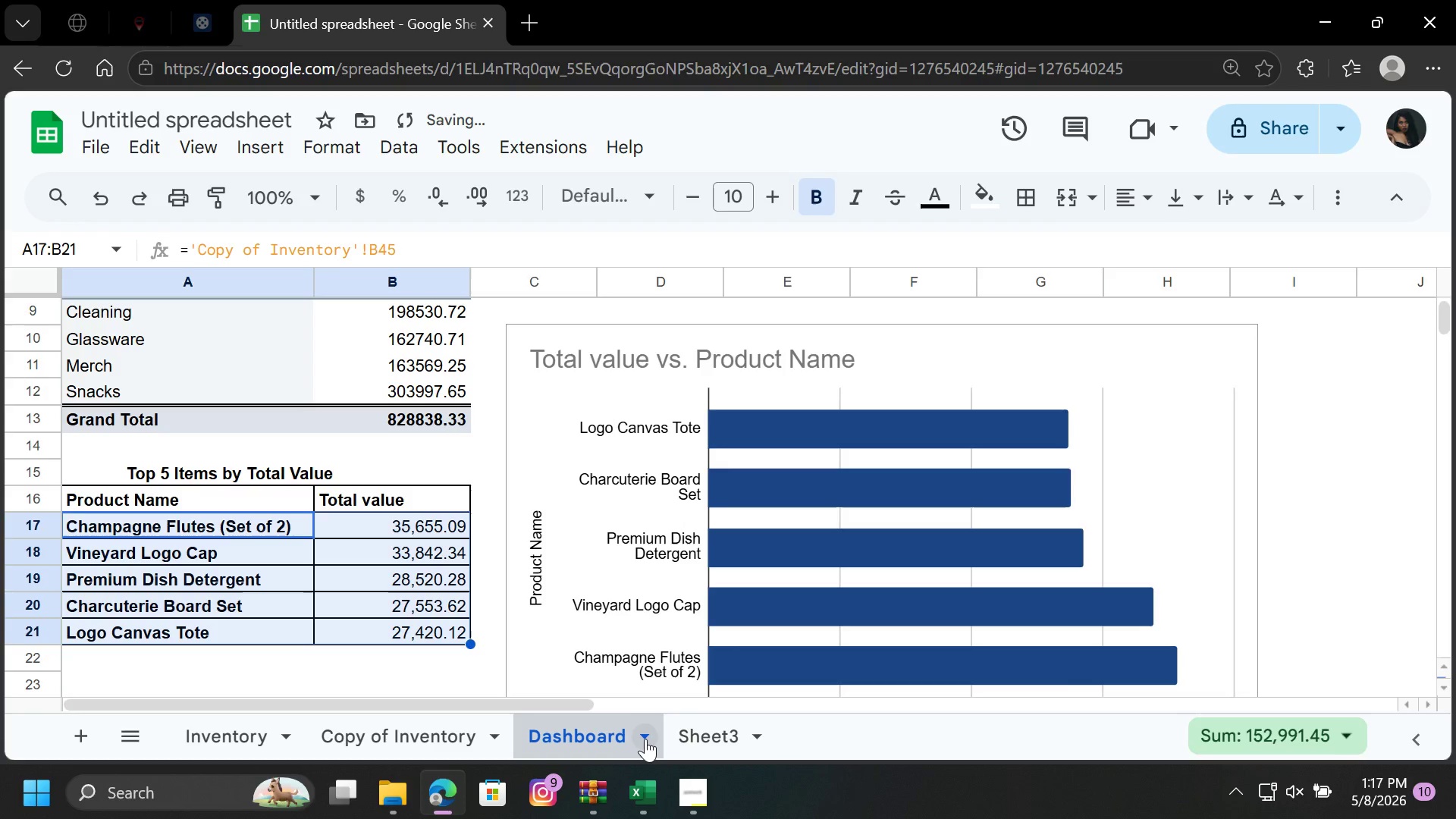 
left_click([697, 737])
 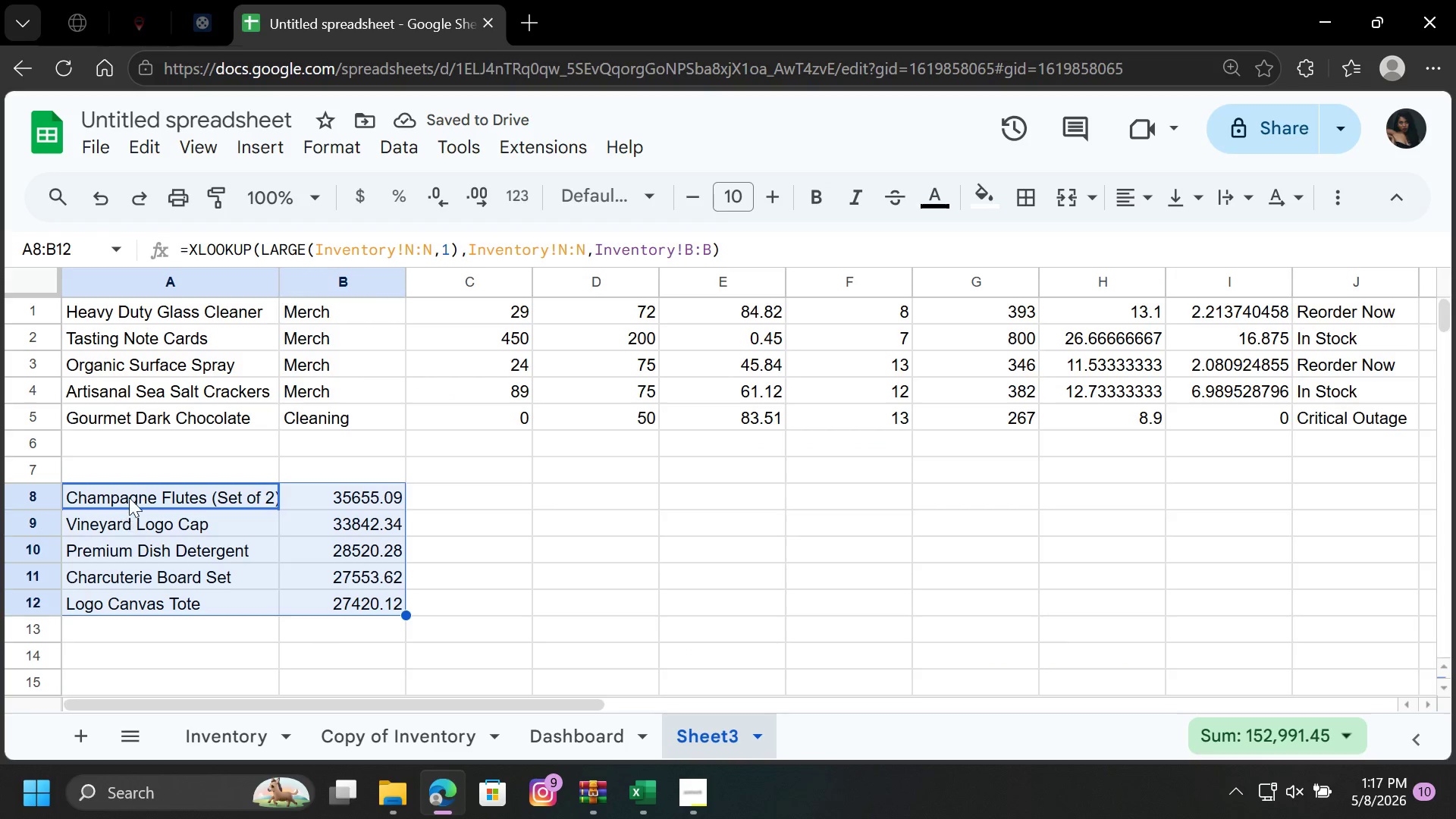 
left_click_drag(start_coordinate=[129, 497], to_coordinate=[307, 535])
 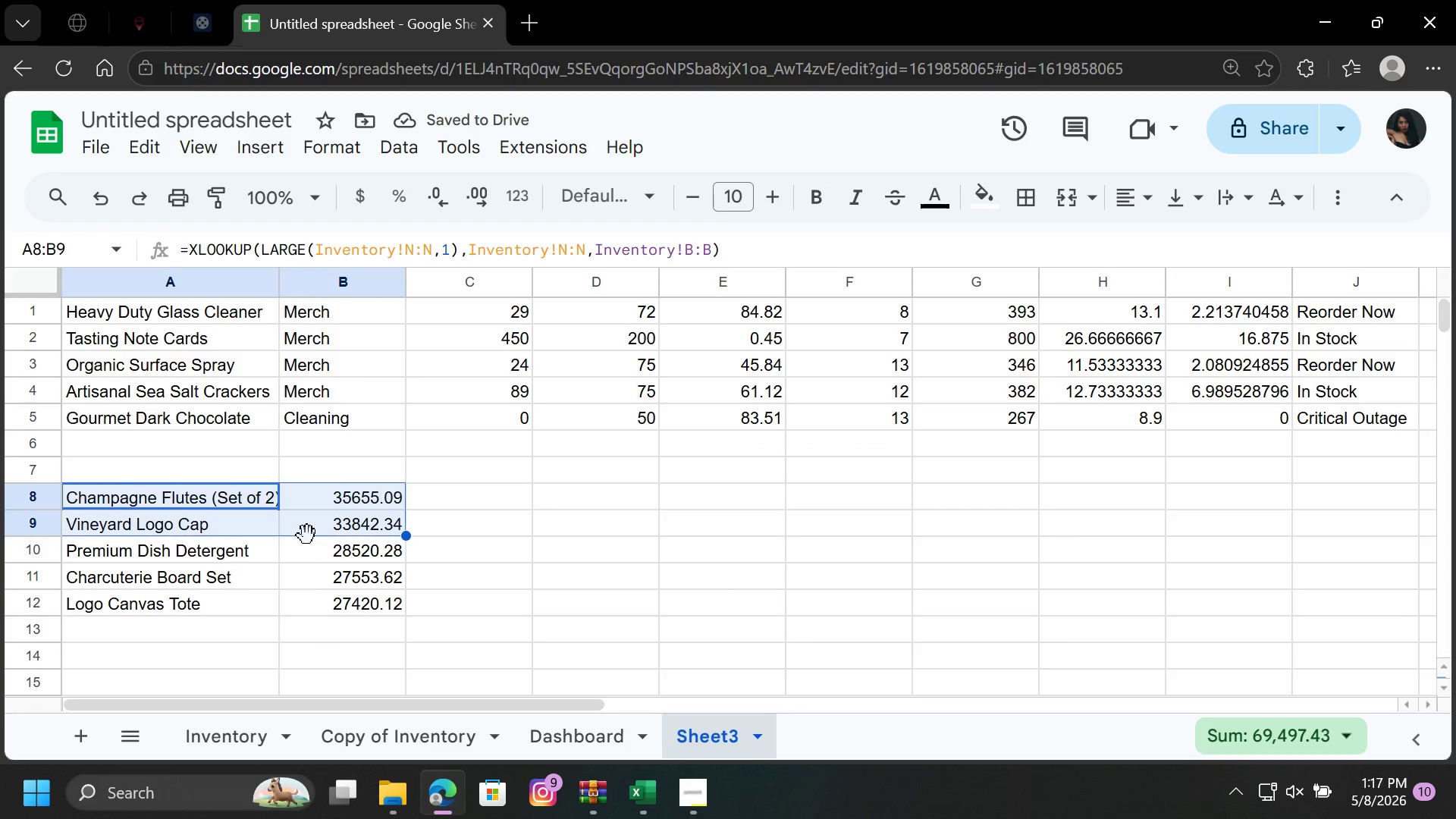 
left_click([307, 535])
 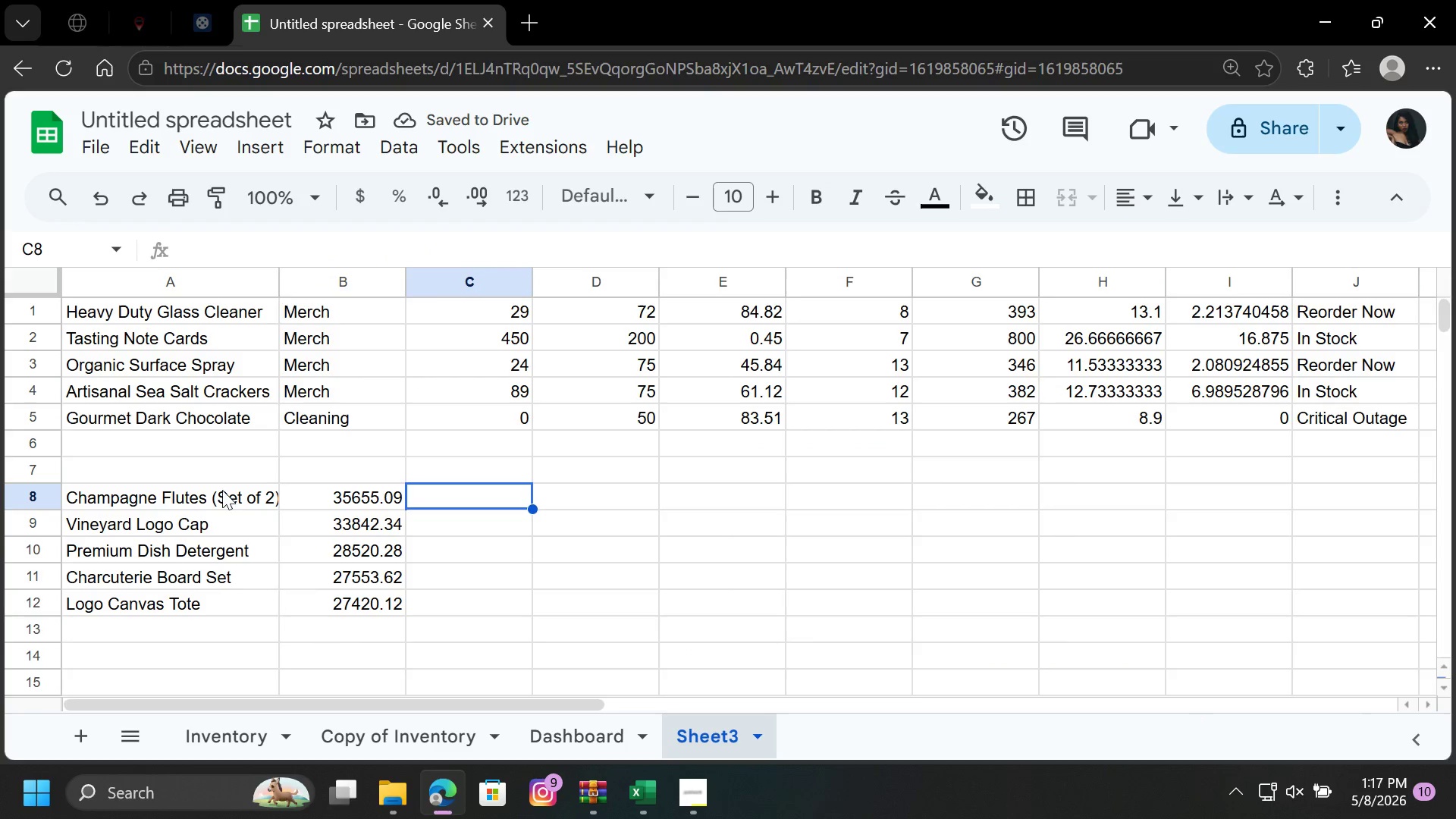 
left_click_drag(start_coordinate=[218, 490], to_coordinate=[360, 599])
 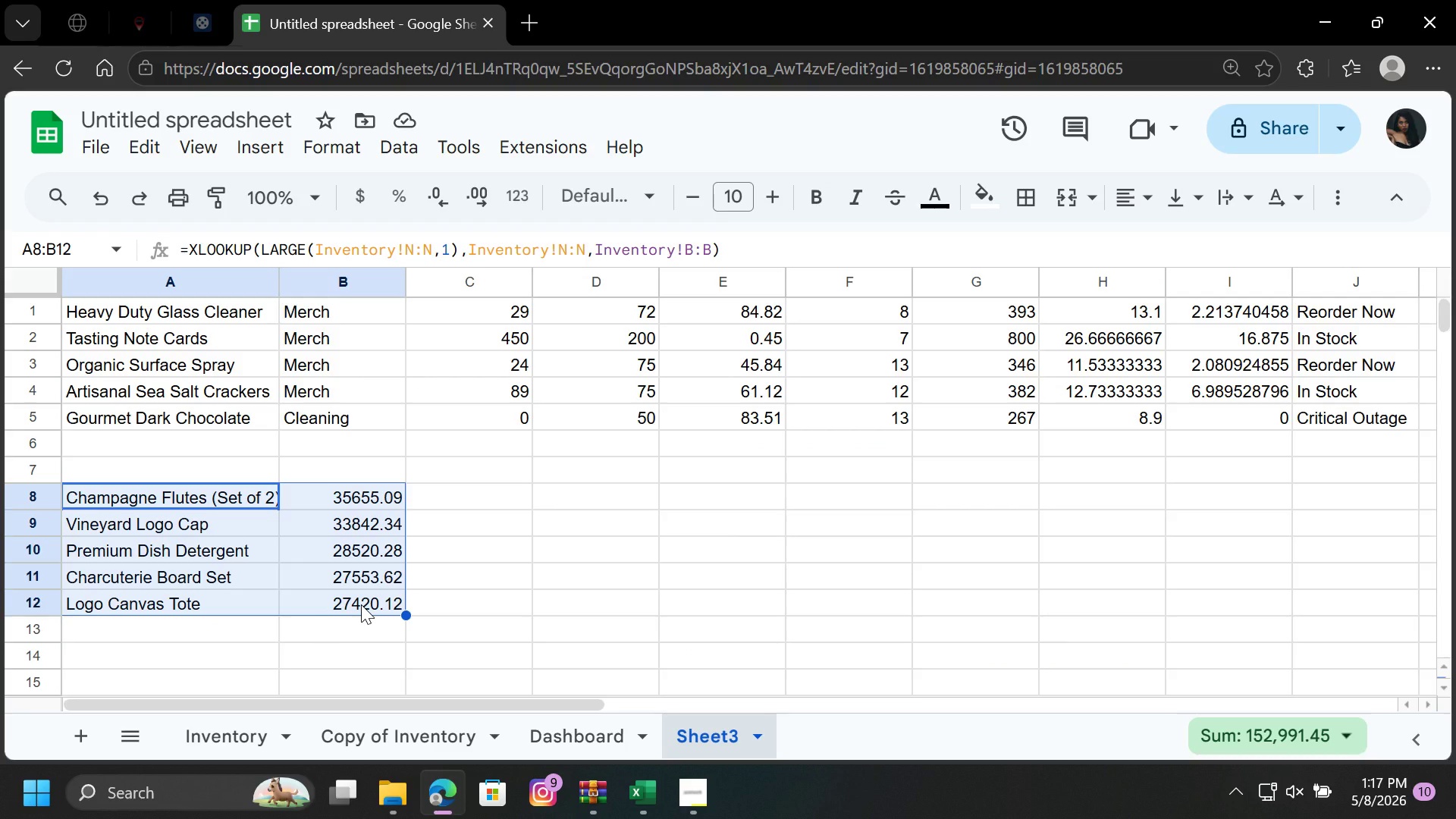 
key(Control+X)
 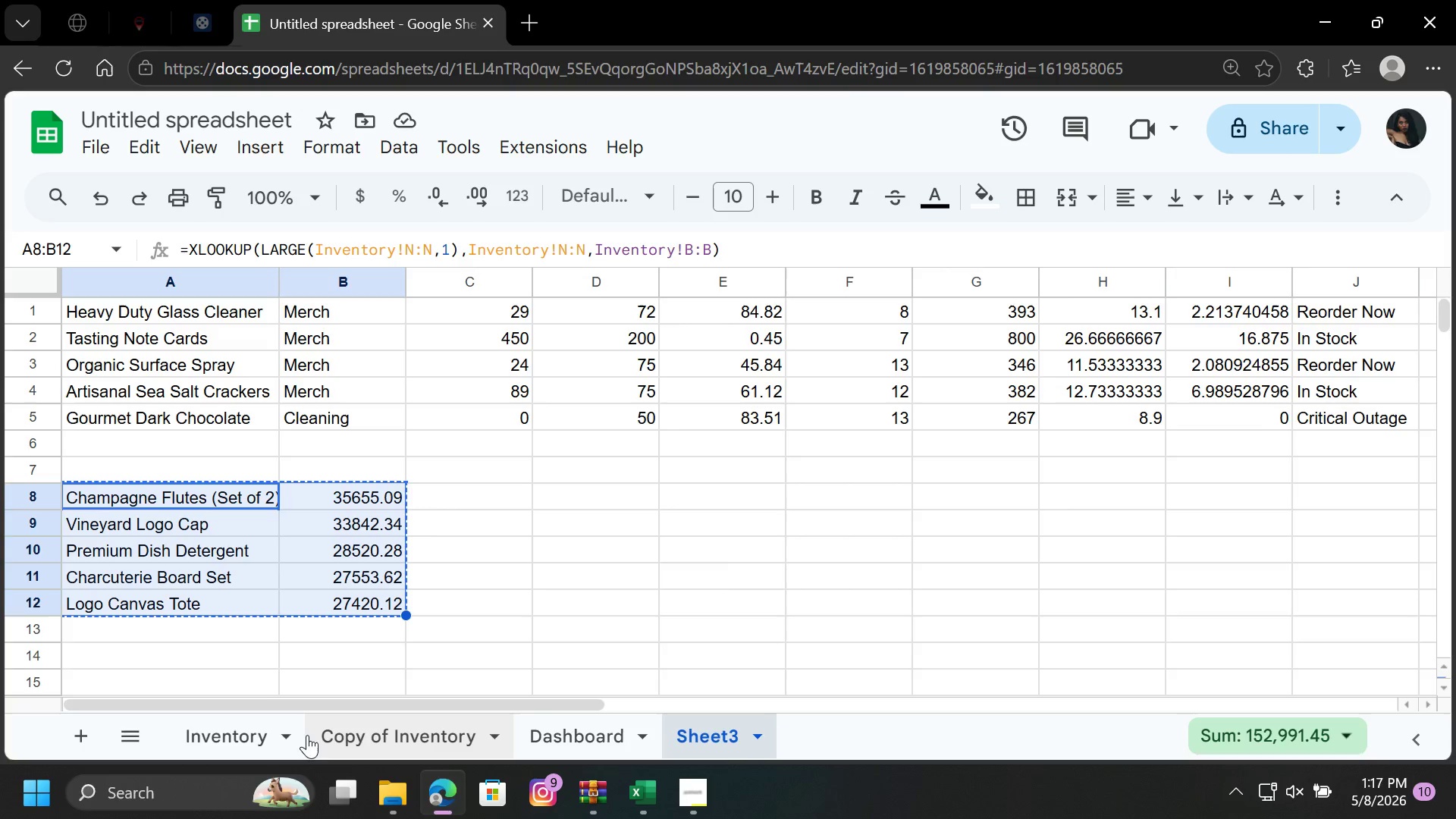 
left_click([553, 728])
 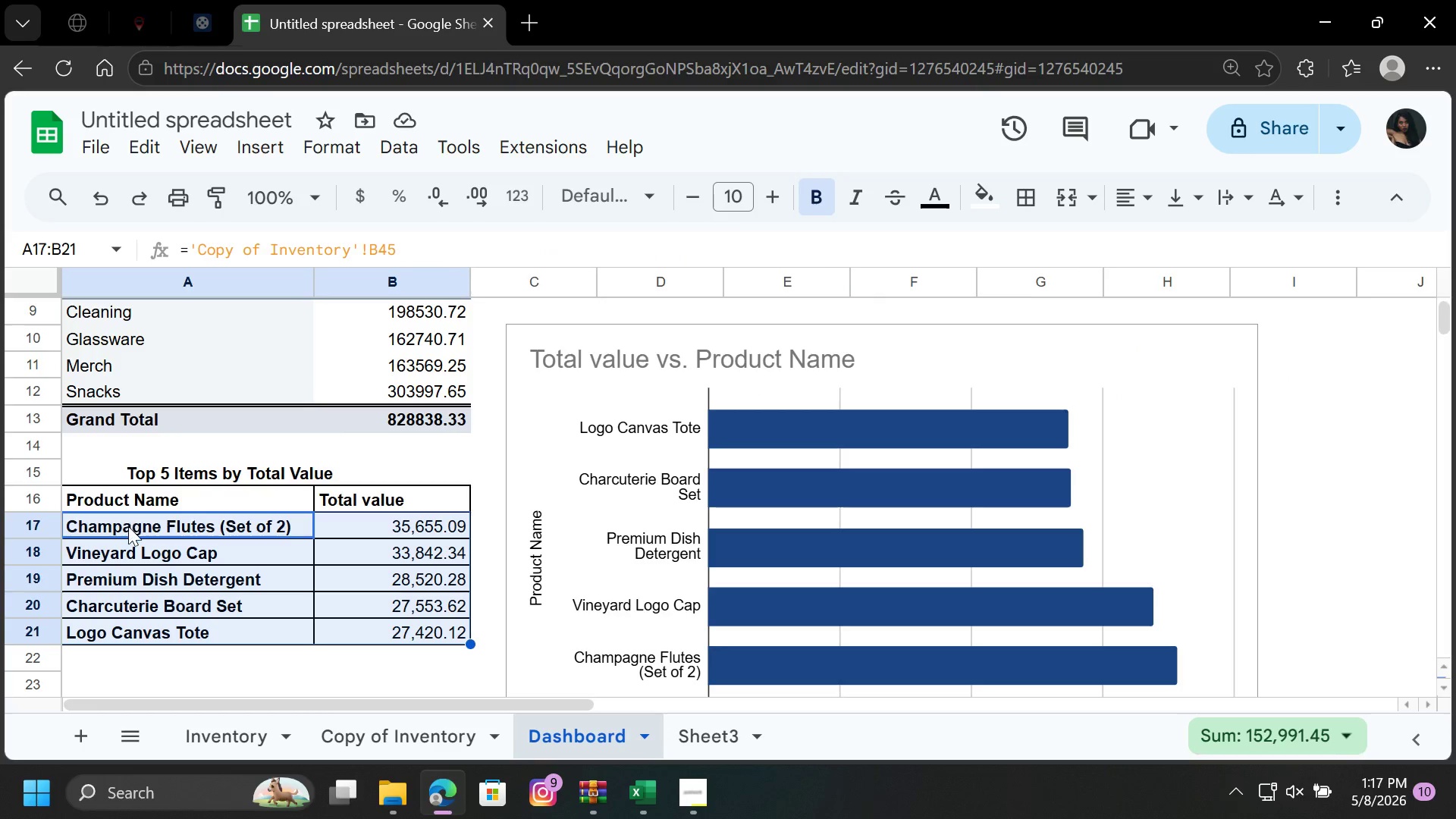 
left_click_drag(start_coordinate=[128, 529], to_coordinate=[372, 628])
 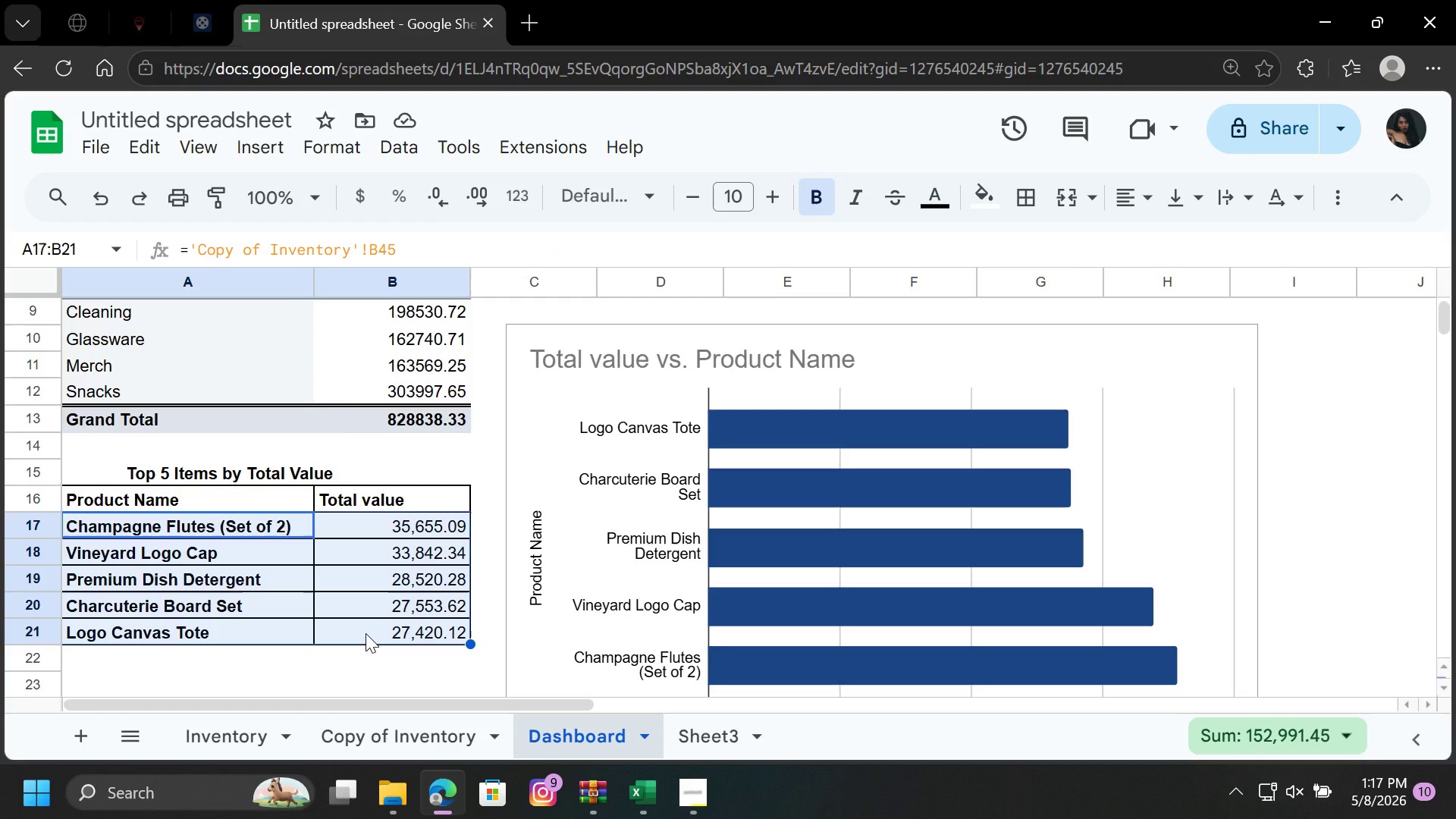 
key(Control+V)
 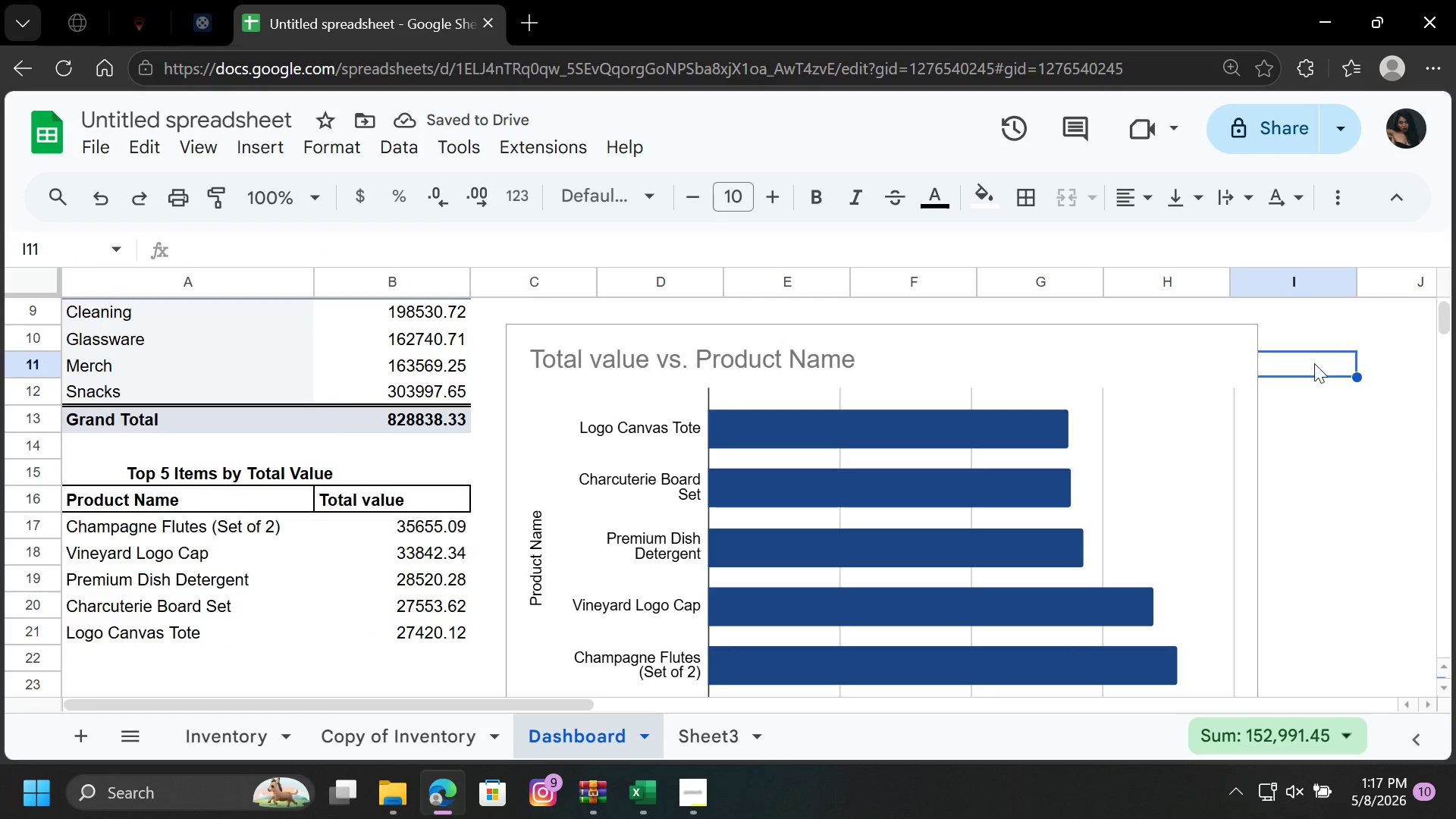 
left_click([223, 529])
 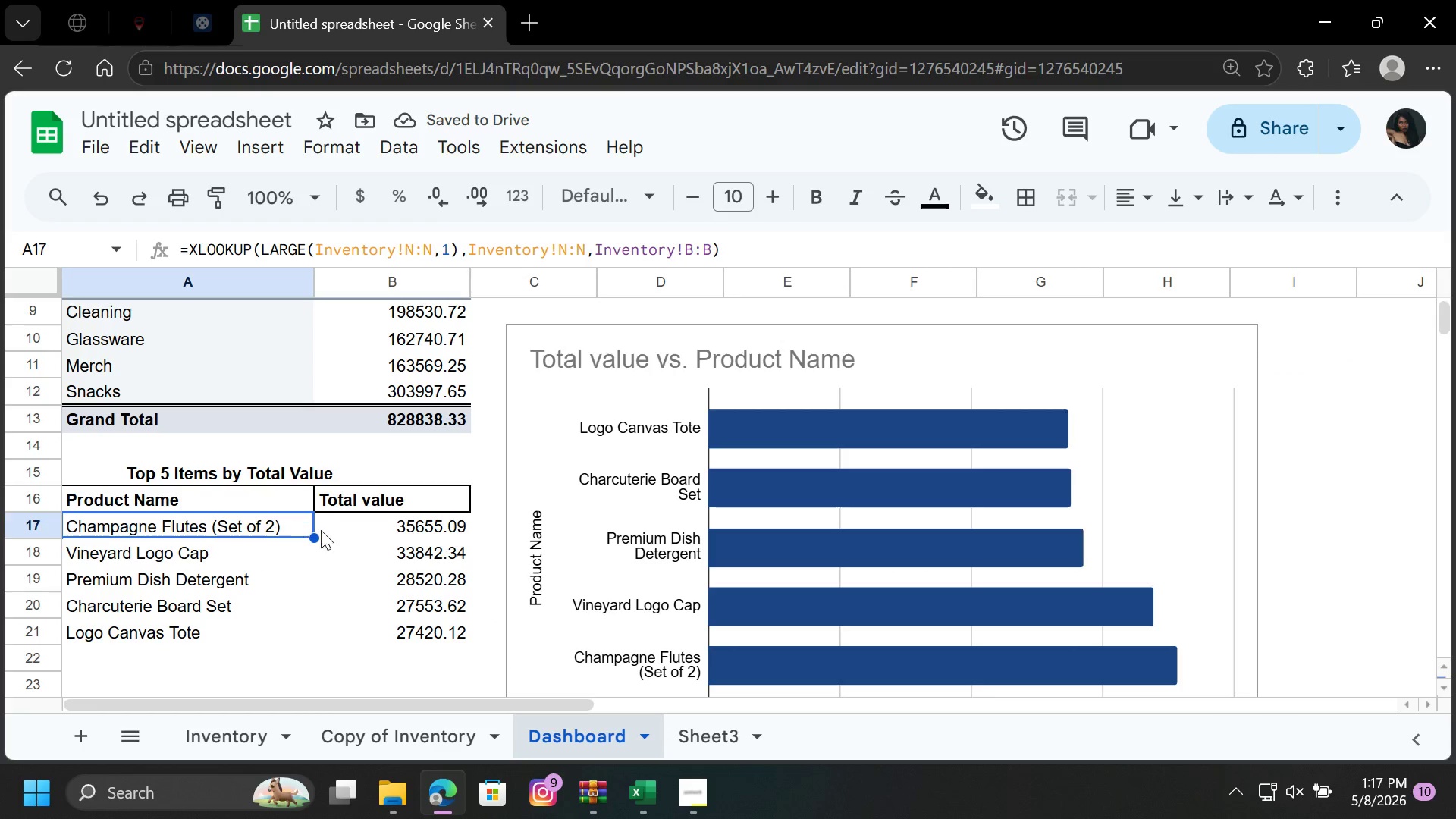 
left_click([366, 532])
 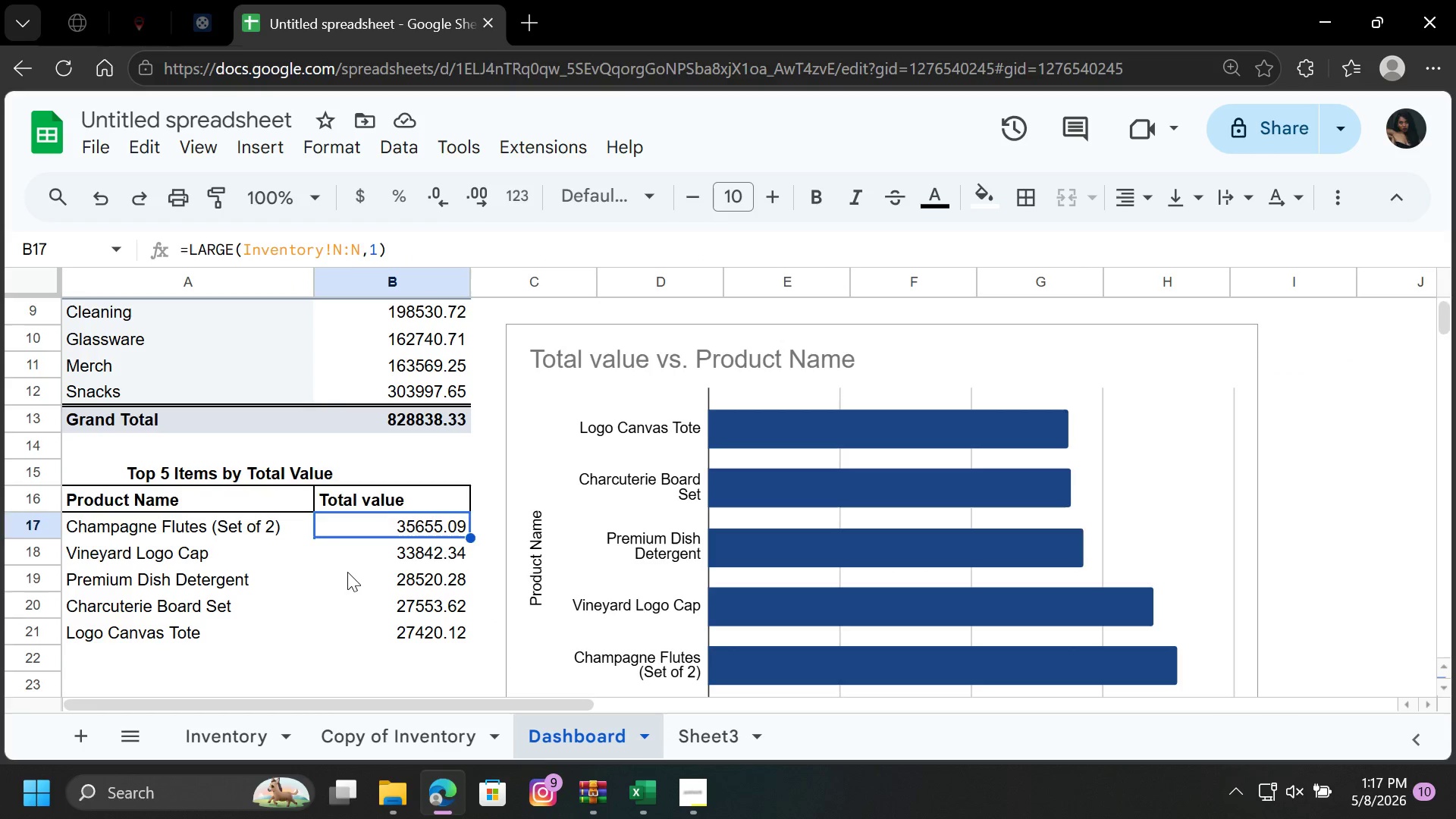 
left_click([347, 572])
 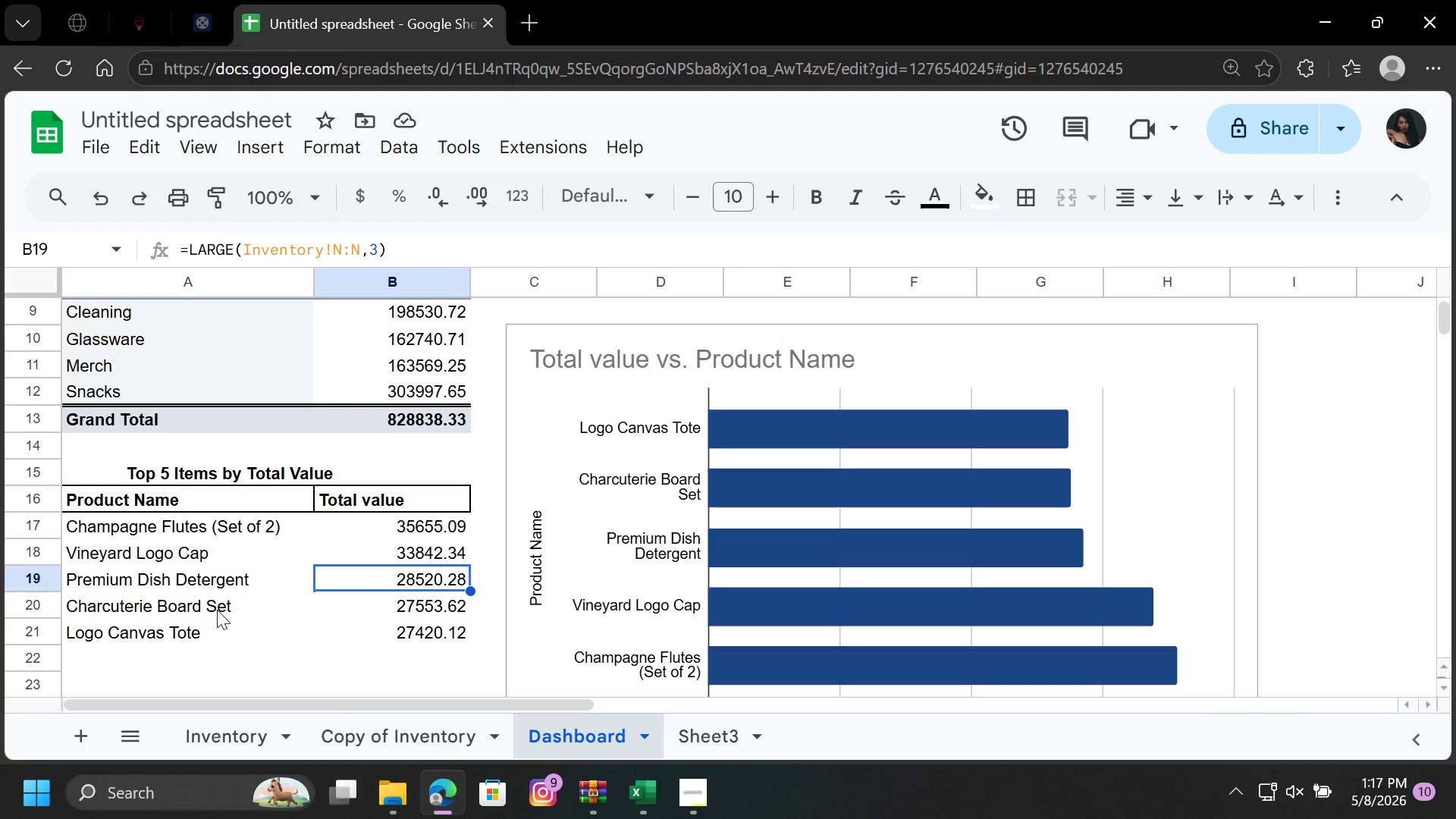 
left_click([217, 610])
 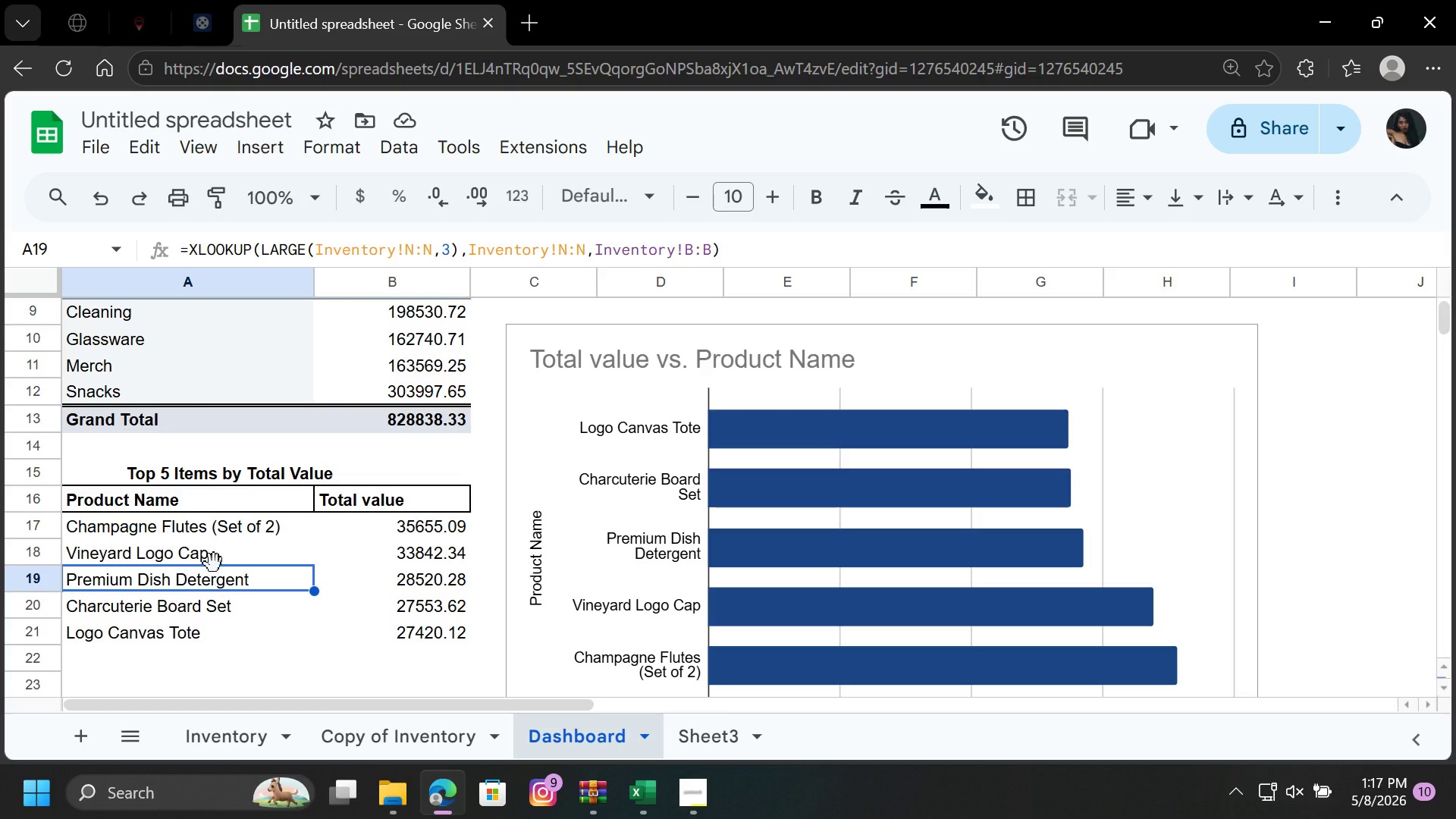 
double_click([218, 548])
 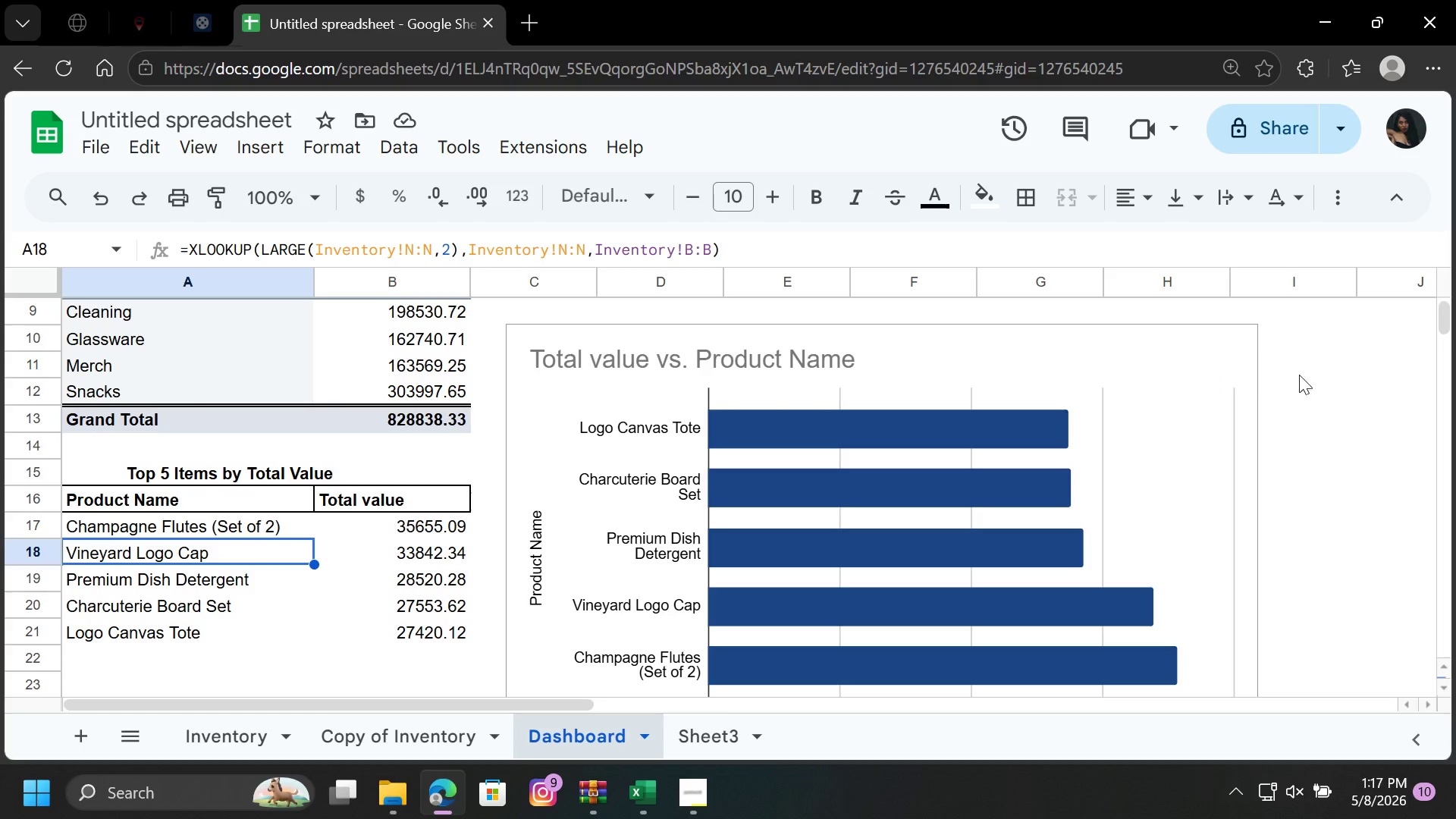 
left_click_drag(start_coordinate=[1343, 363], to_coordinate=[1347, 363])
 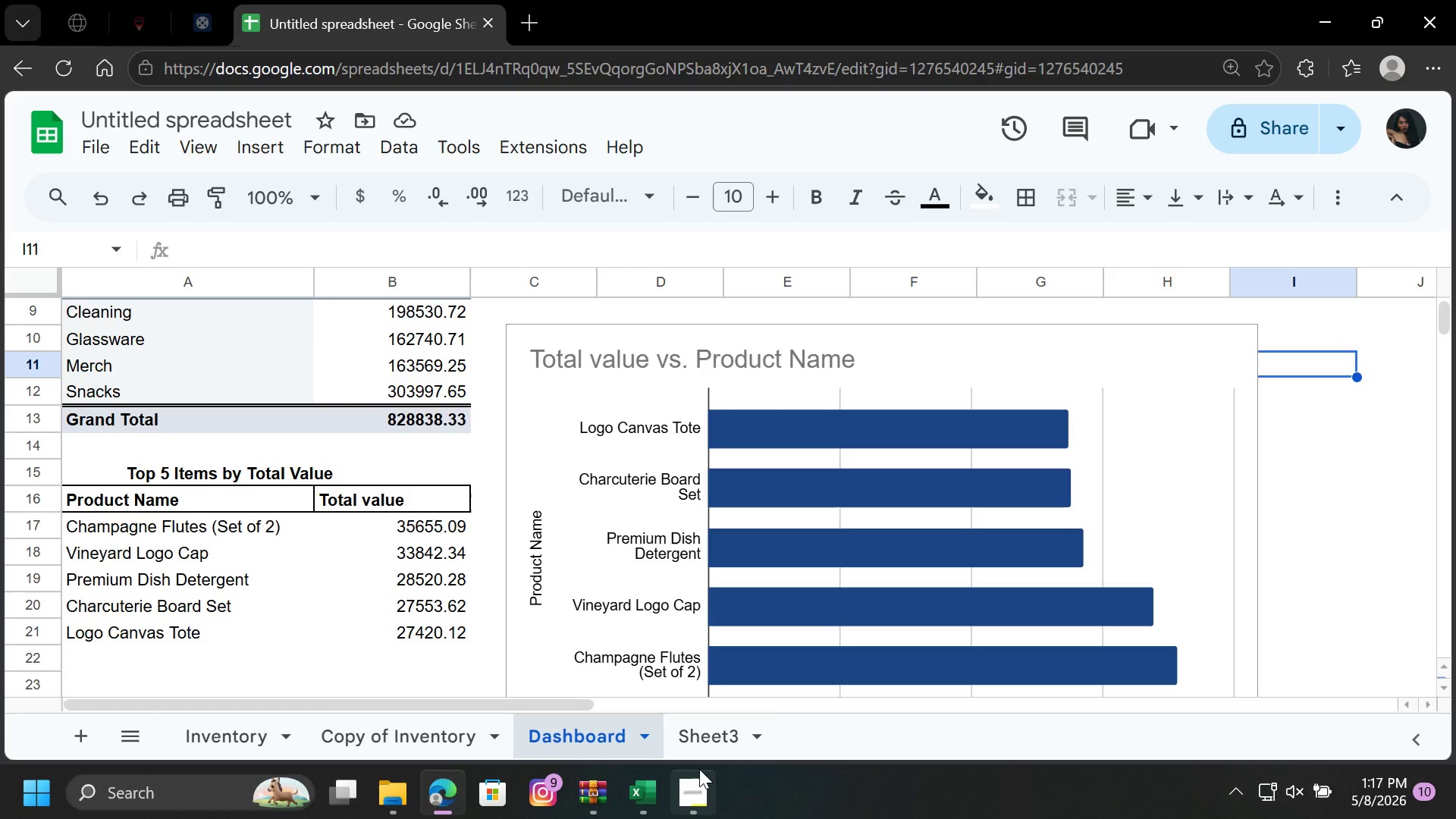 
left_click([707, 745])
 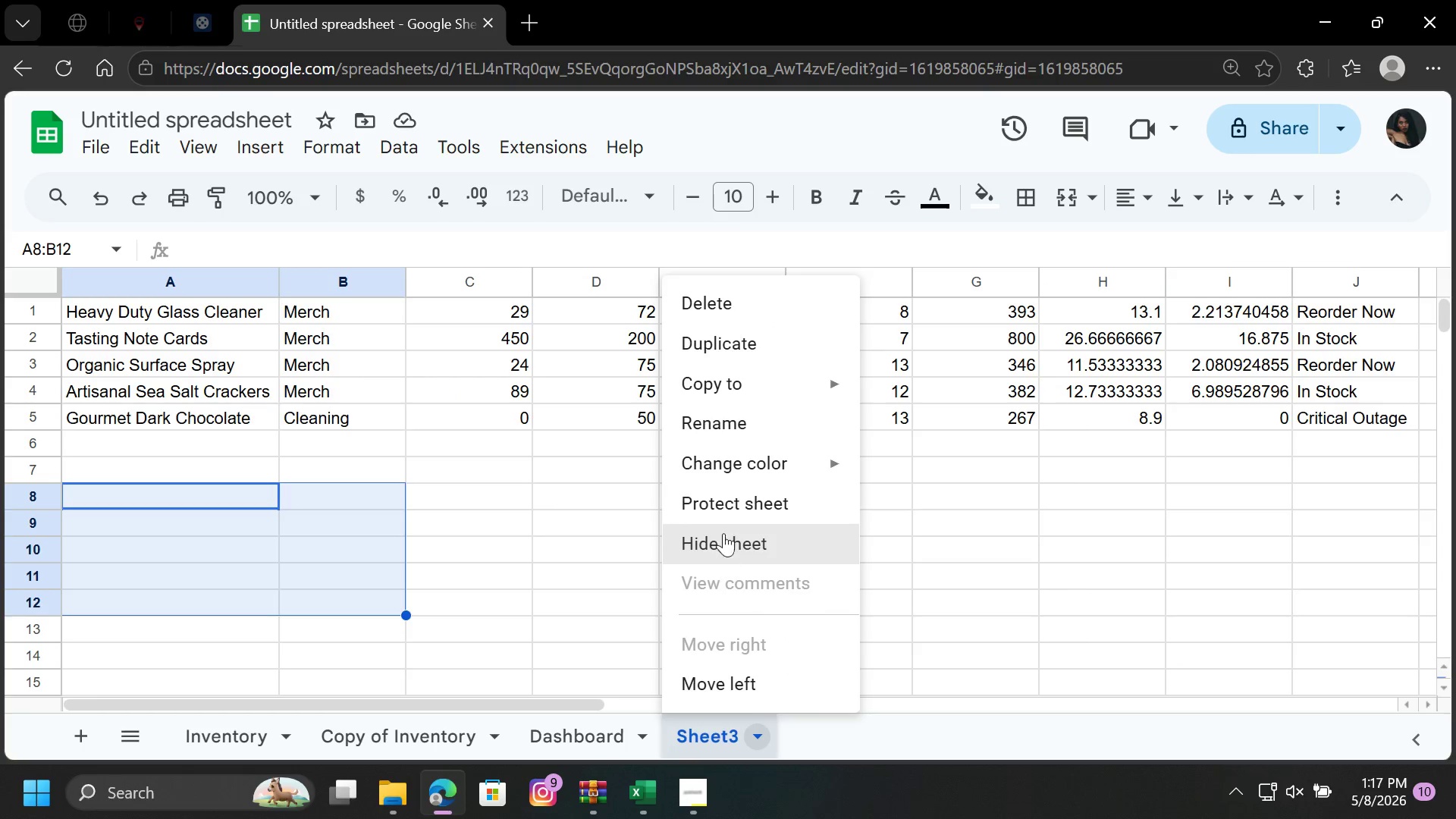 
left_click([731, 312])
 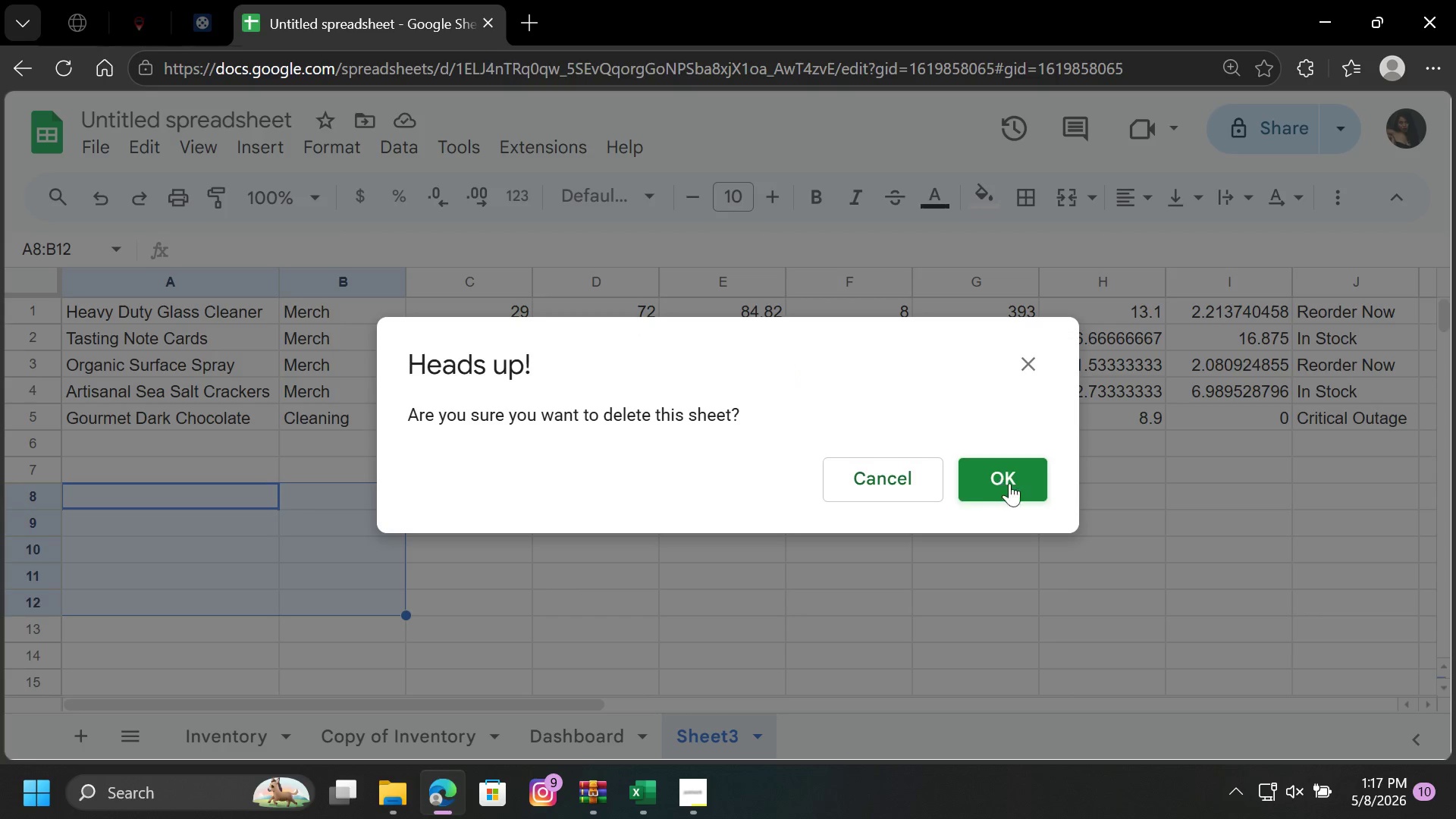 
left_click([1021, 490])
 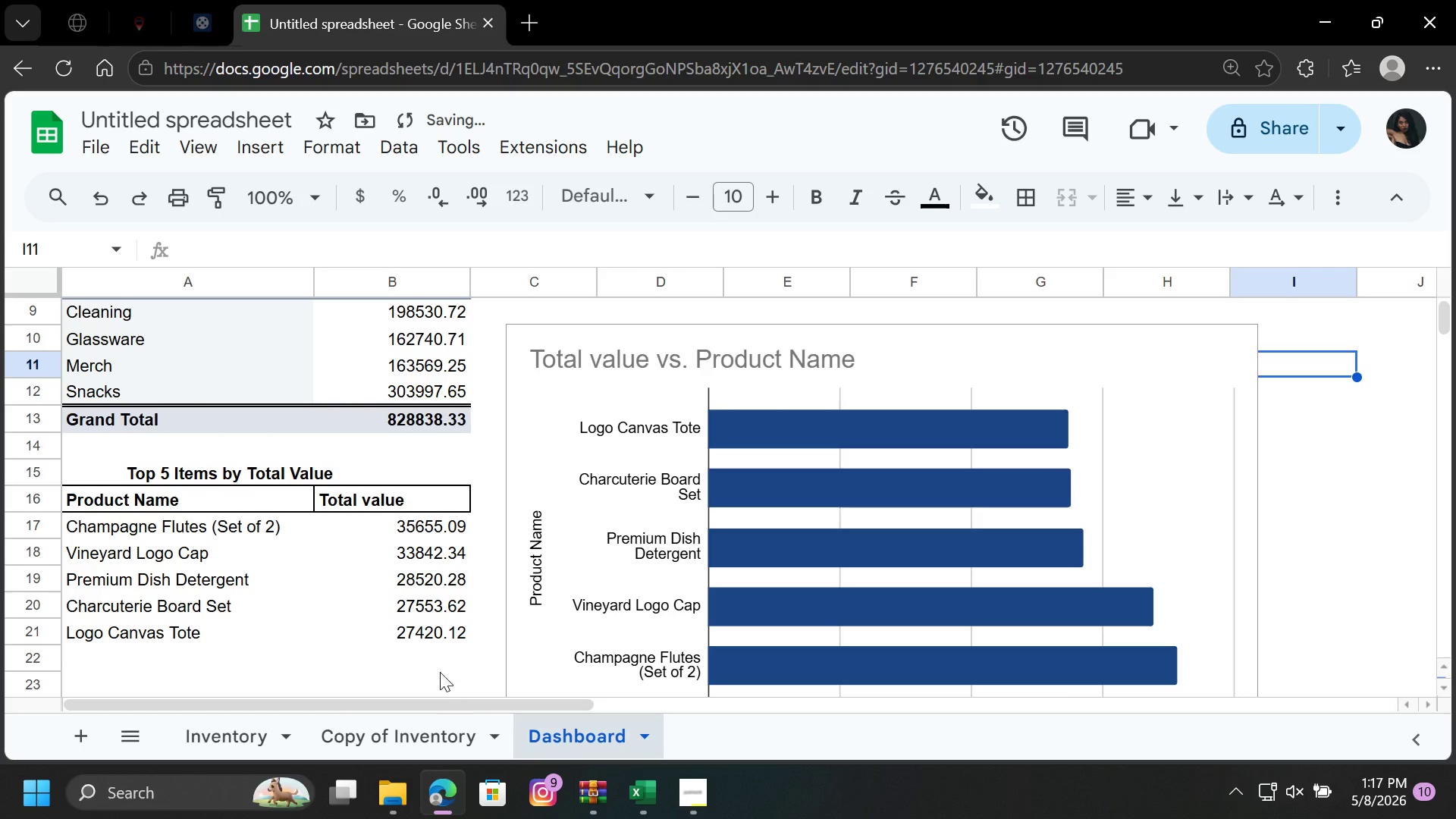 
left_click([431, 566])
 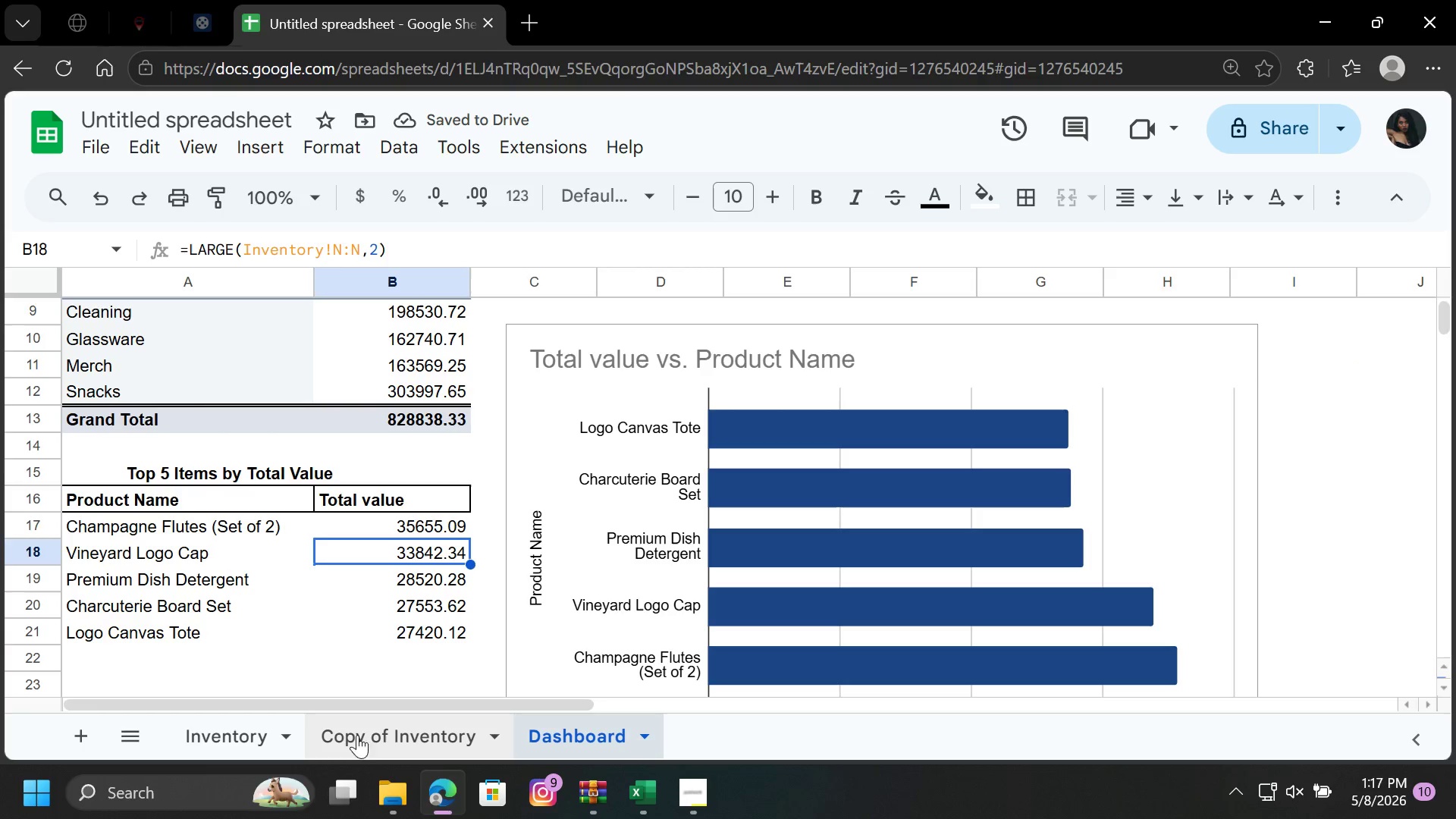 
left_click([359, 742])
 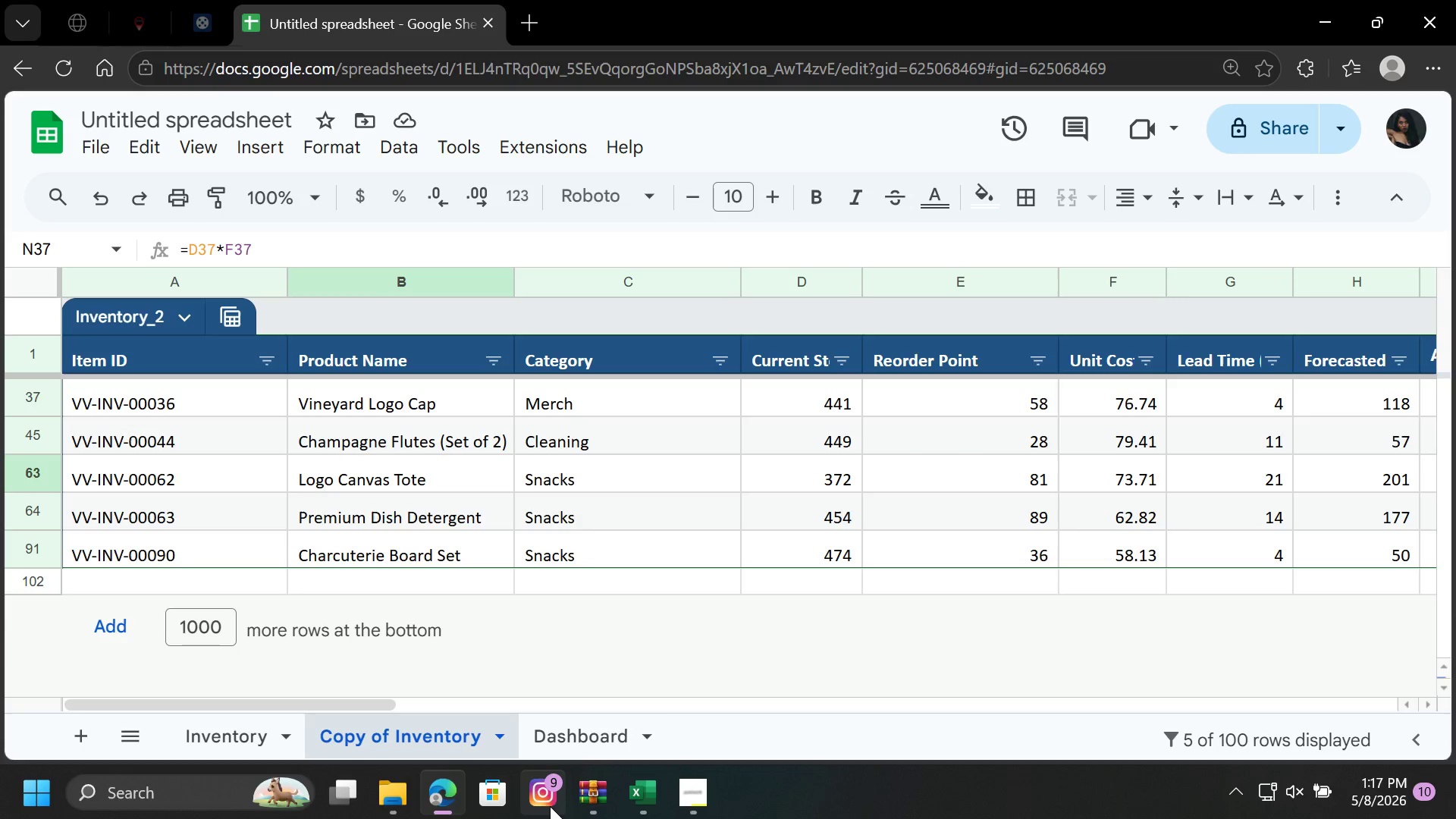 
right_click([372, 726])
 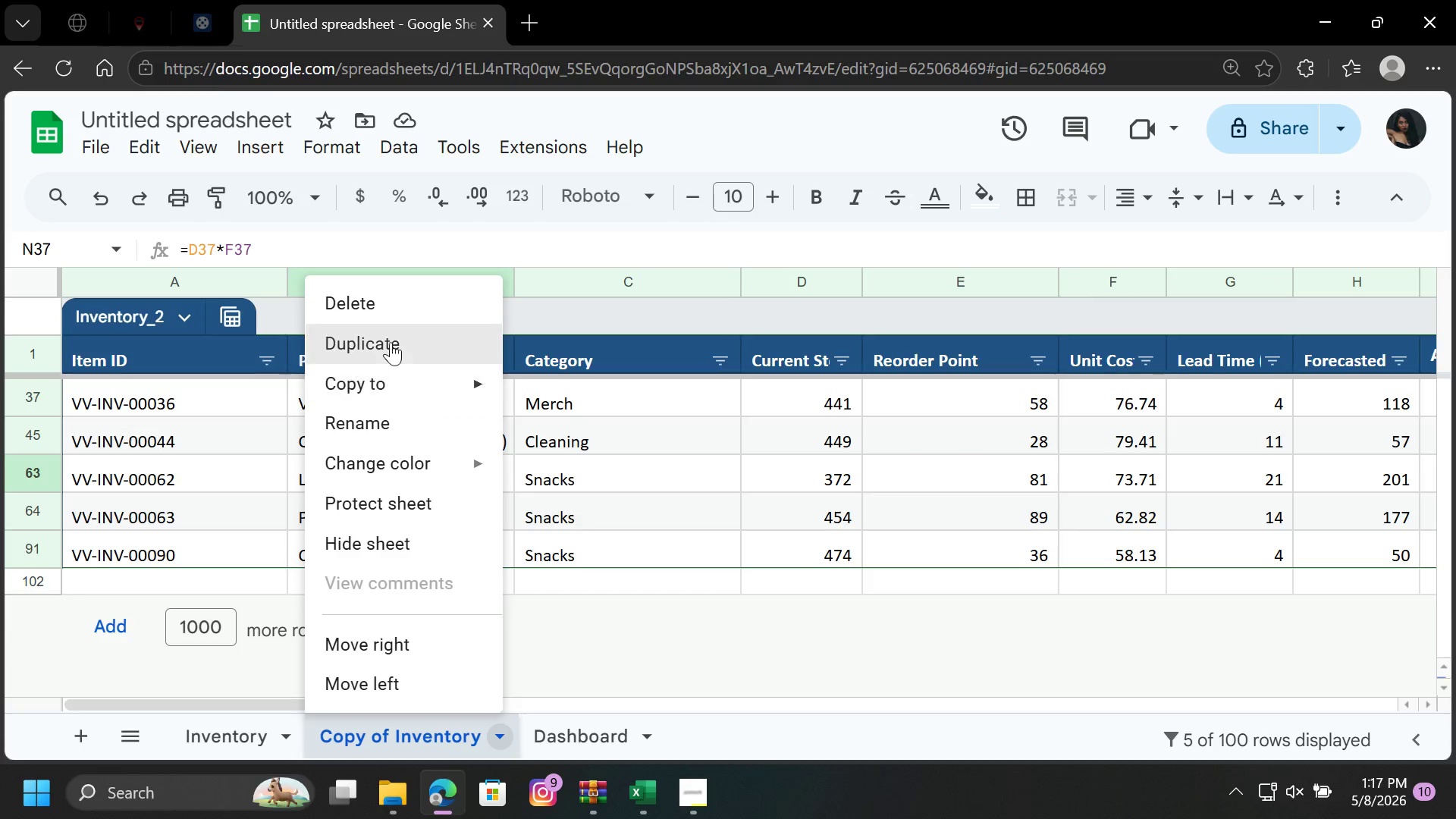 
left_click([392, 309])
 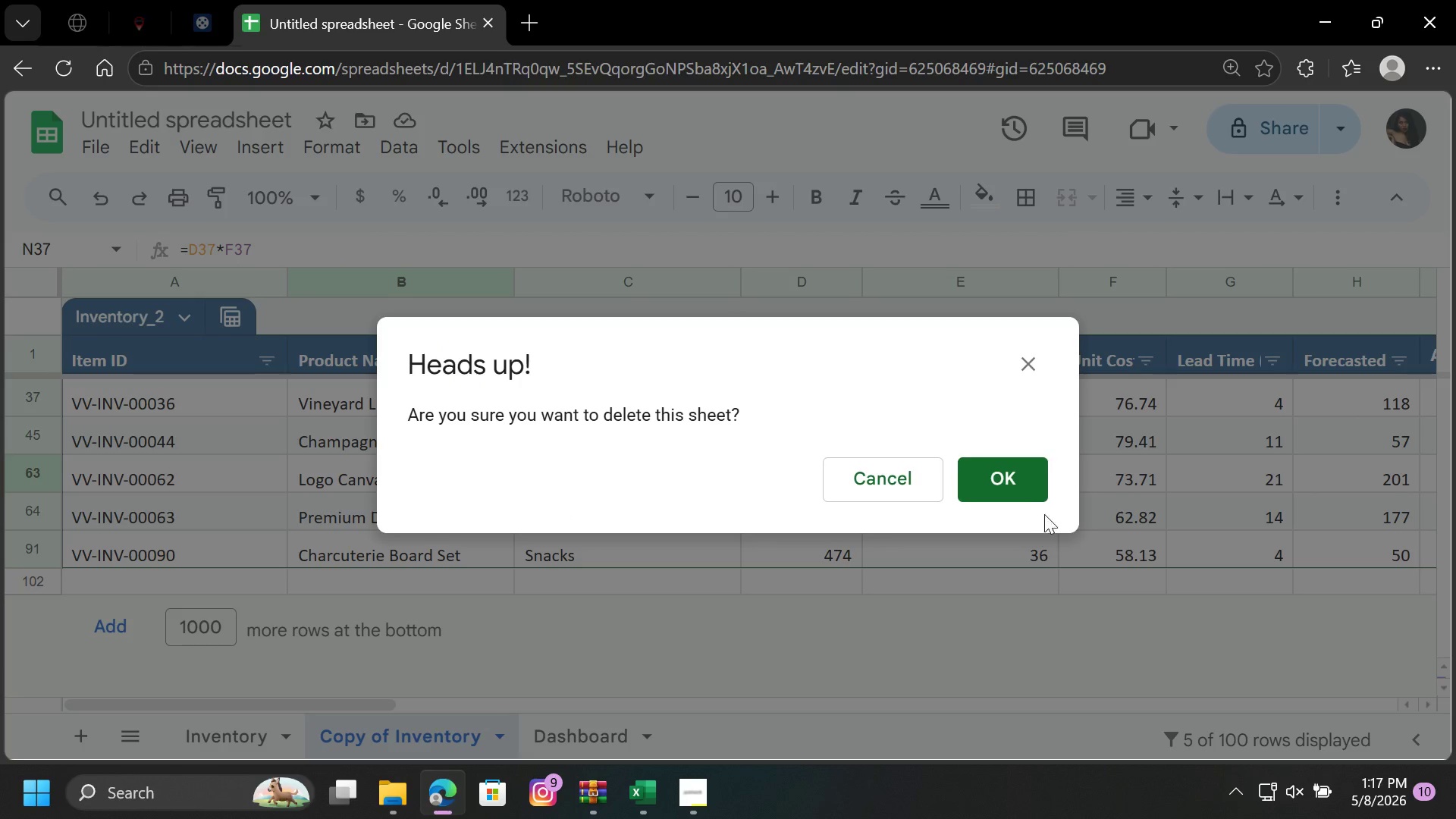 
left_click([1017, 485])
 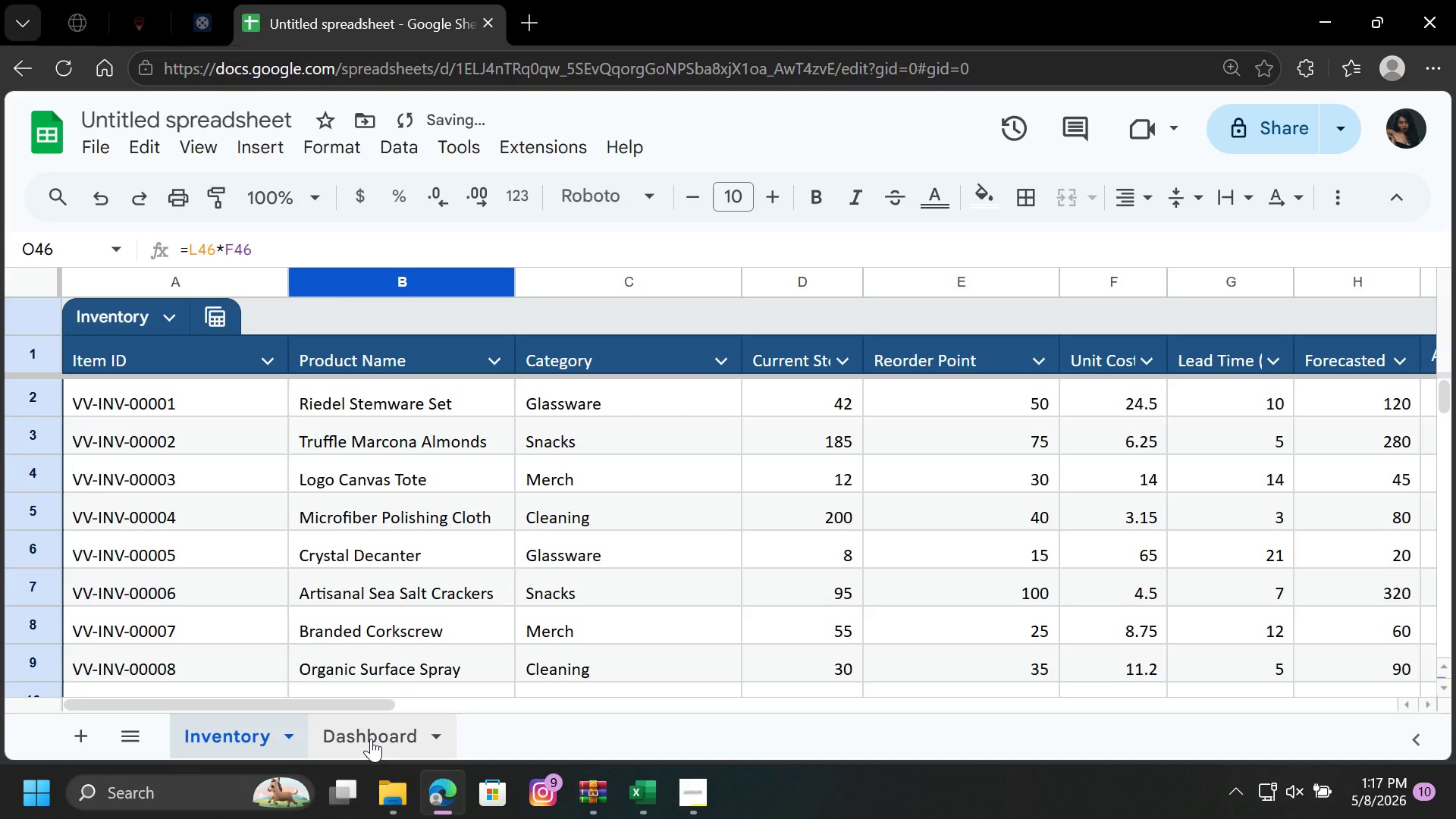 
left_click([371, 739])
 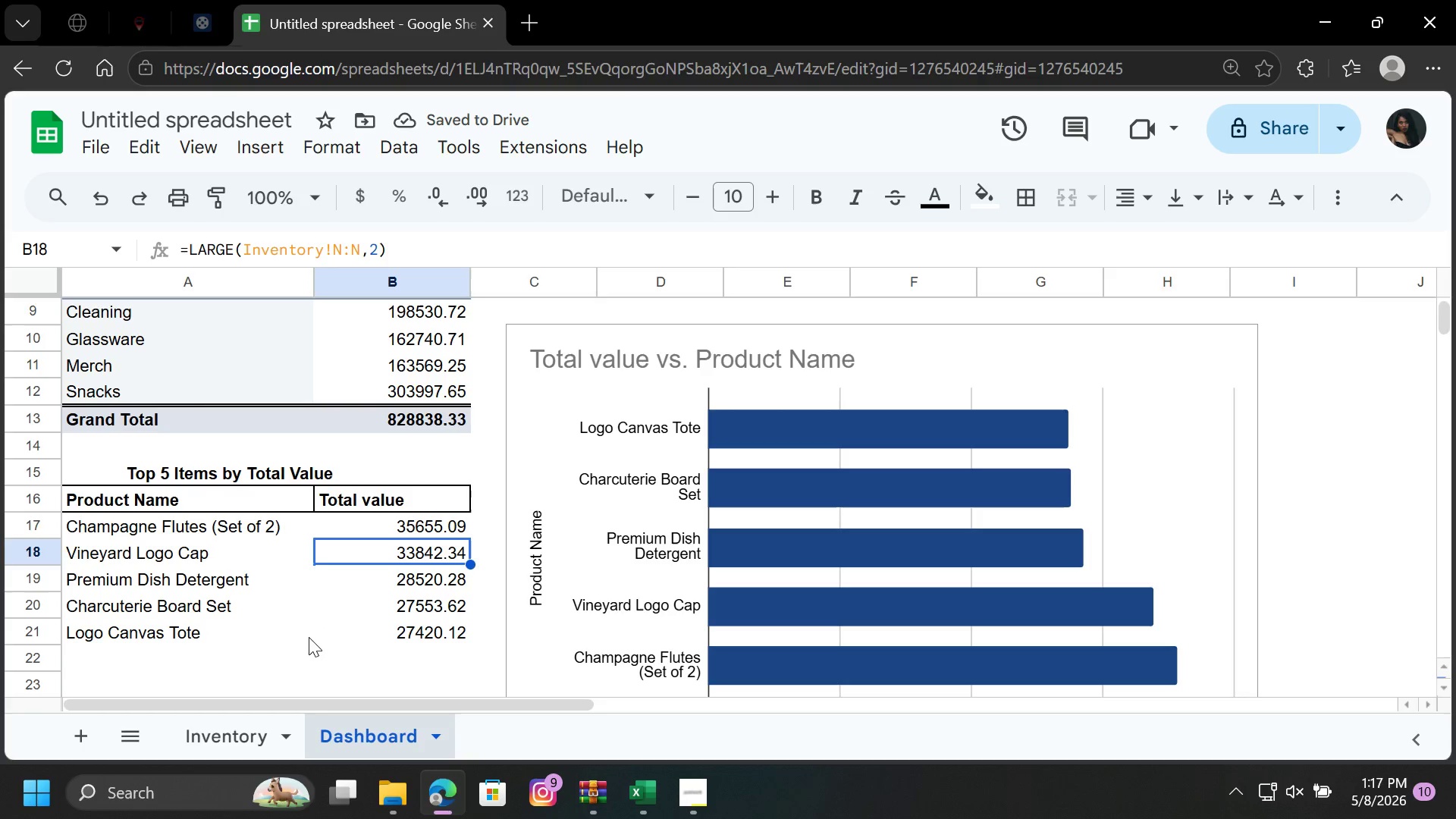 
left_click([301, 642])
 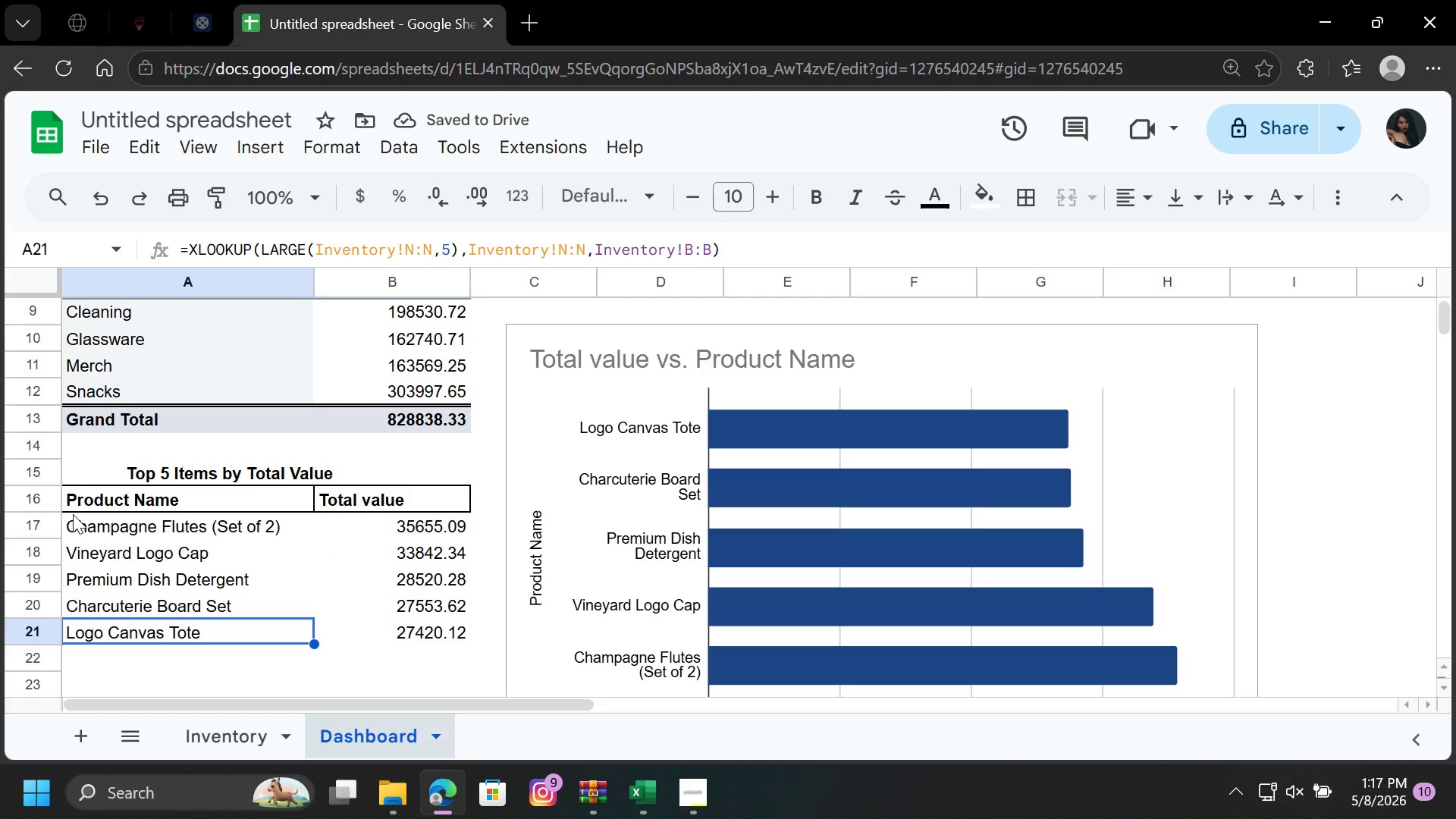 
left_click_drag(start_coordinate=[70, 512], to_coordinate=[380, 647])
 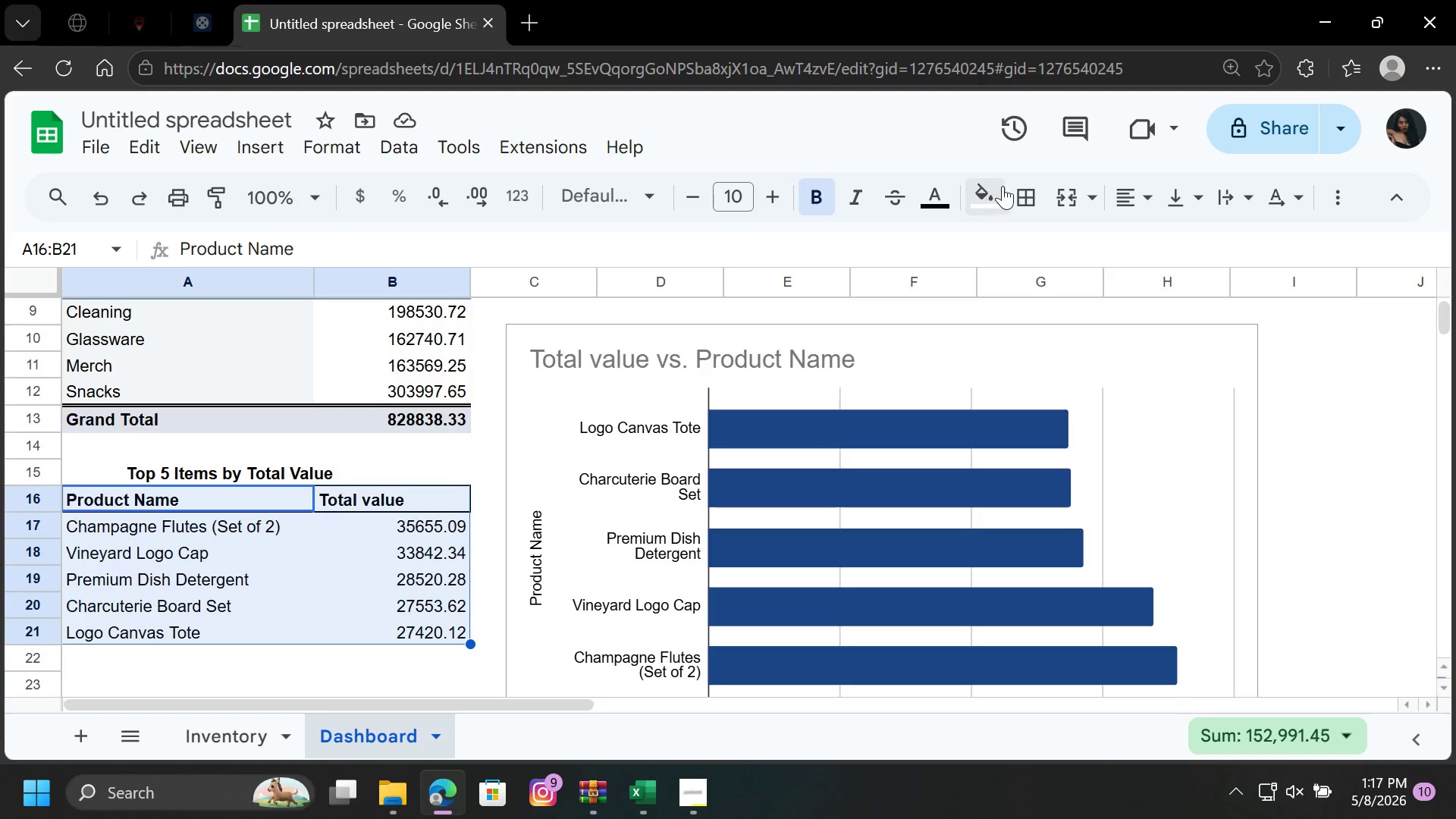 
left_click([1027, 192])
 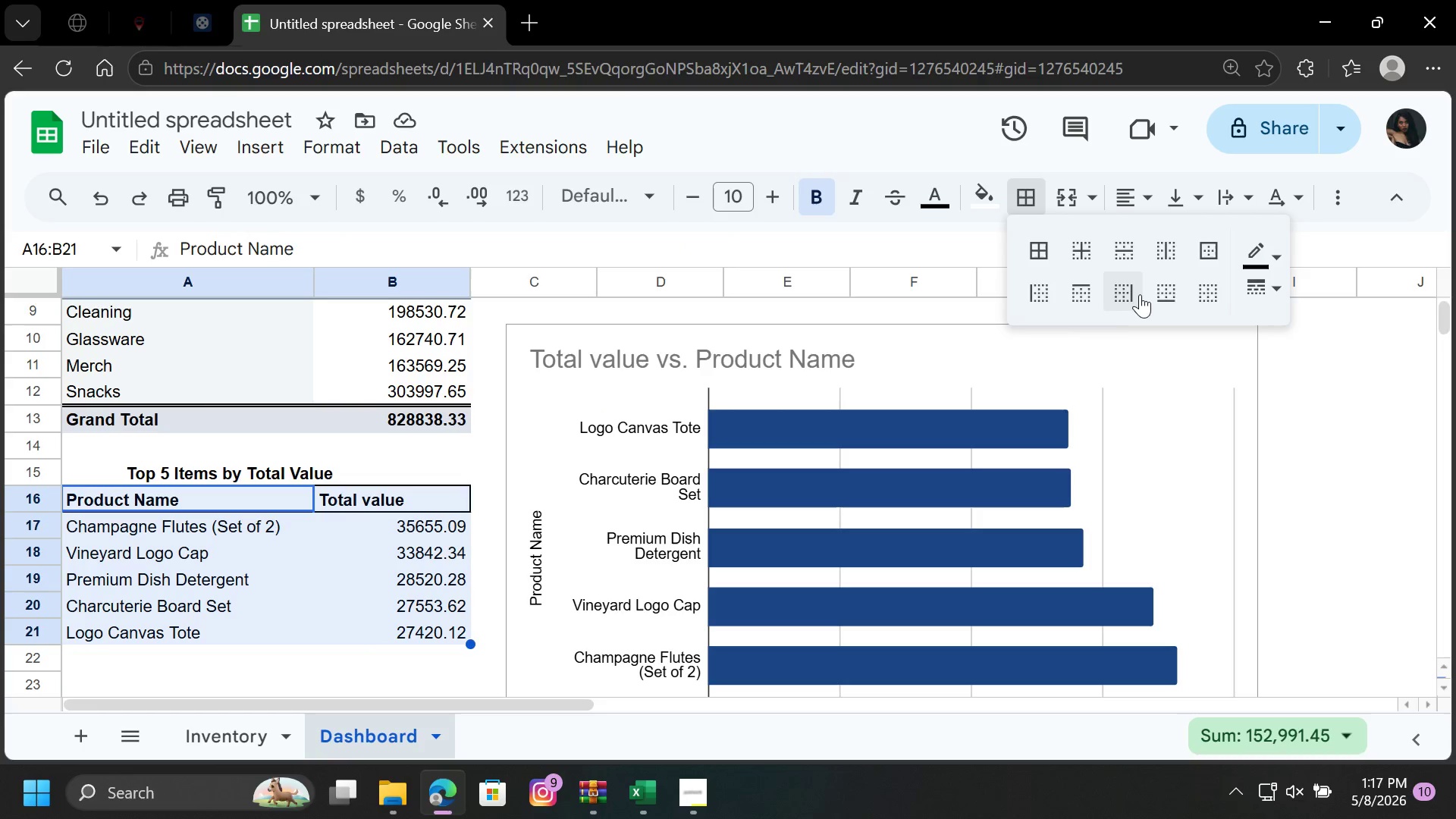 
left_click([1167, 288])
 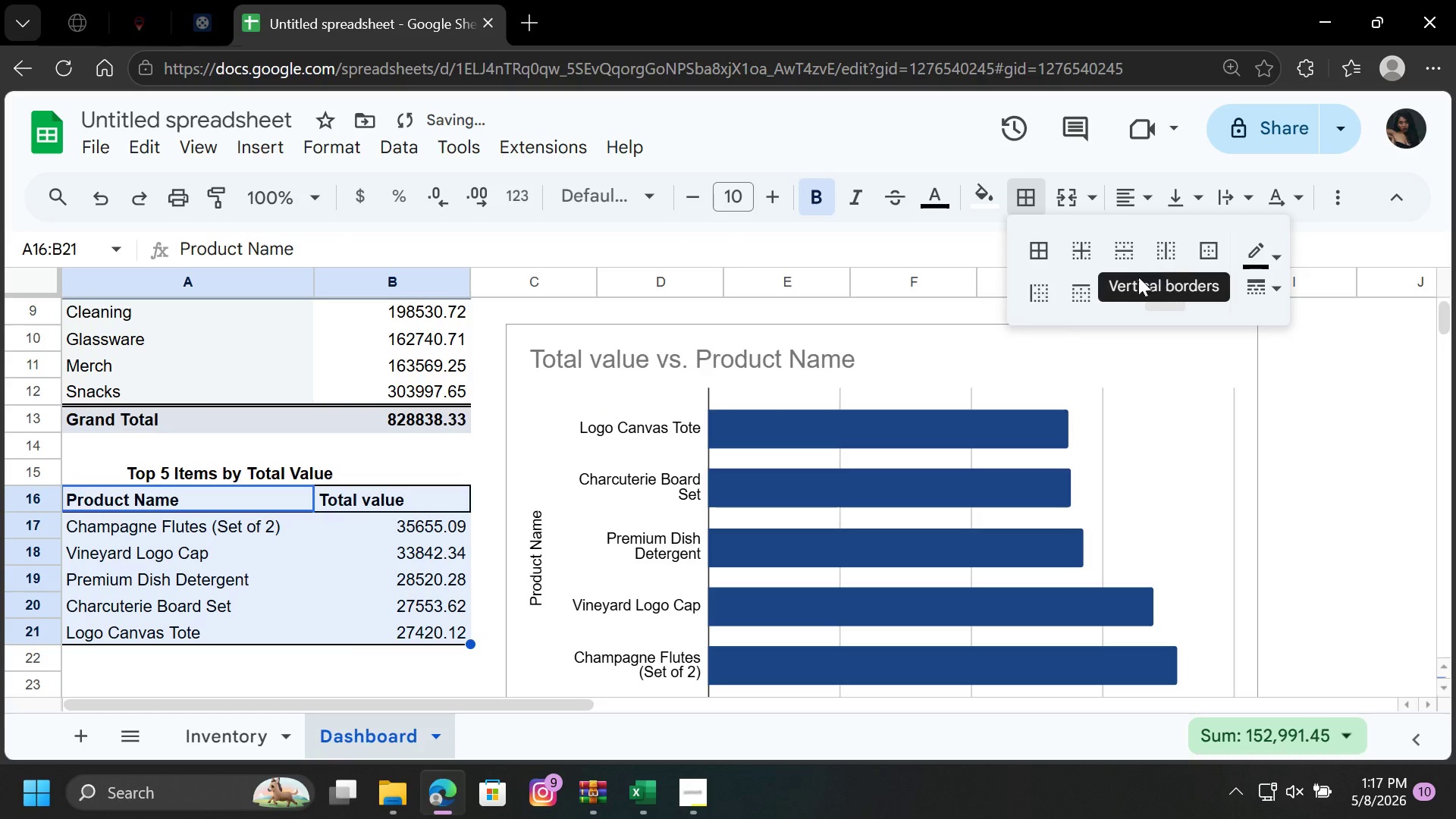 
left_click([1043, 285])
 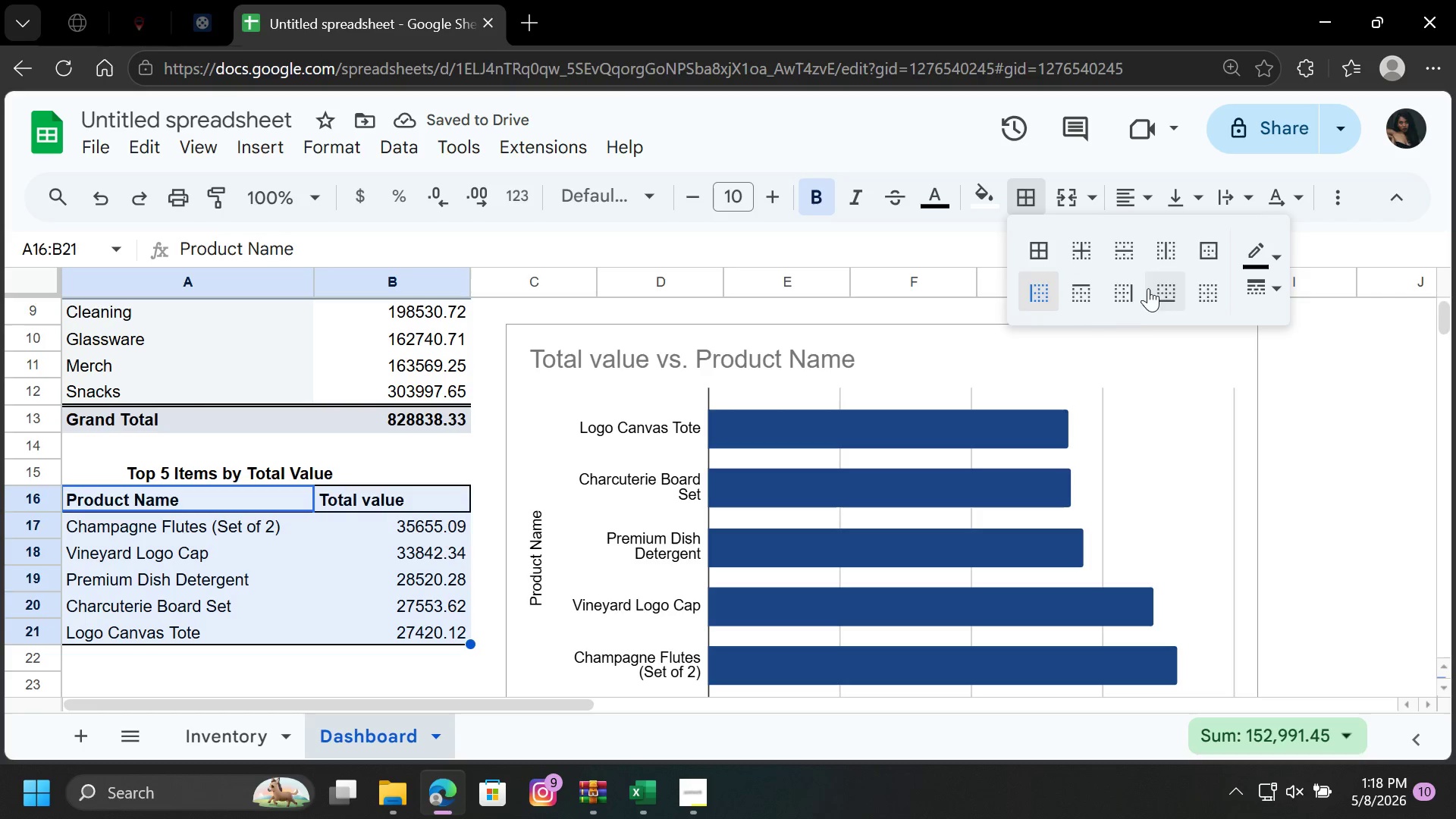 
left_click([1126, 288])
 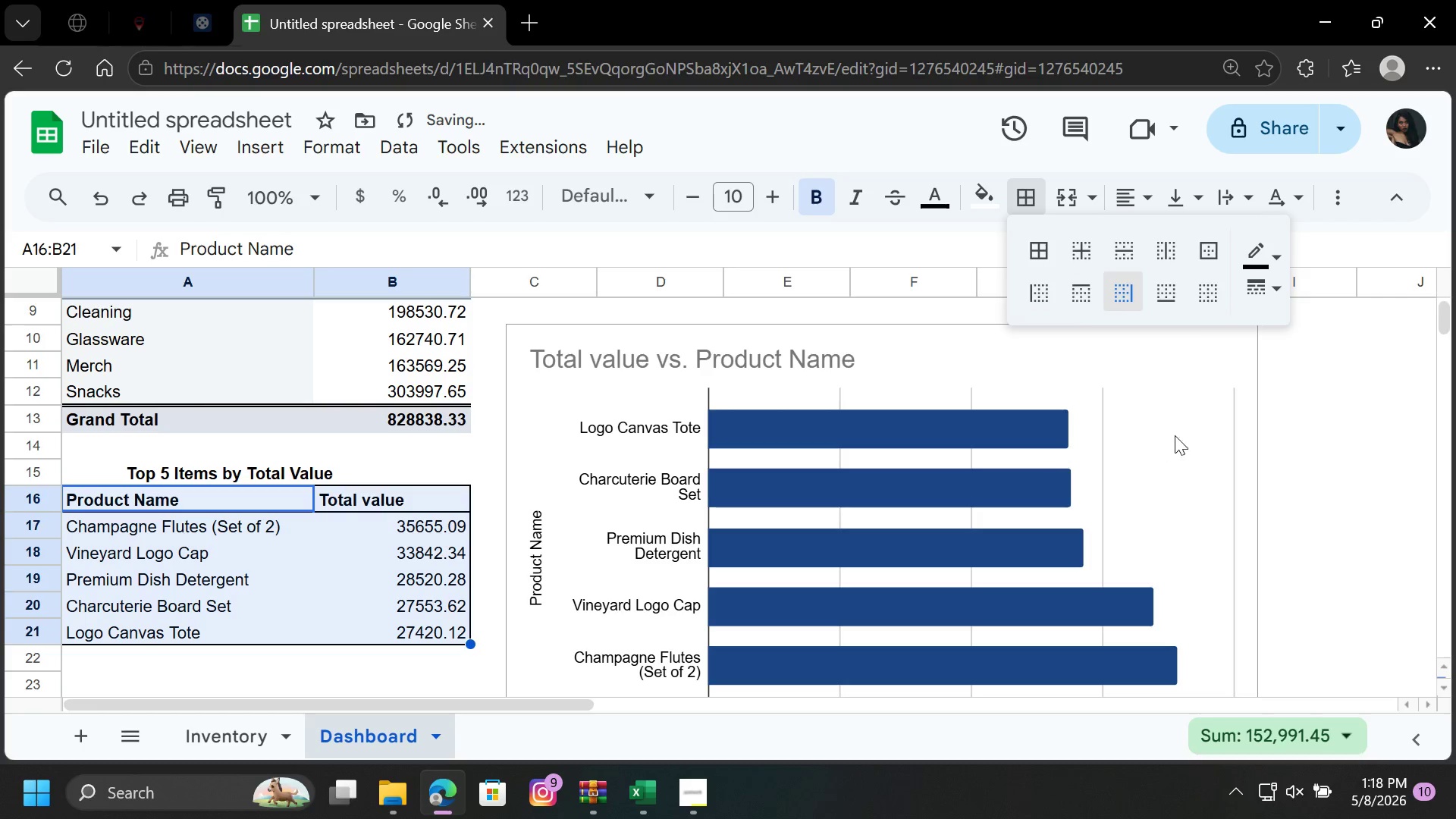 
left_click([1329, 414])
 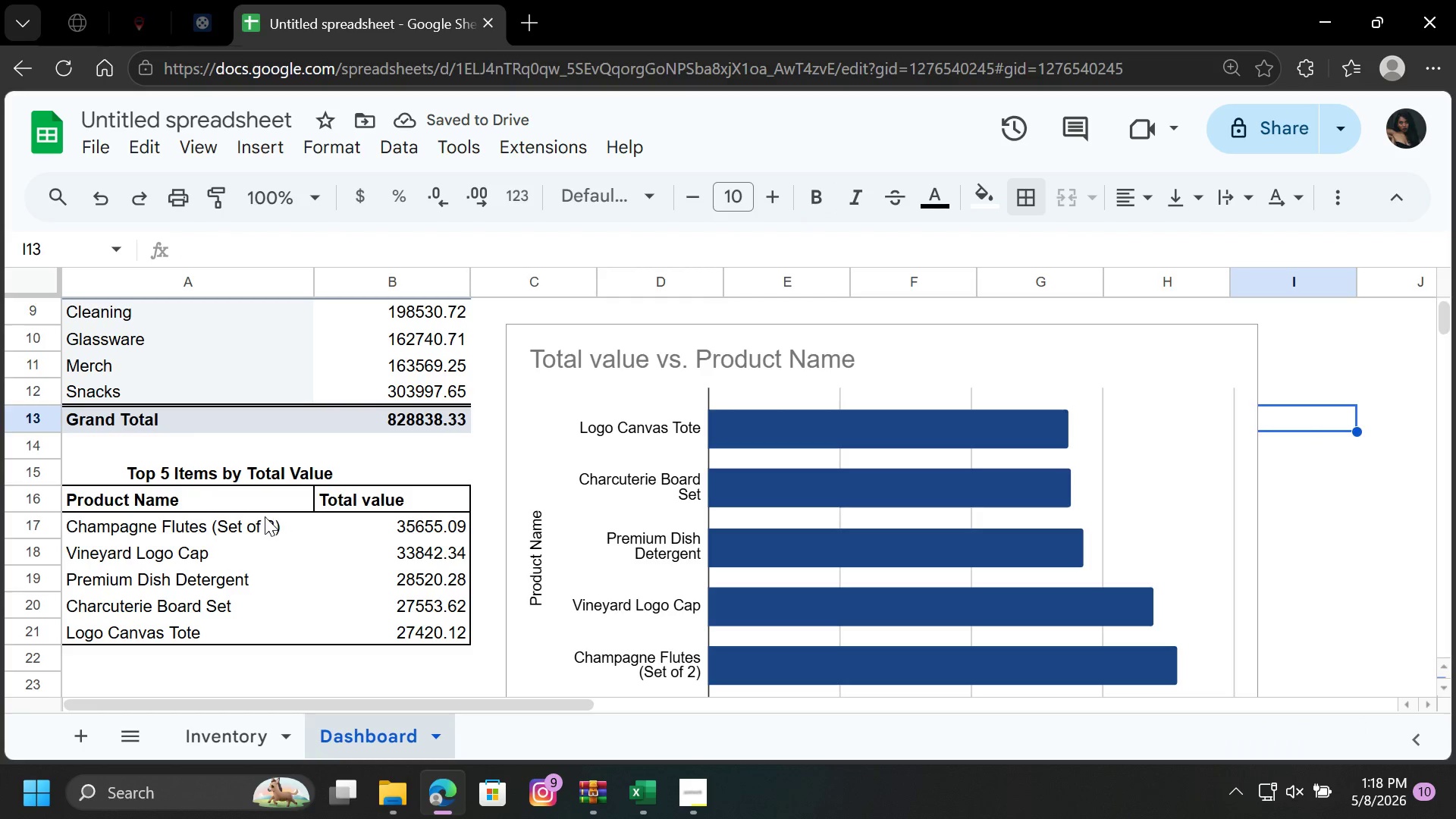 
left_click_drag(start_coordinate=[255, 506], to_coordinate=[267, 625])
 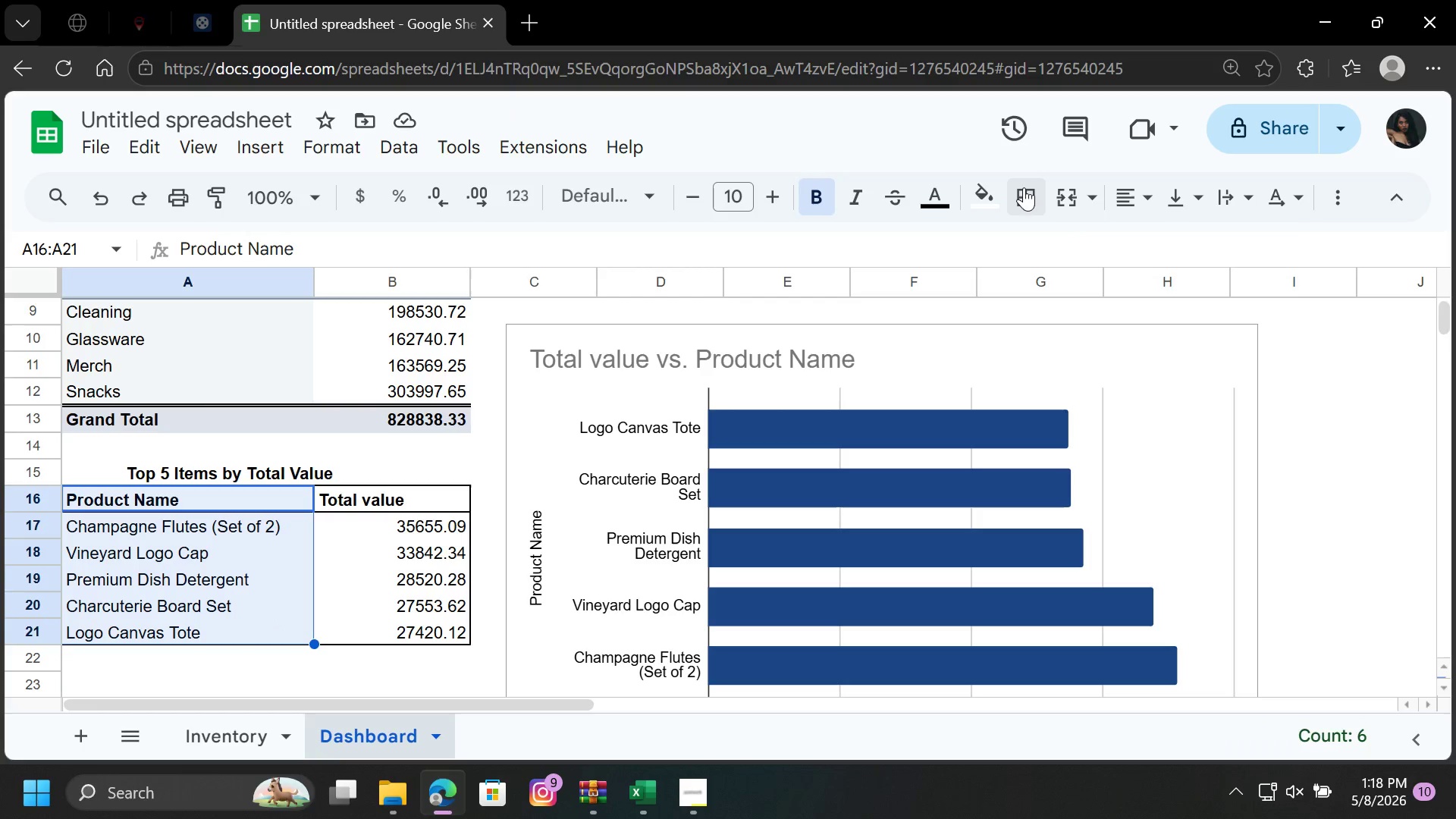 
left_click([1024, 186])
 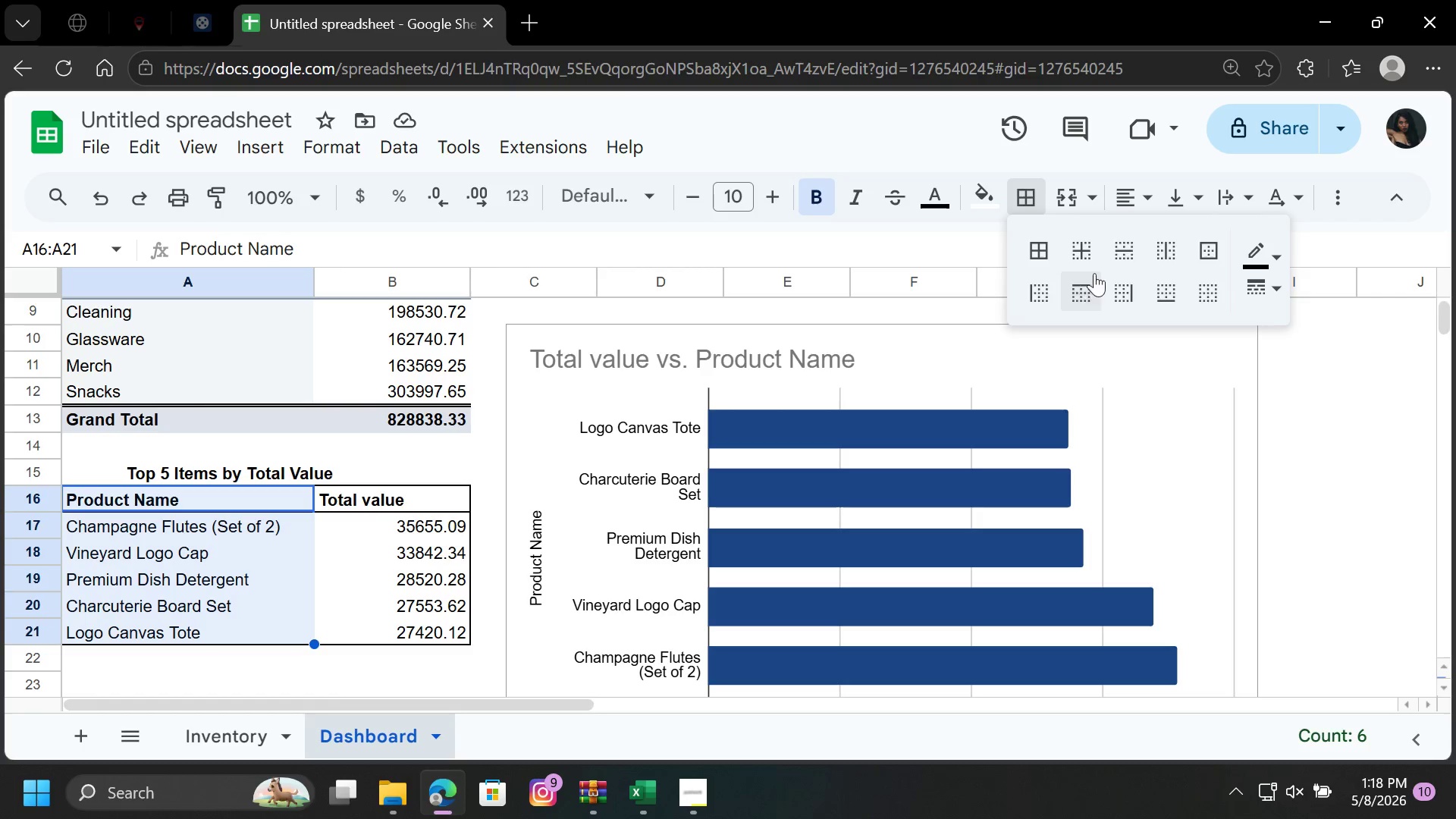 
left_click([1154, 249])
 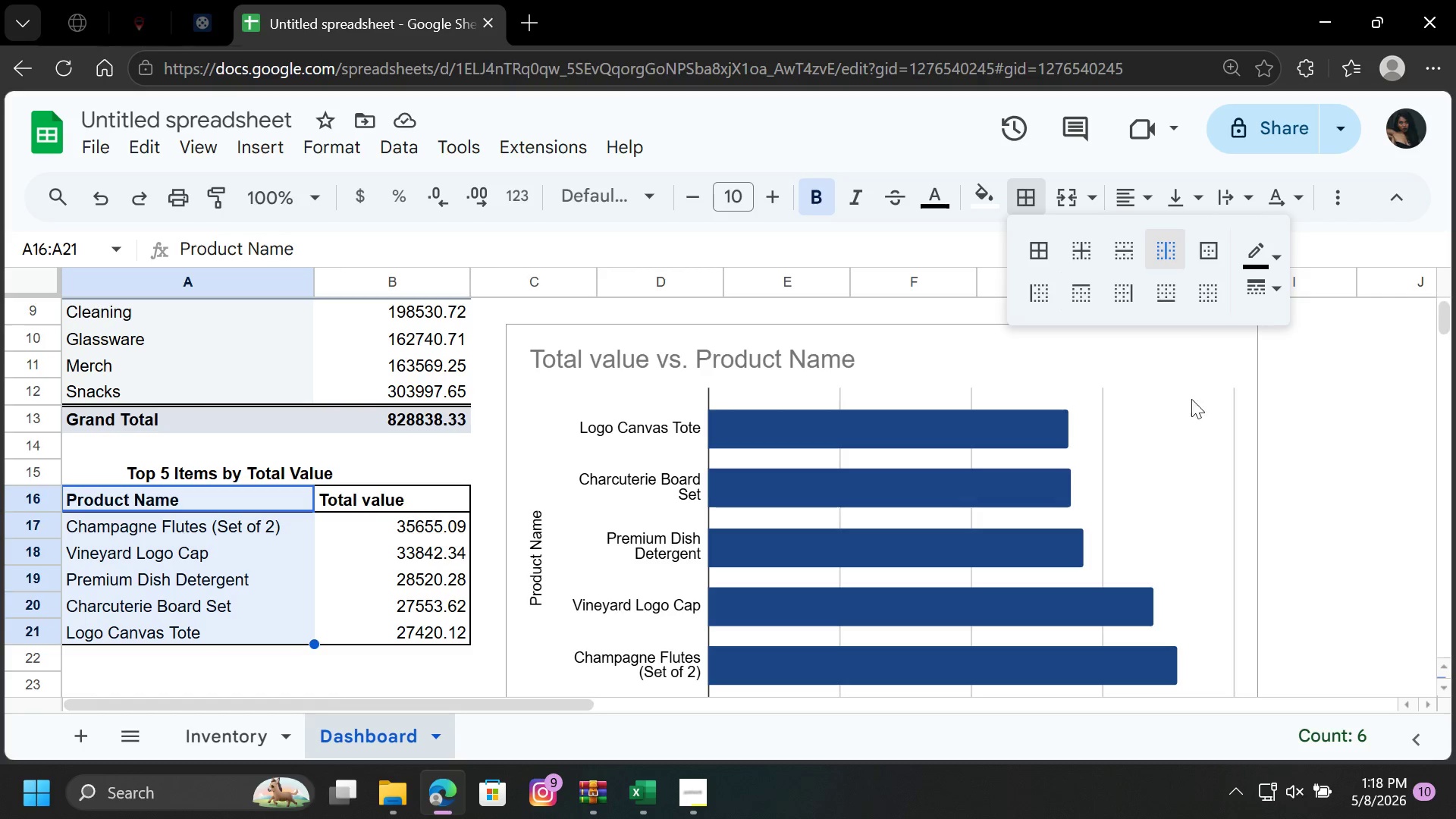 
left_click([1196, 416])
 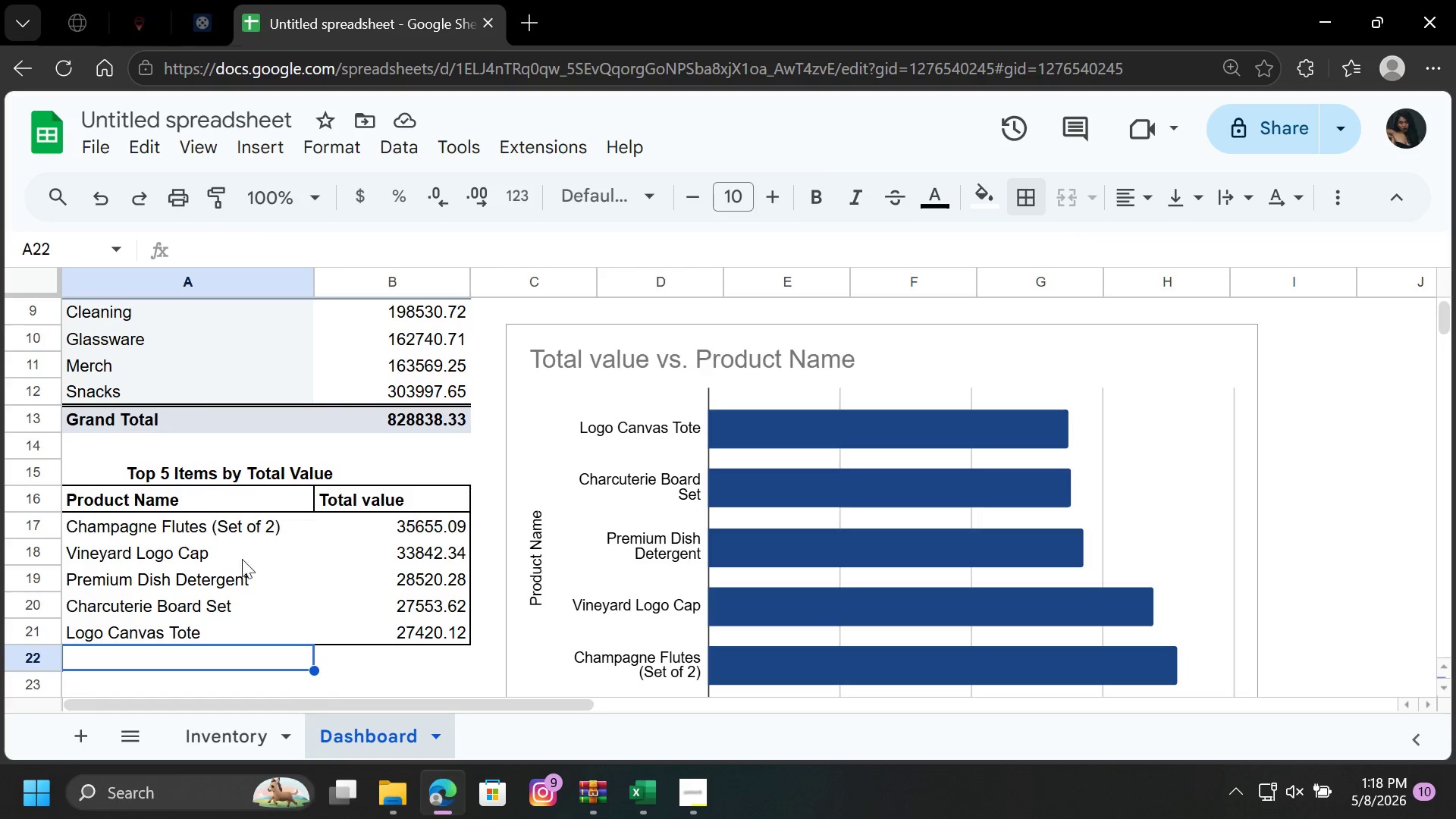 
left_click_drag(start_coordinate=[236, 506], to_coordinate=[392, 626])
 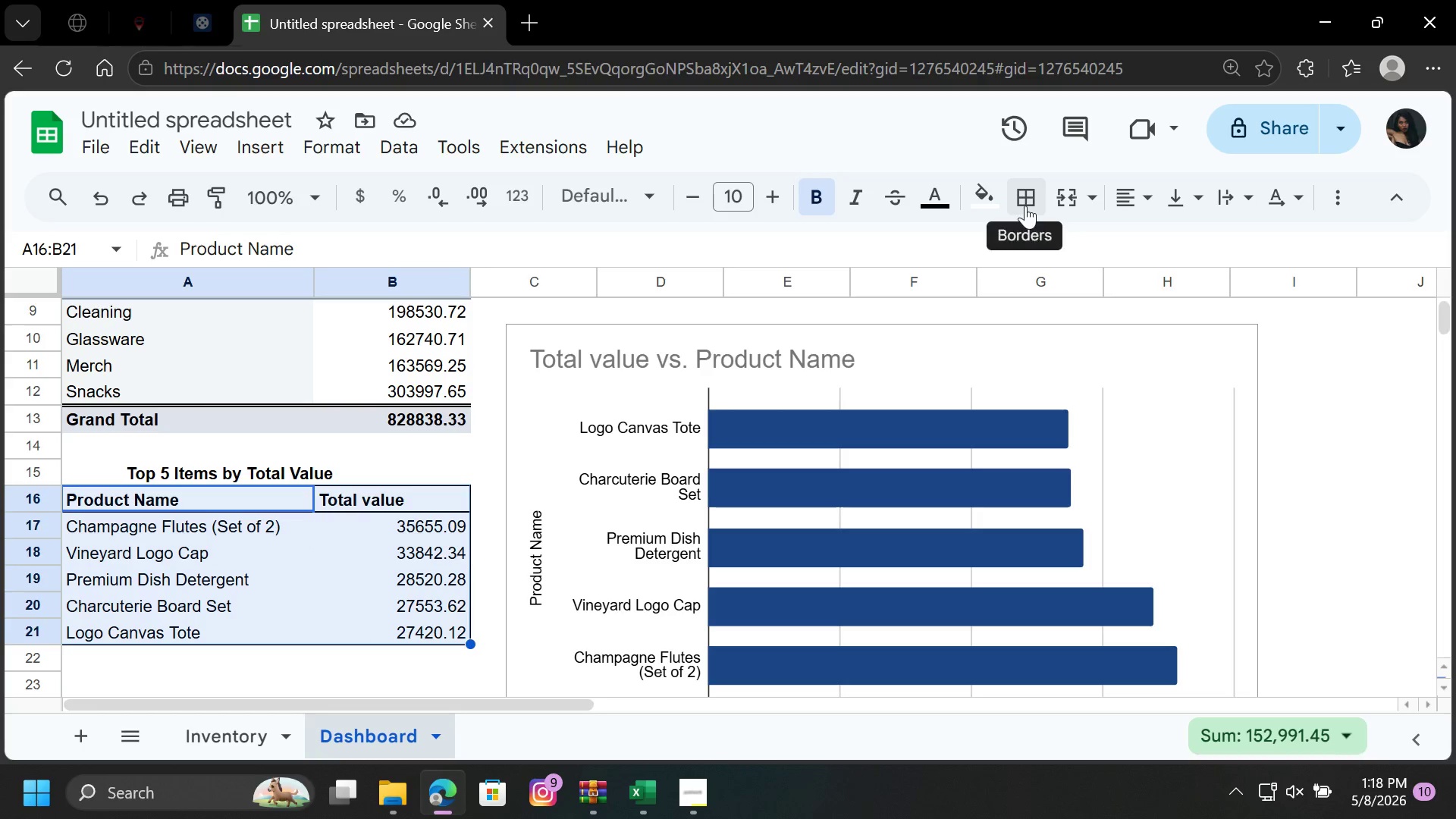 
left_click([1030, 202])
 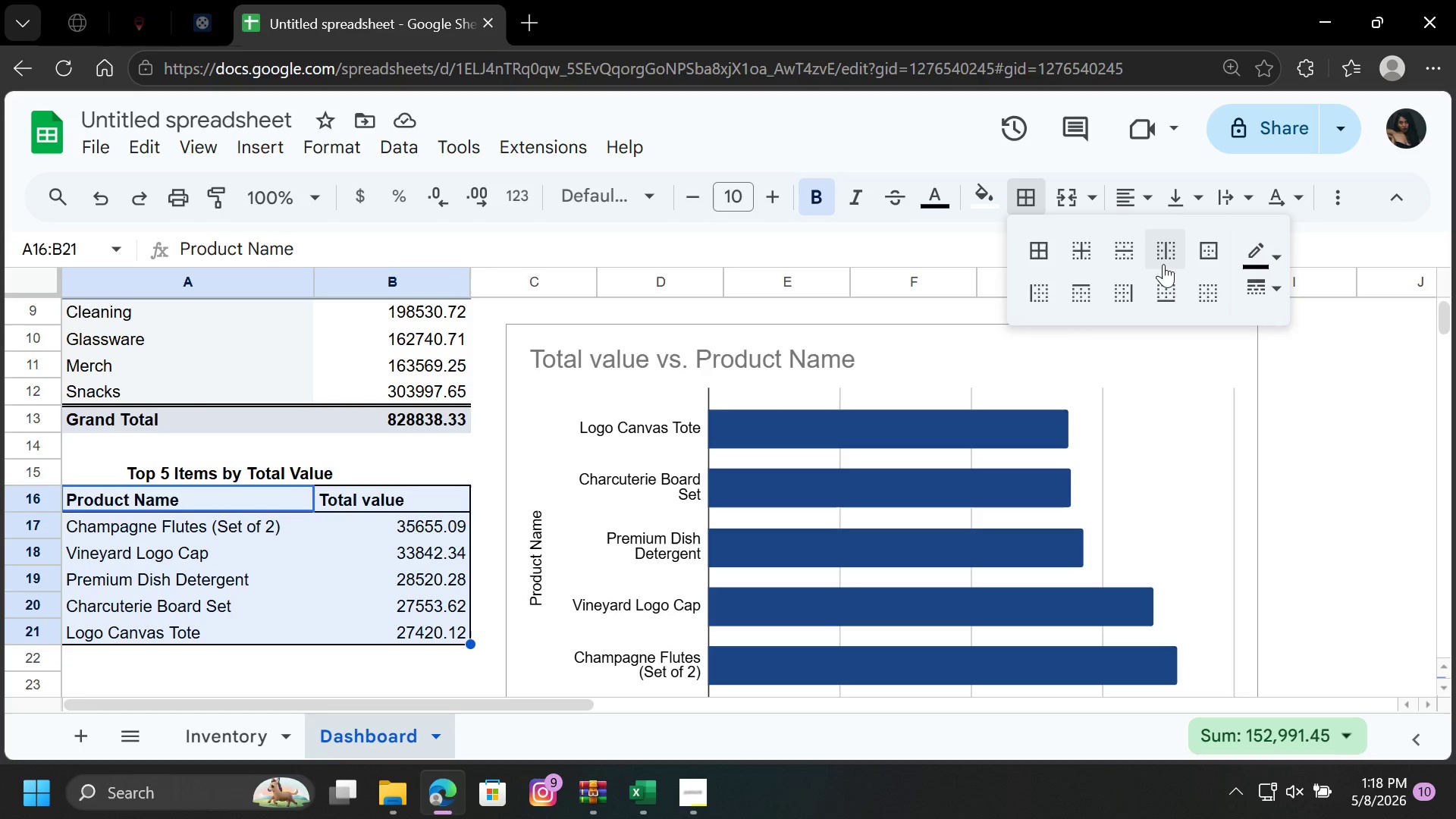 
left_click([1168, 260])
 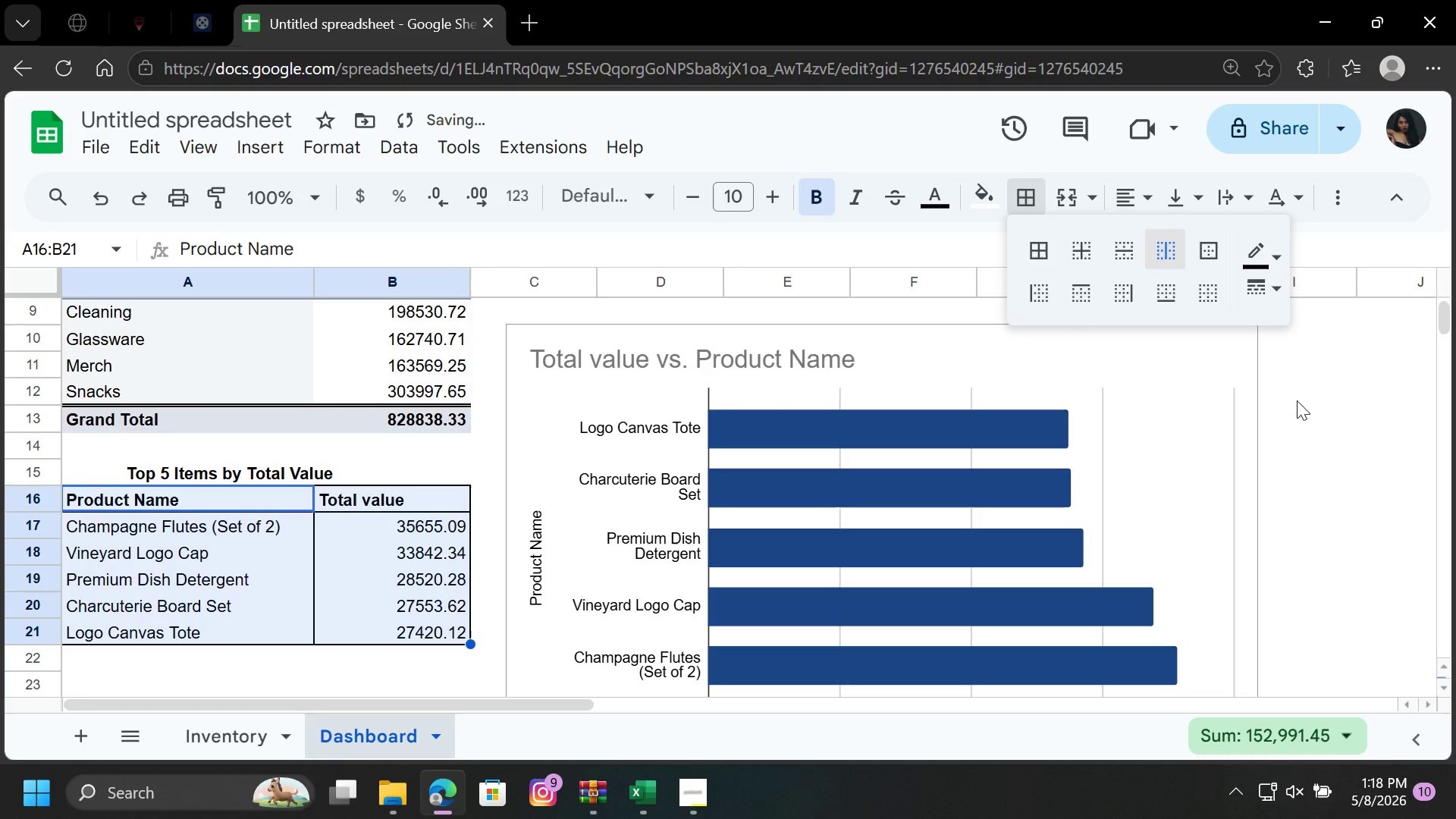 
left_click([1358, 387])
 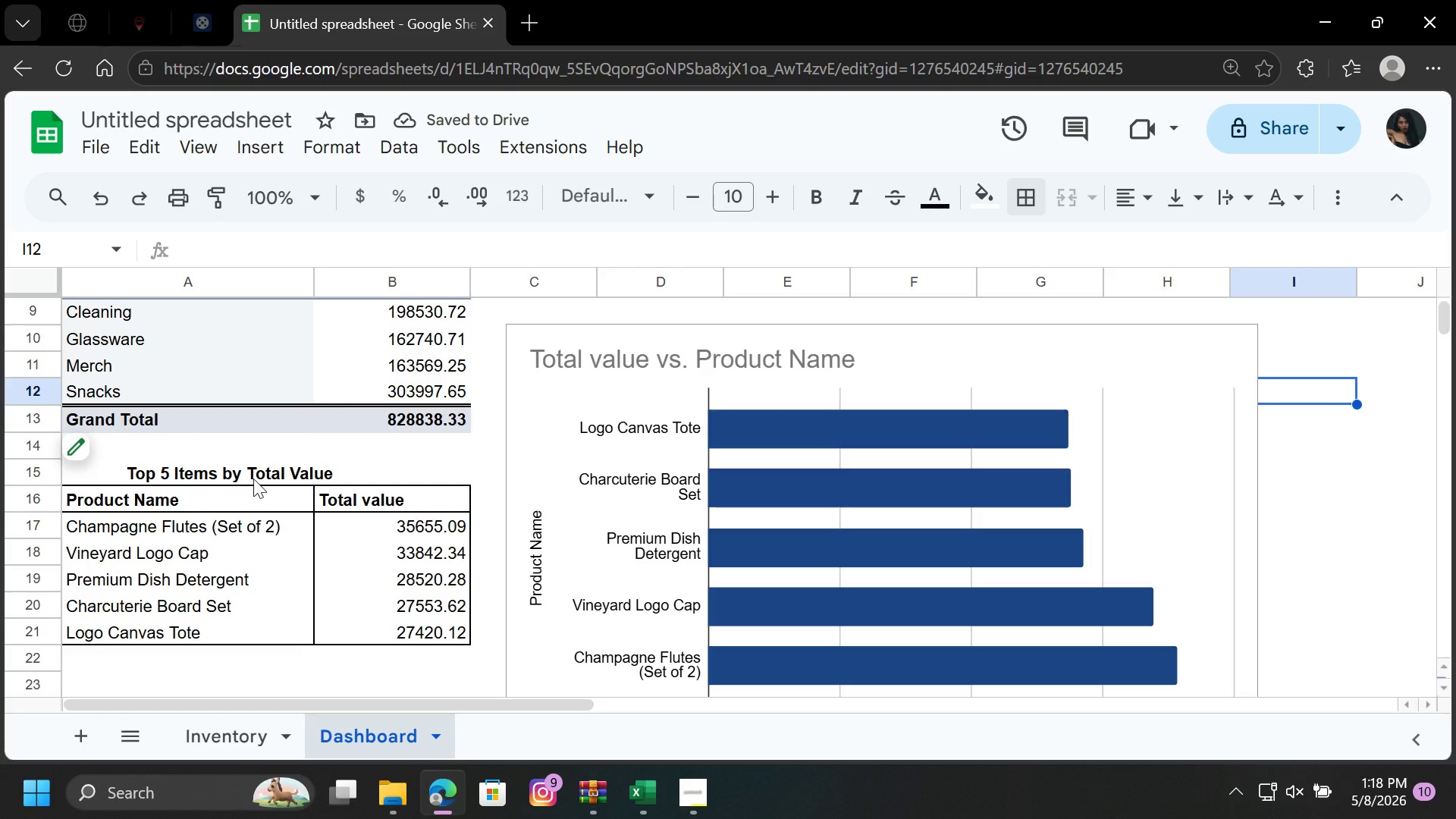 
left_click([257, 472])
 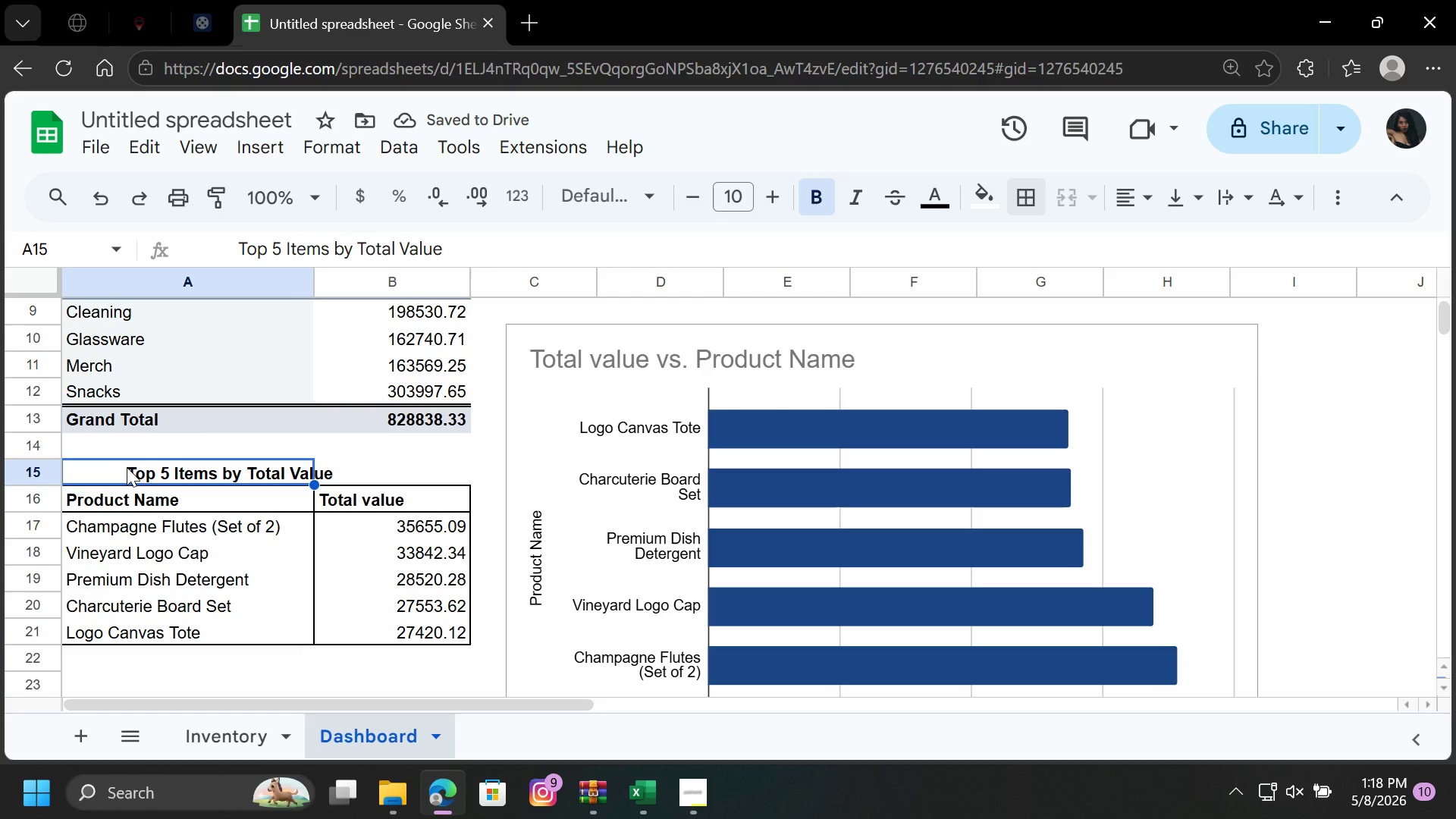 
double_click([127, 467])
 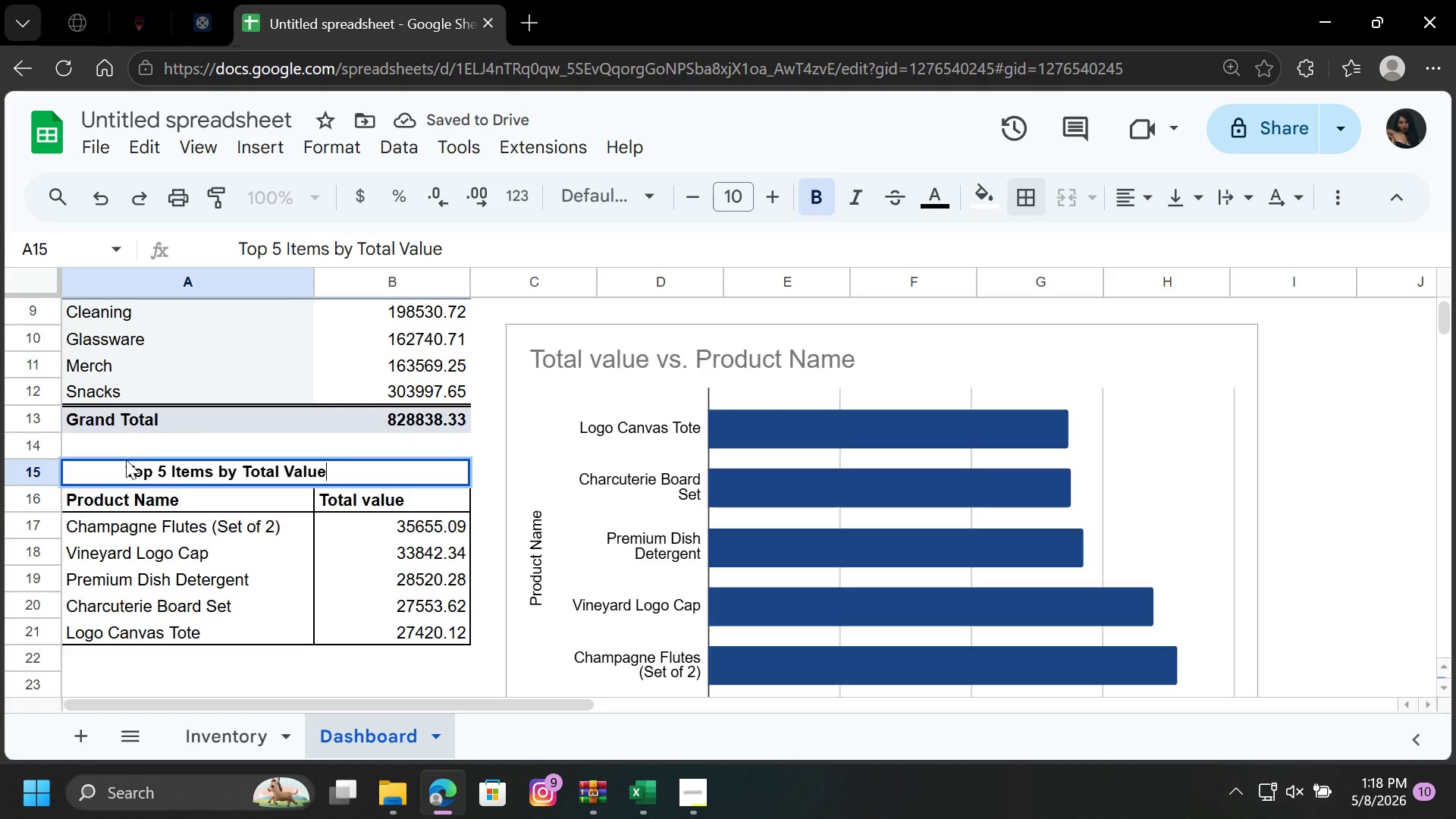 
left_click([126, 460])
 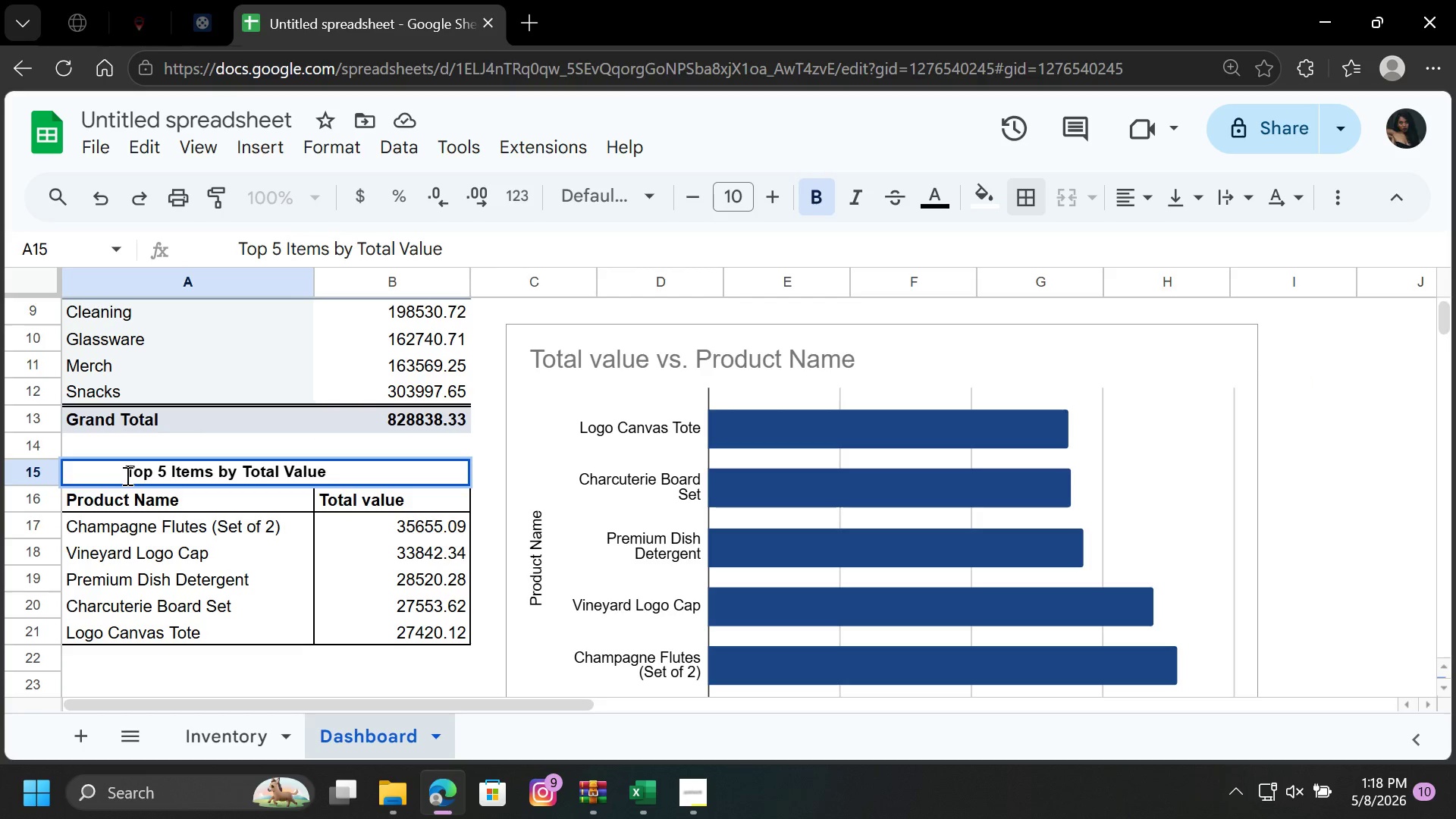 
left_click([126, 475])
 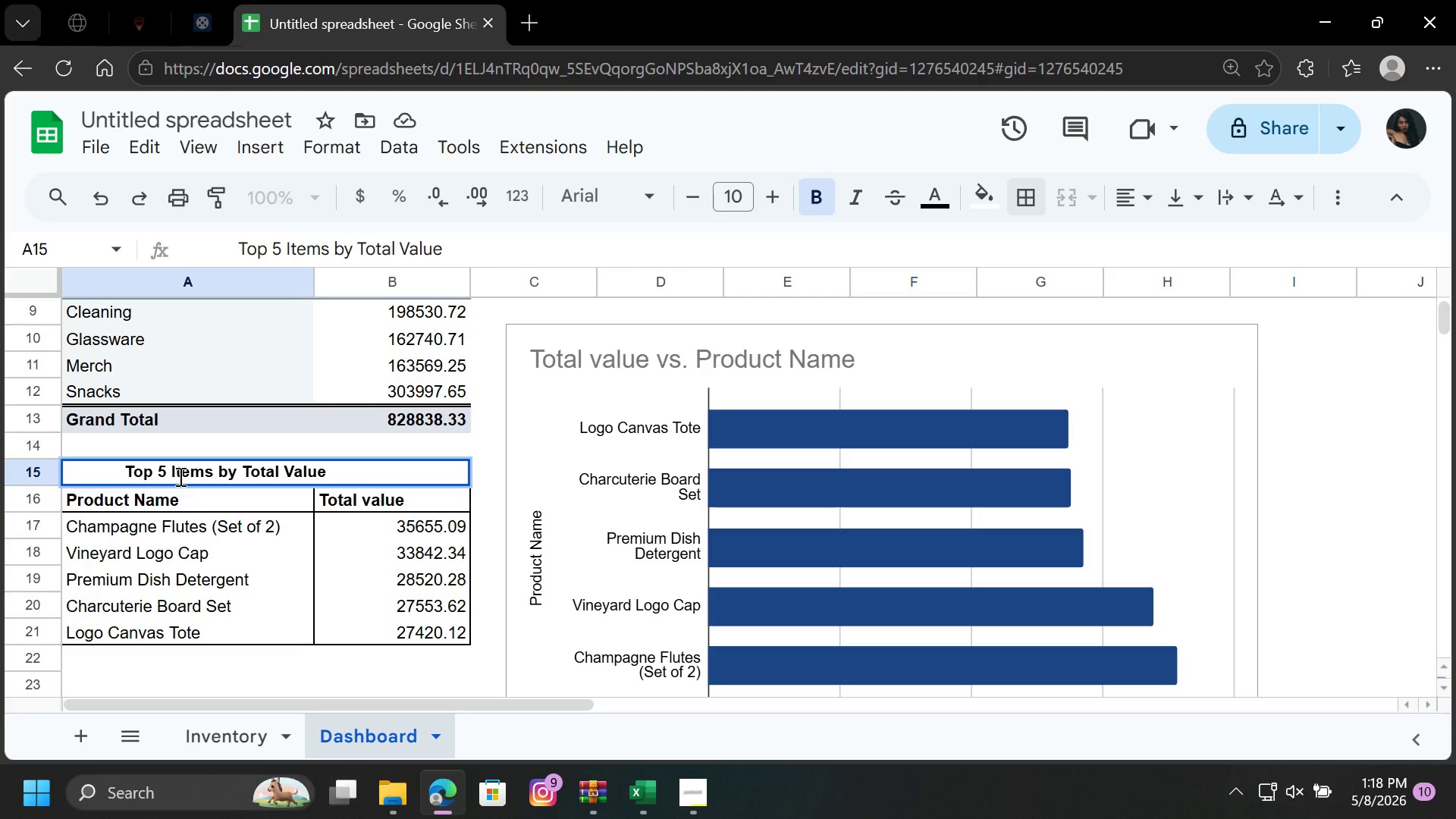 
key(Backspace)
 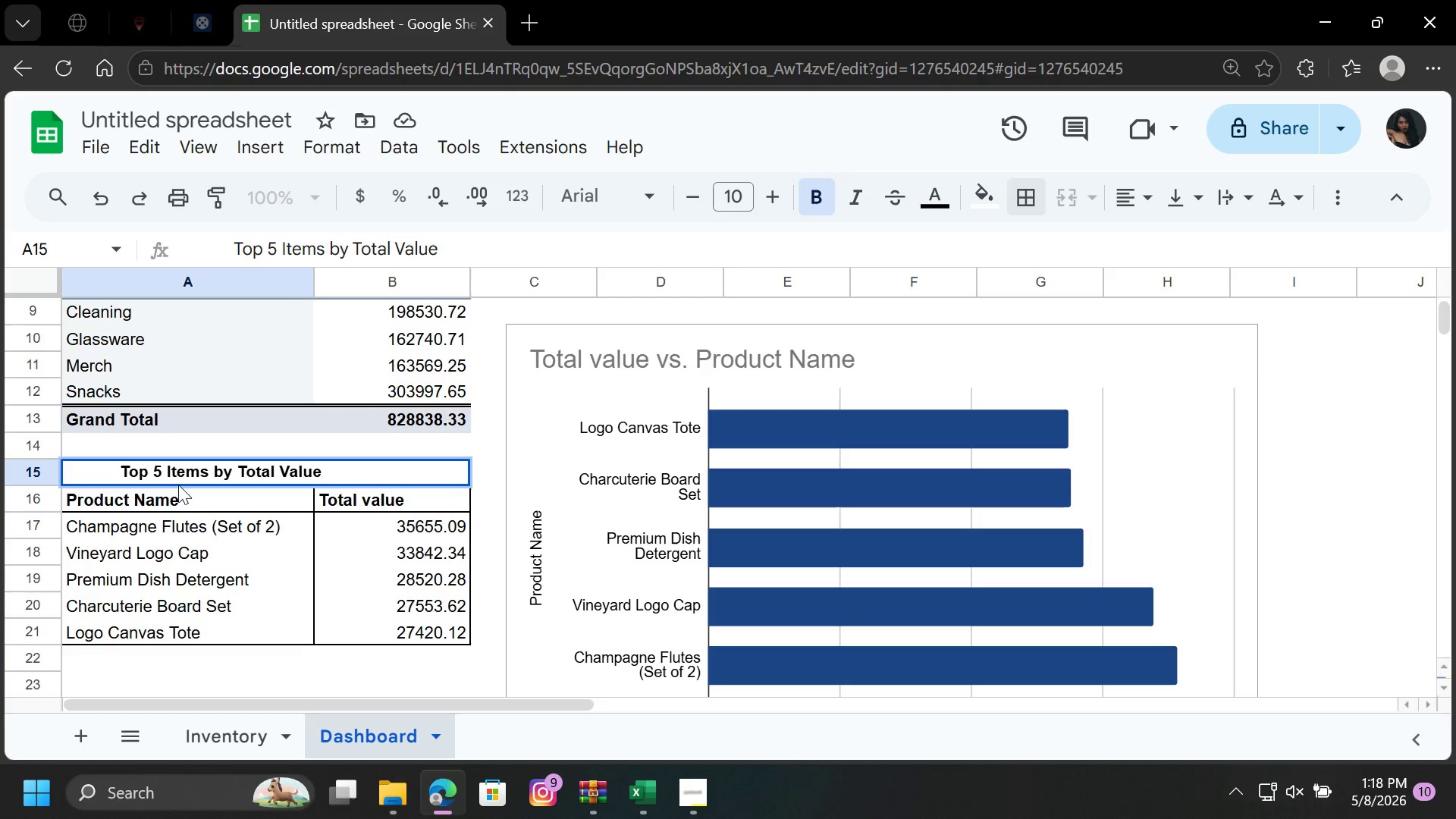 
key(Backspace)
 